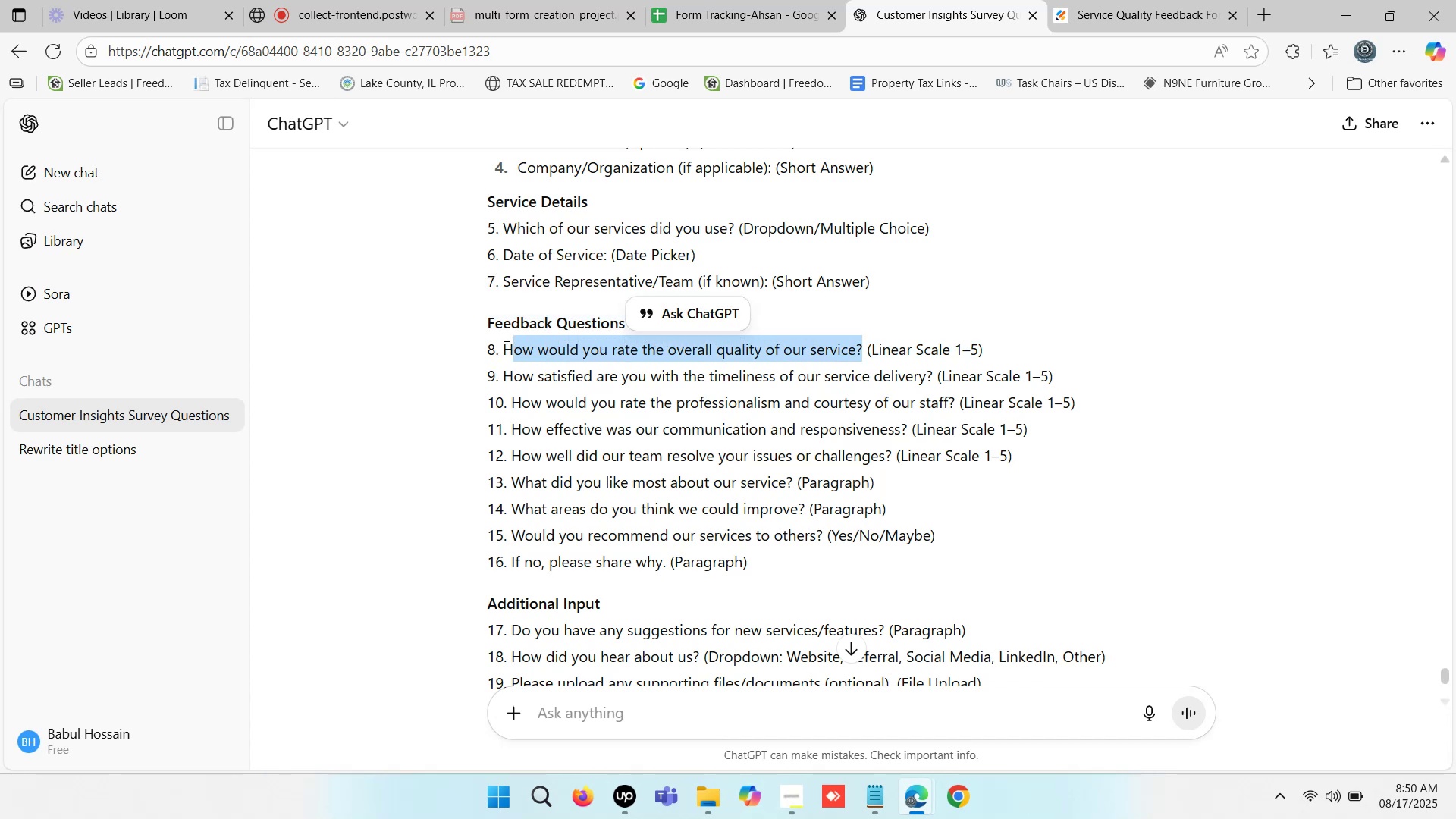 
left_click([505, 347])
 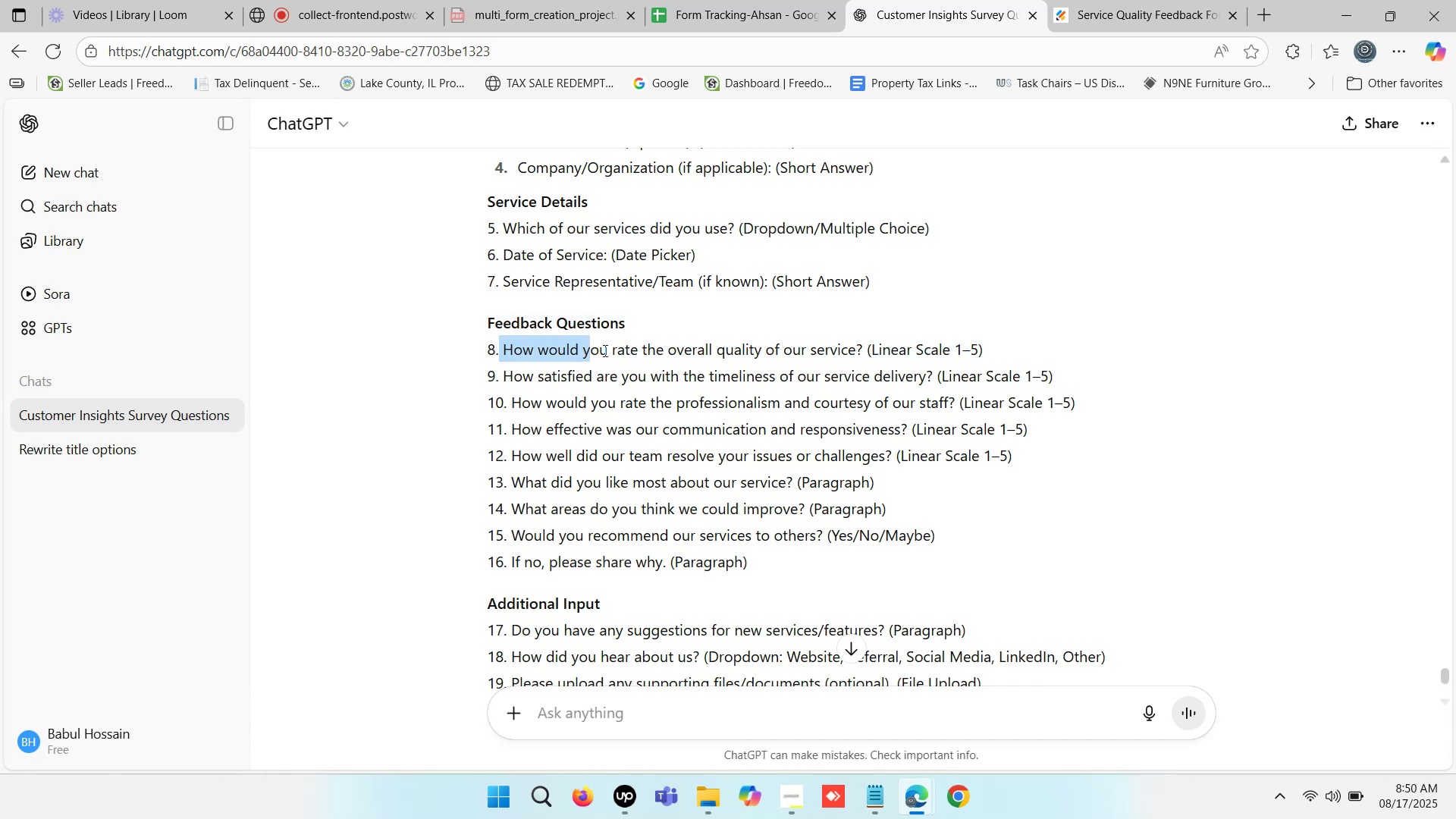 
left_click([562, 357])
 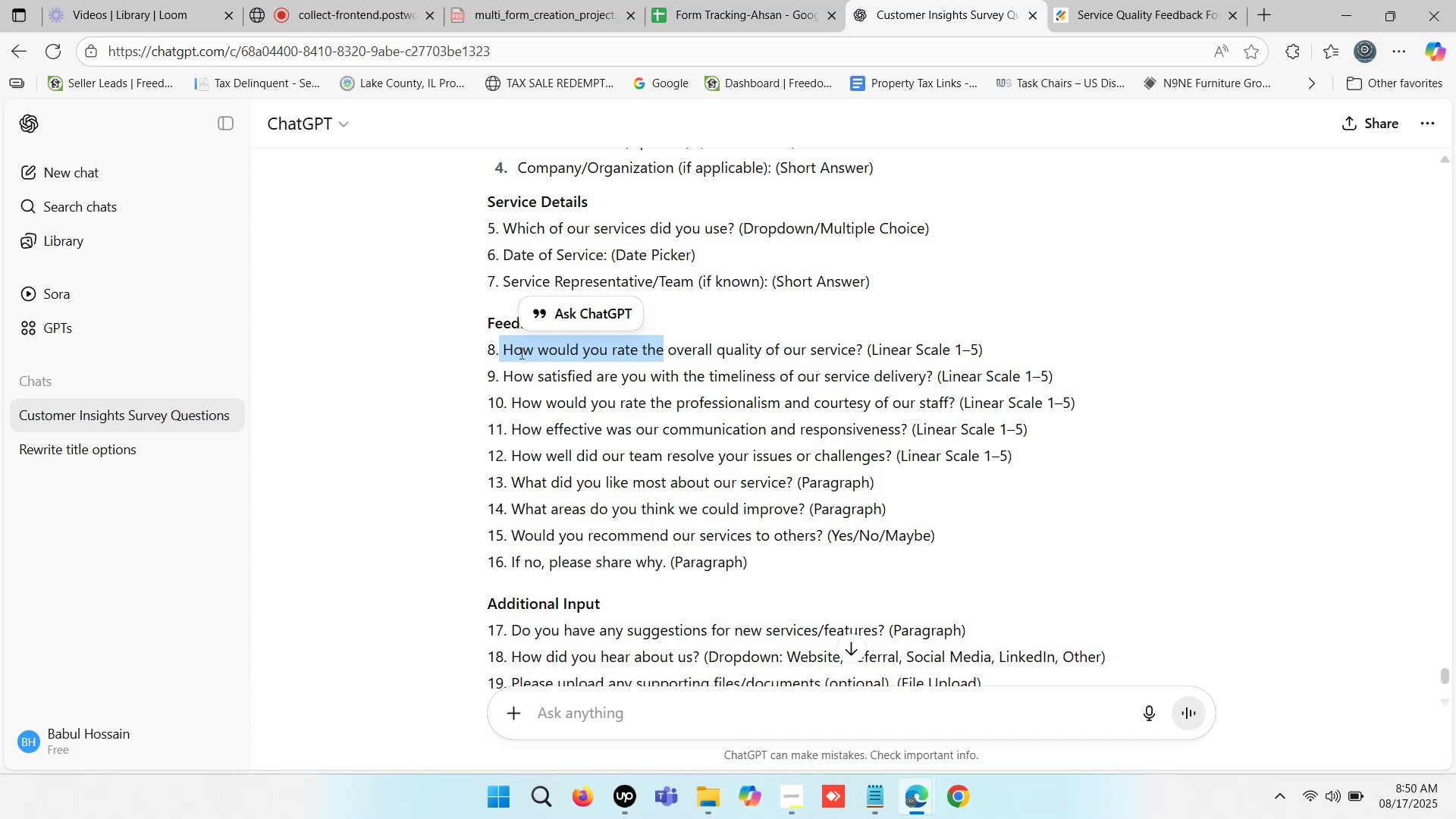 
left_click([520, 353])
 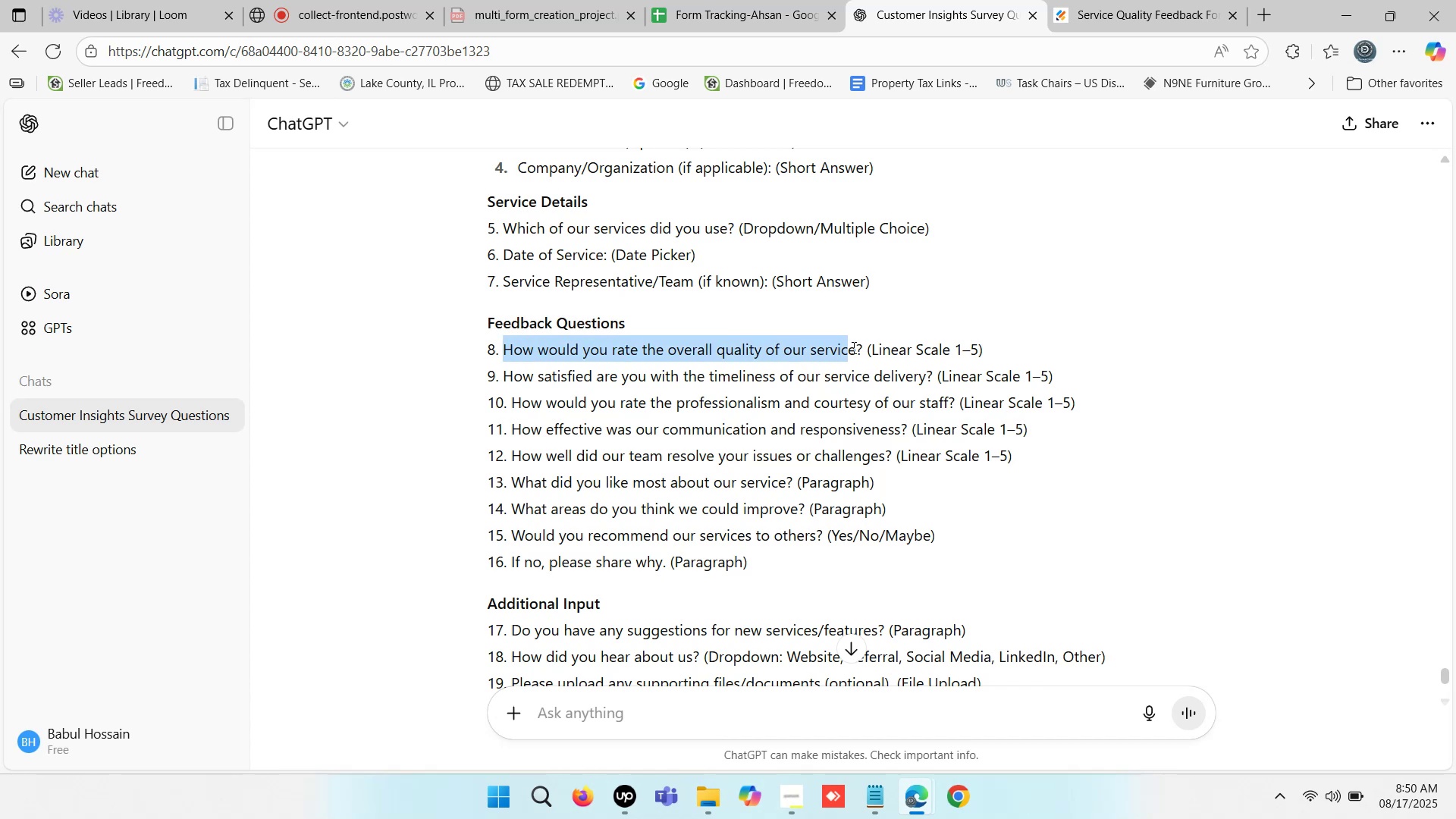 
key(Control+ControlLeft)
 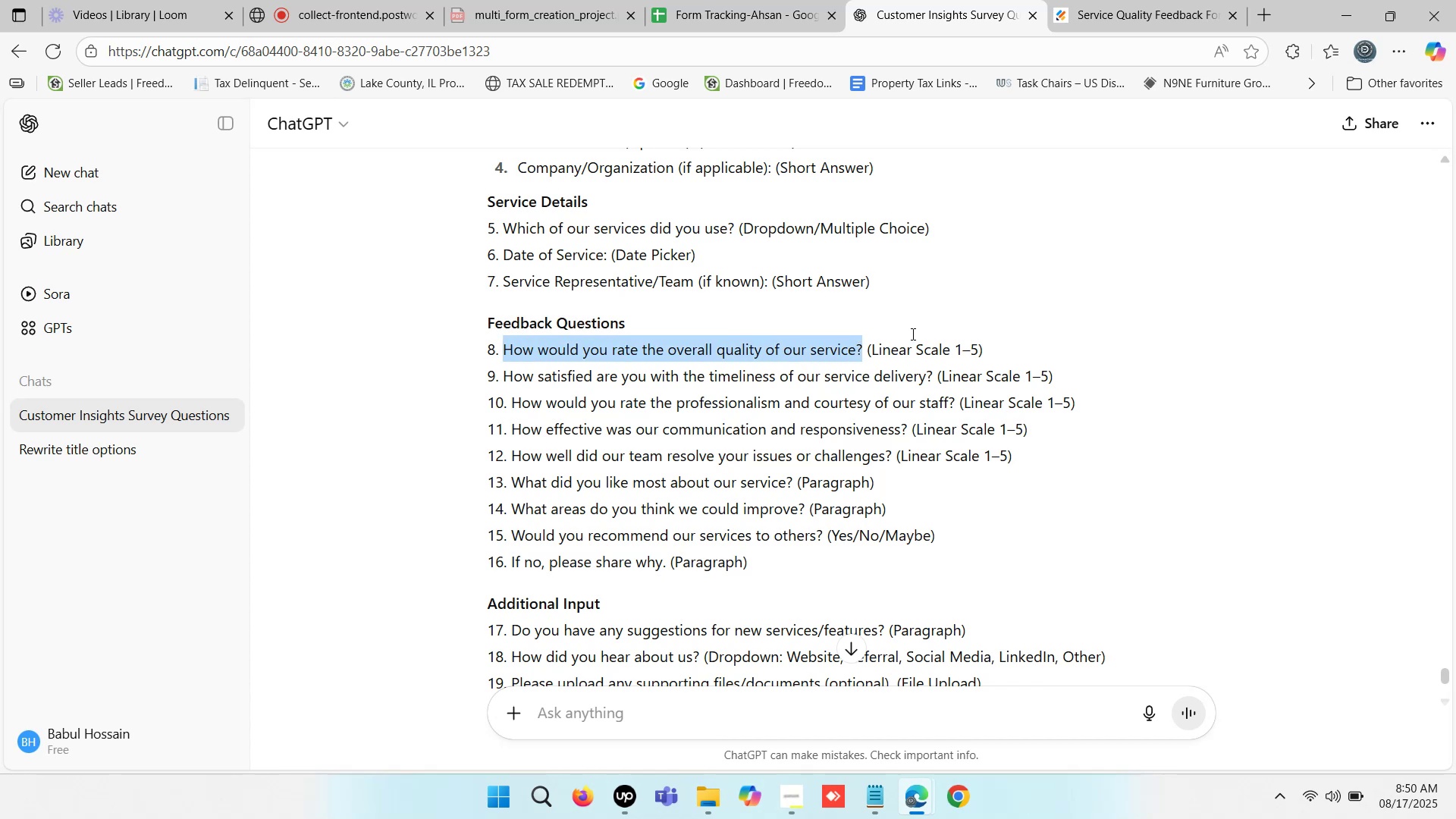 
key(Control+C)
 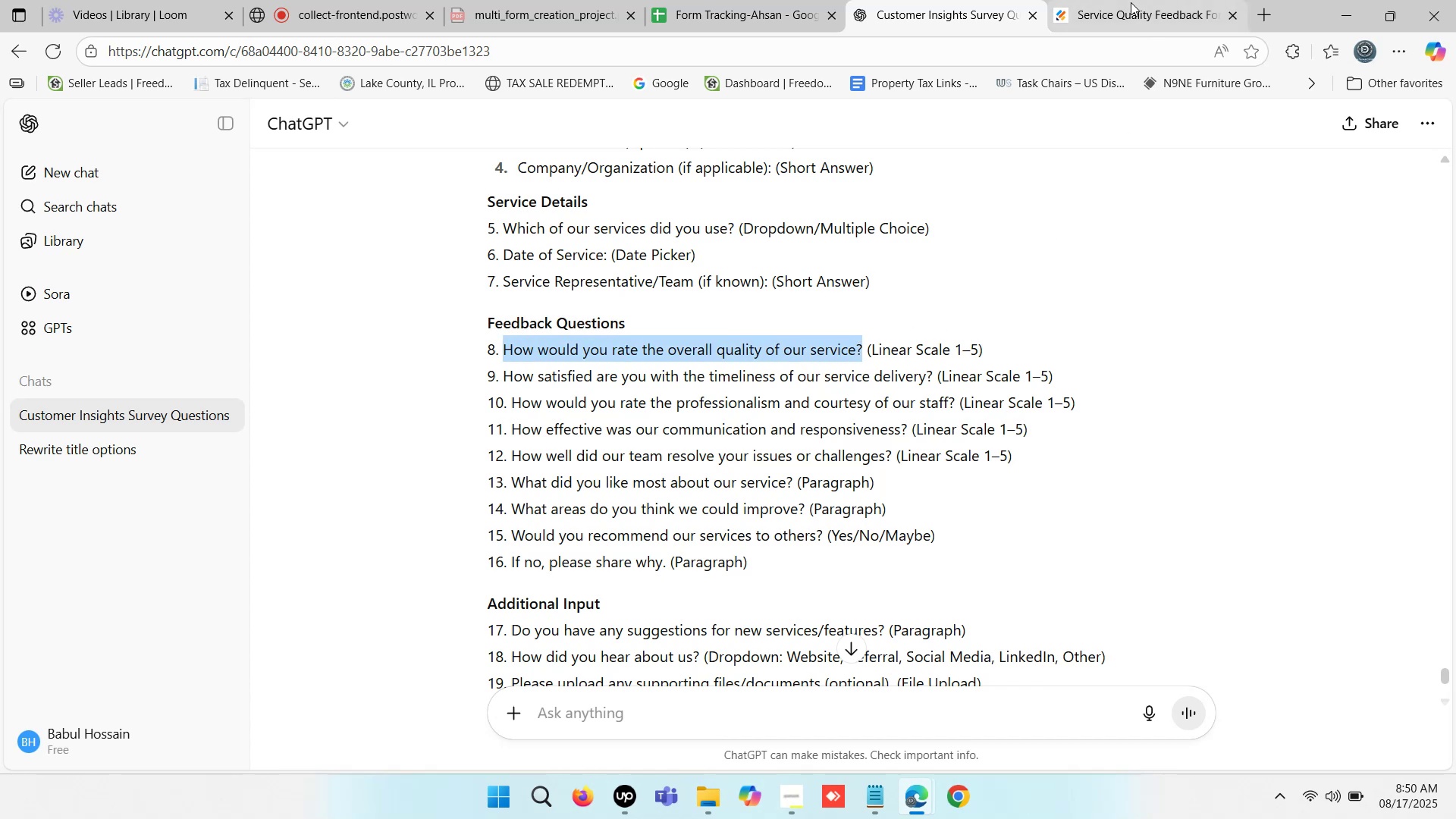 
left_click([1131, 2])
 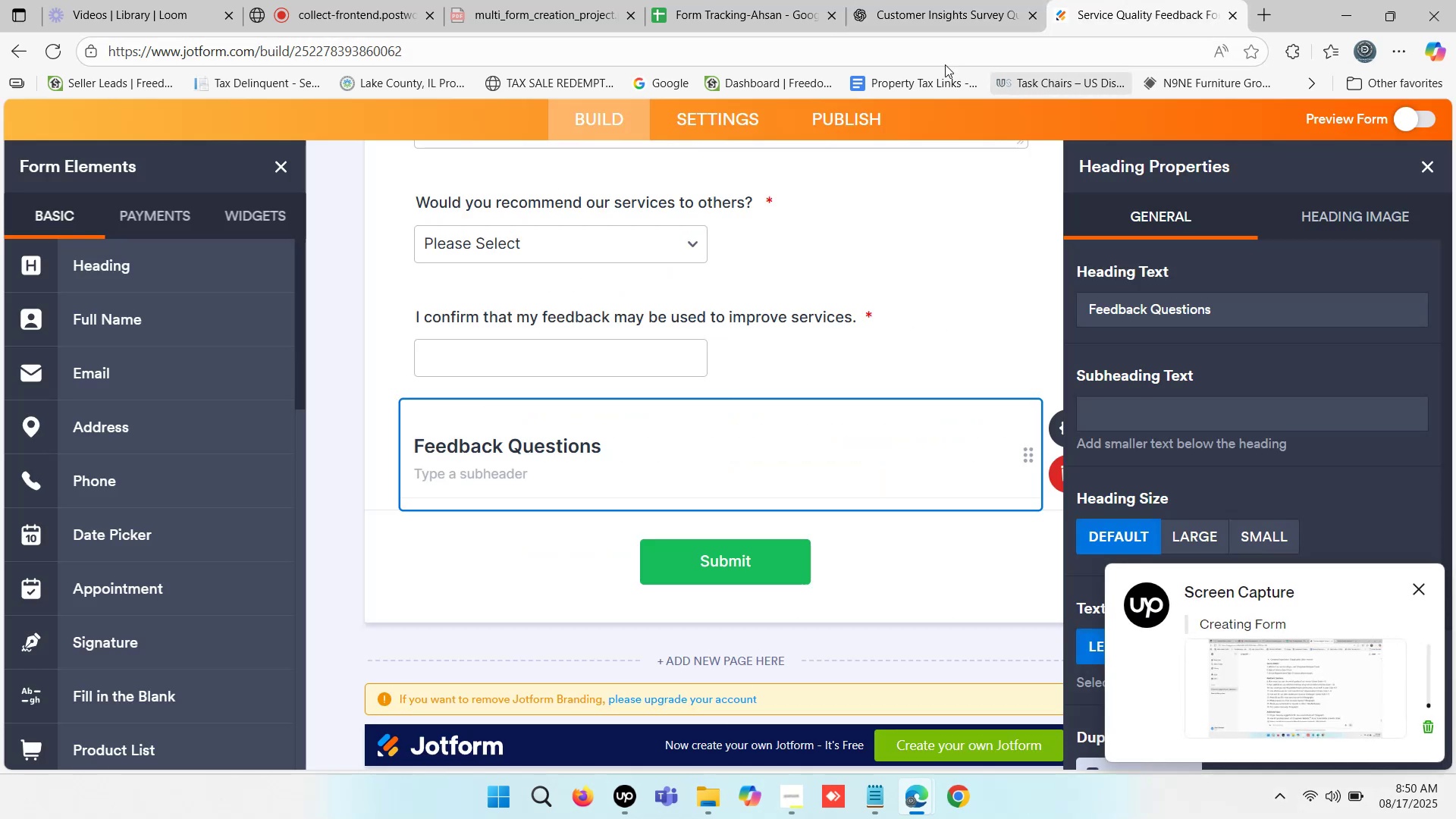 
left_click([908, 1])
 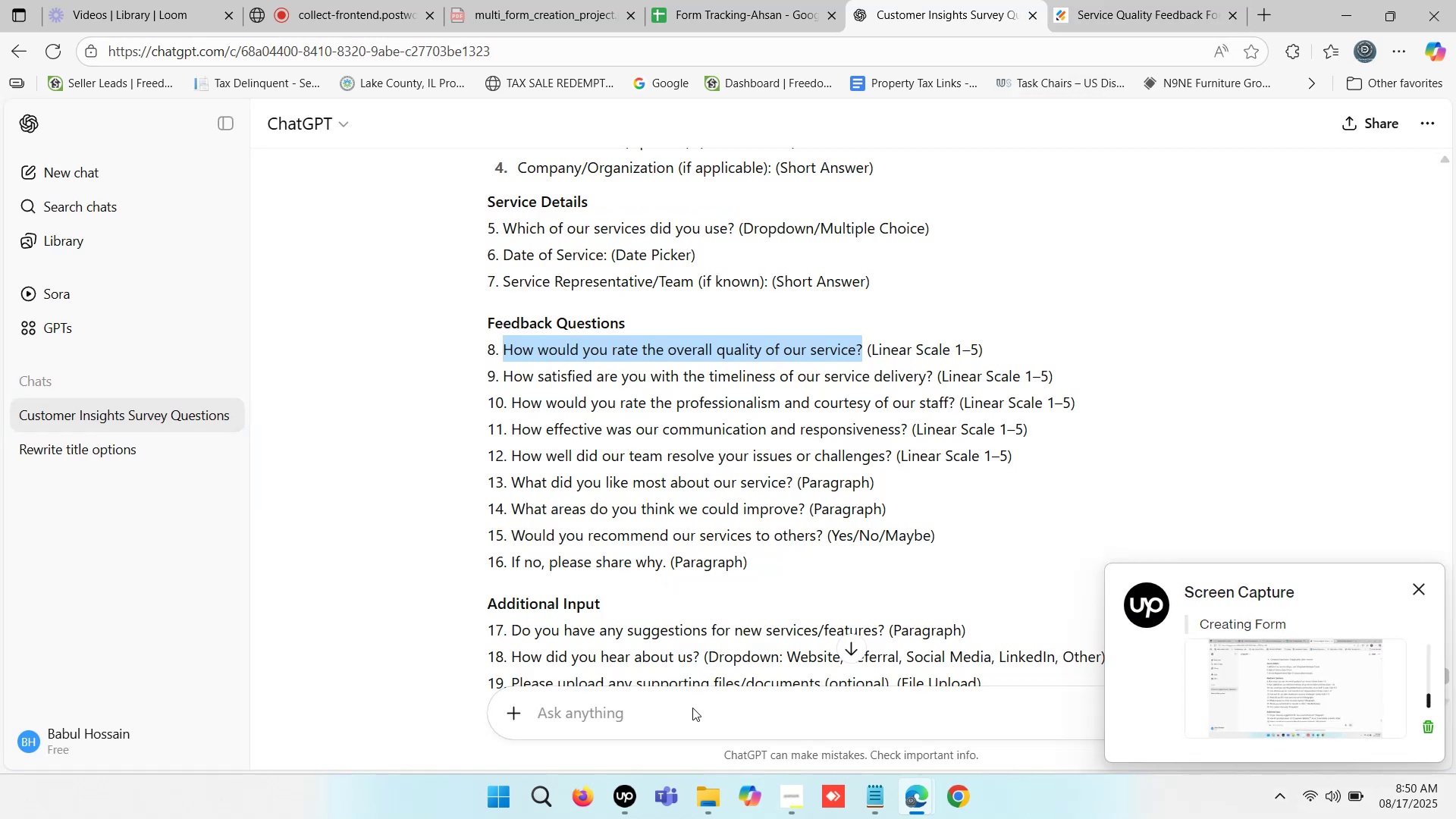 
left_click([692, 708])
 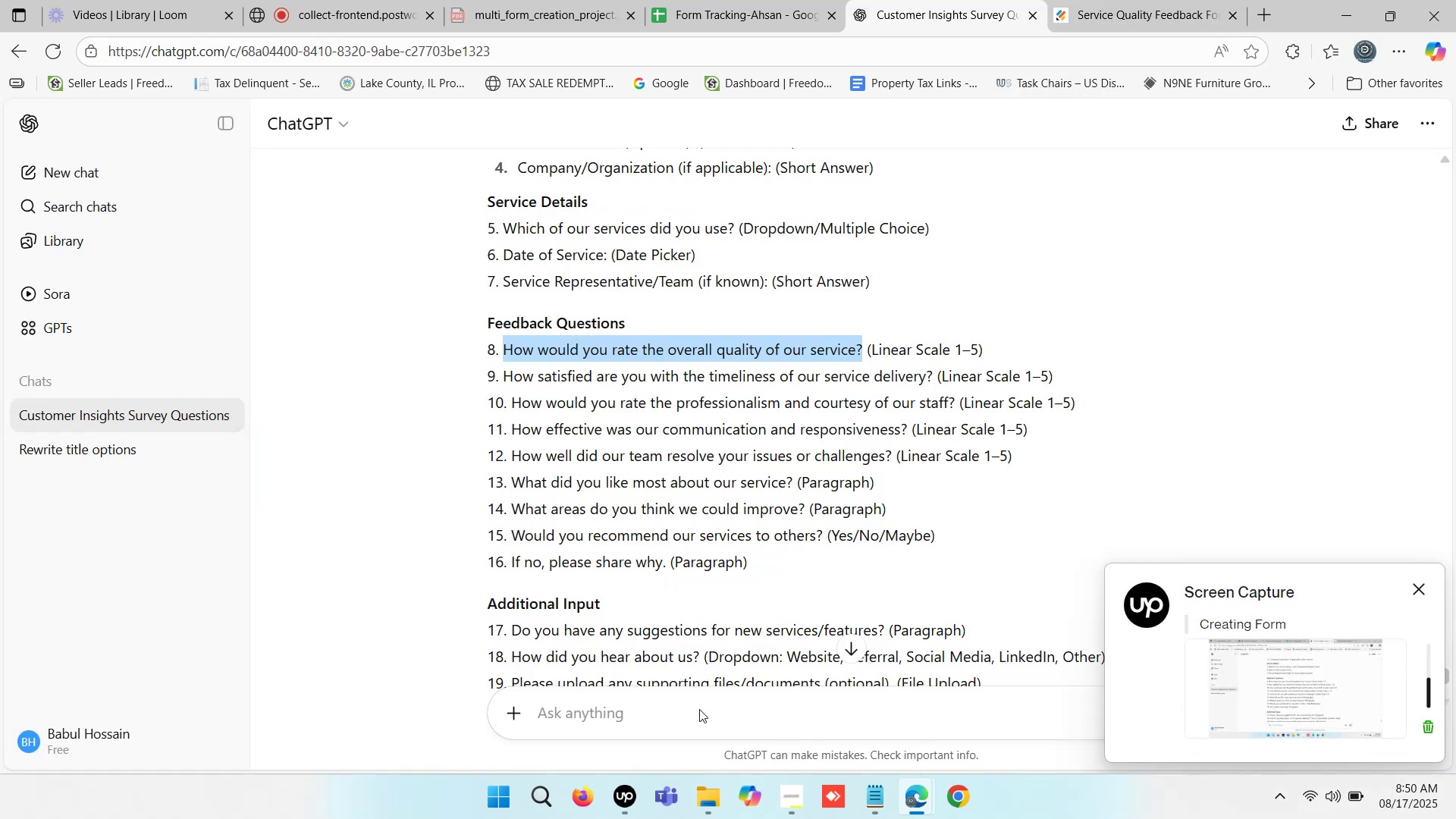 
scroll: coordinate [567, 554], scroll_direction: down, amount: 8.0
 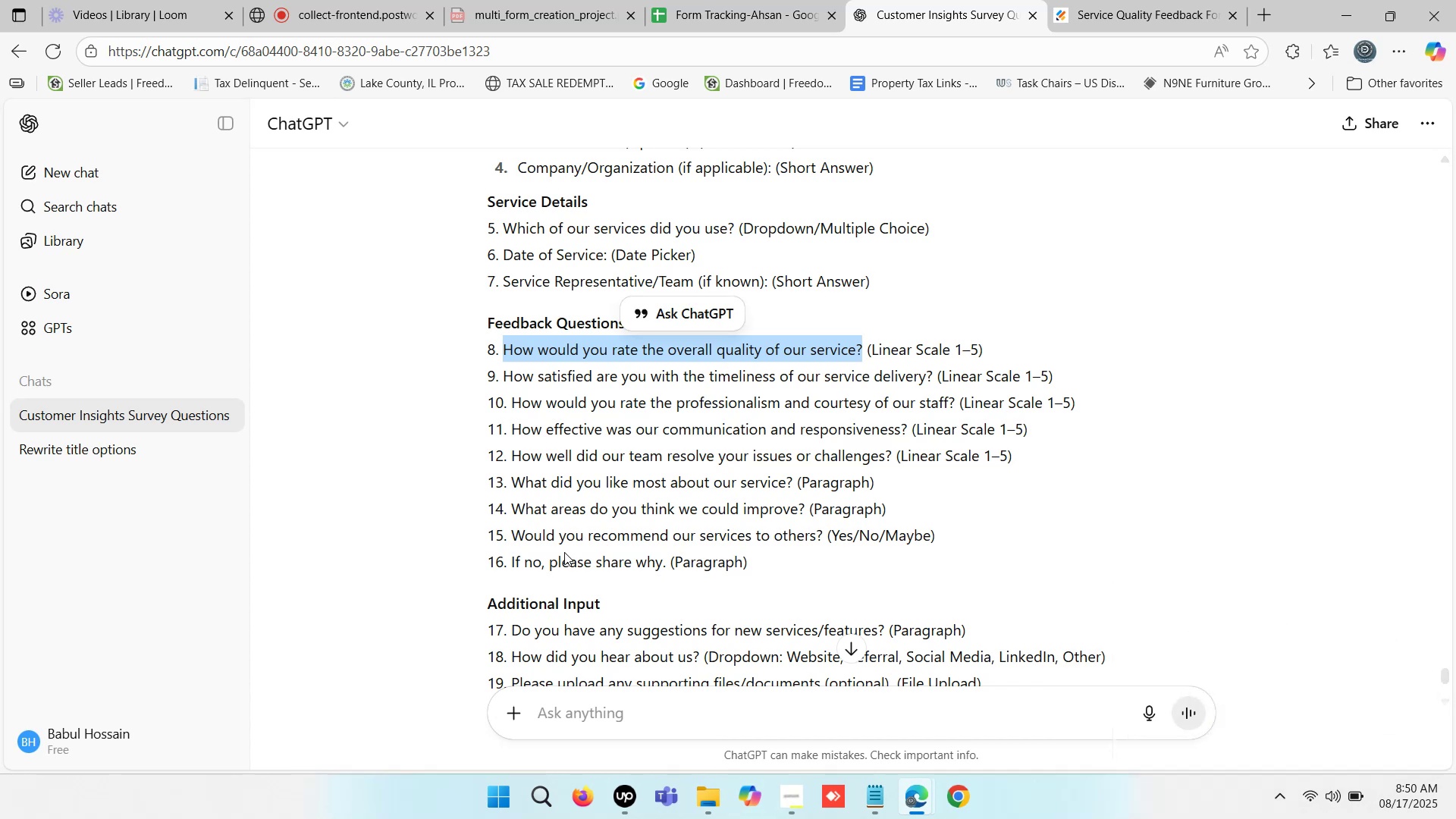 
mouse_move([571, 535])
 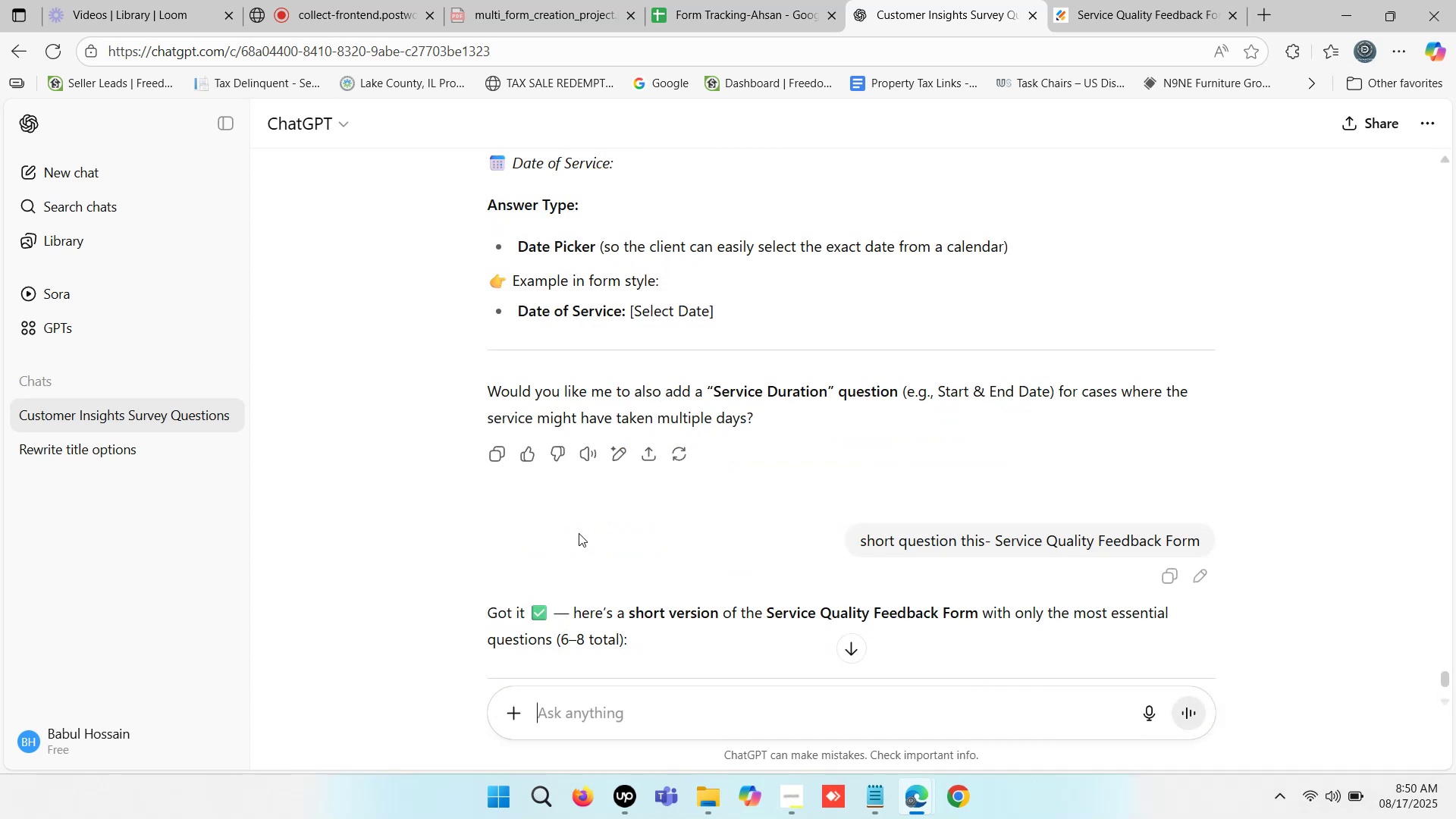 
scroll: coordinate [939, 419], scroll_direction: up, amount: 9.0
 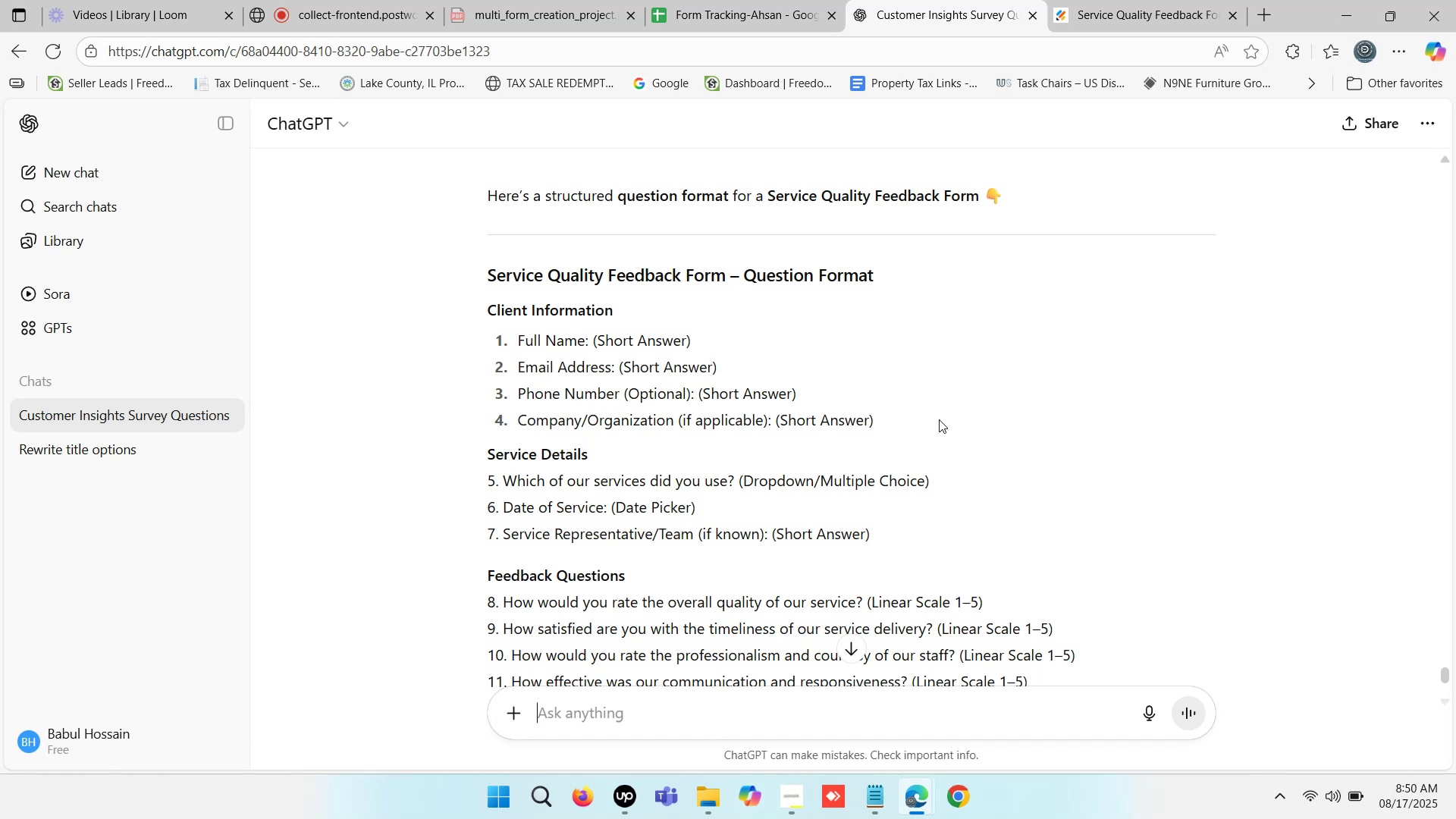 
scroll: coordinate [916, 479], scroll_direction: down, amount: 23.0
 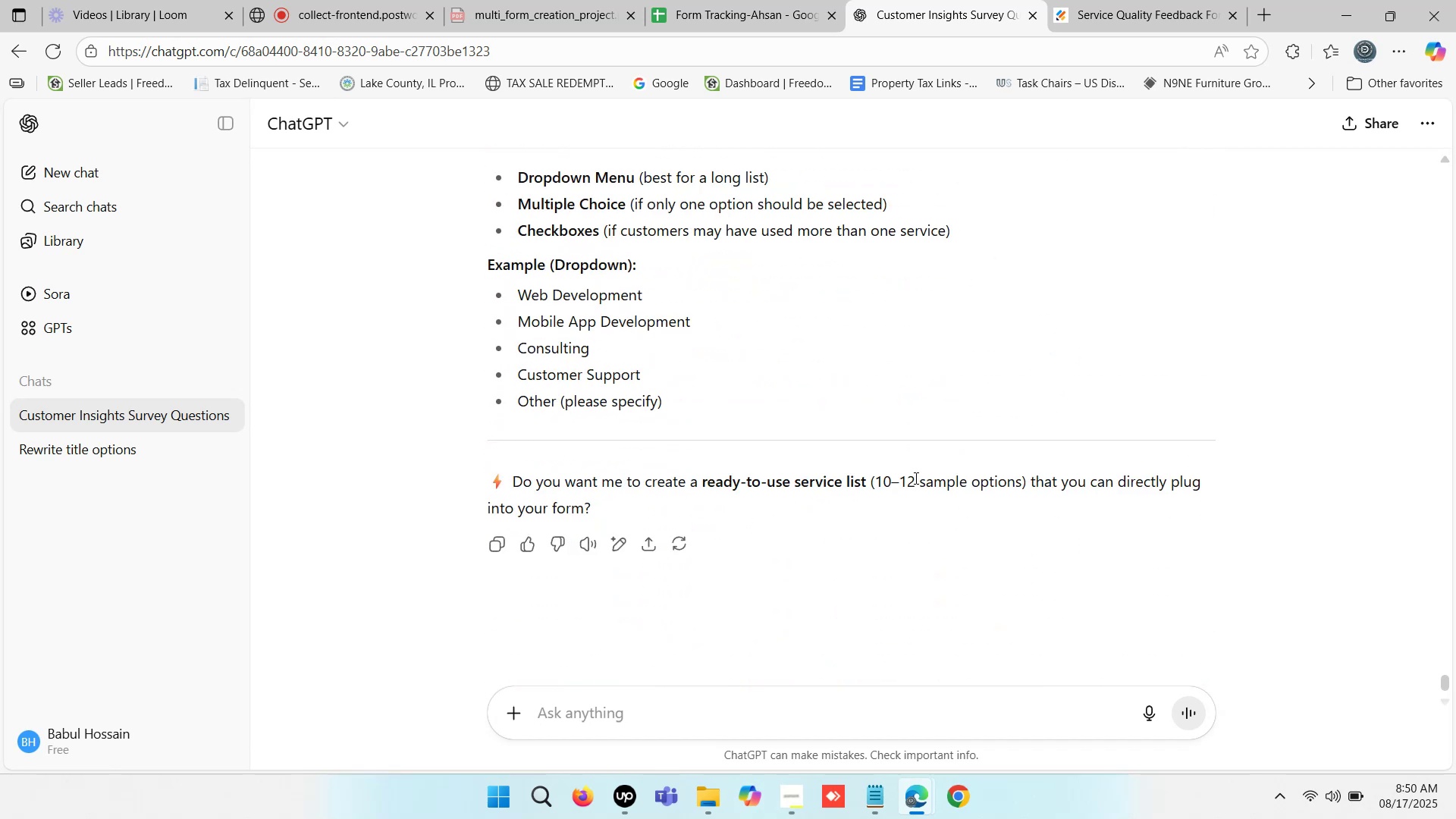 
scroll: coordinate [906, 447], scroll_direction: up, amount: 6.0
 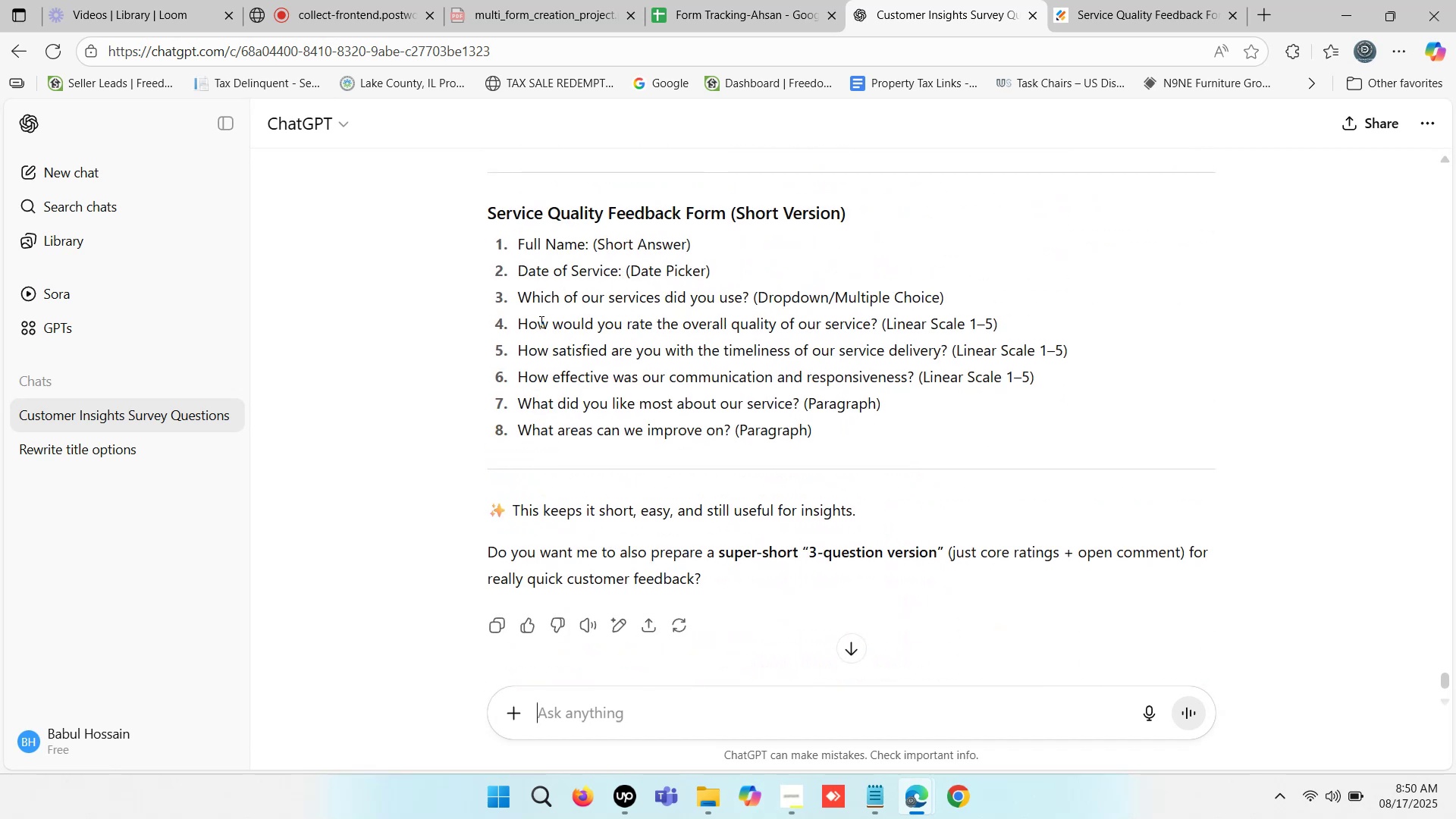 
key(Control+F)
 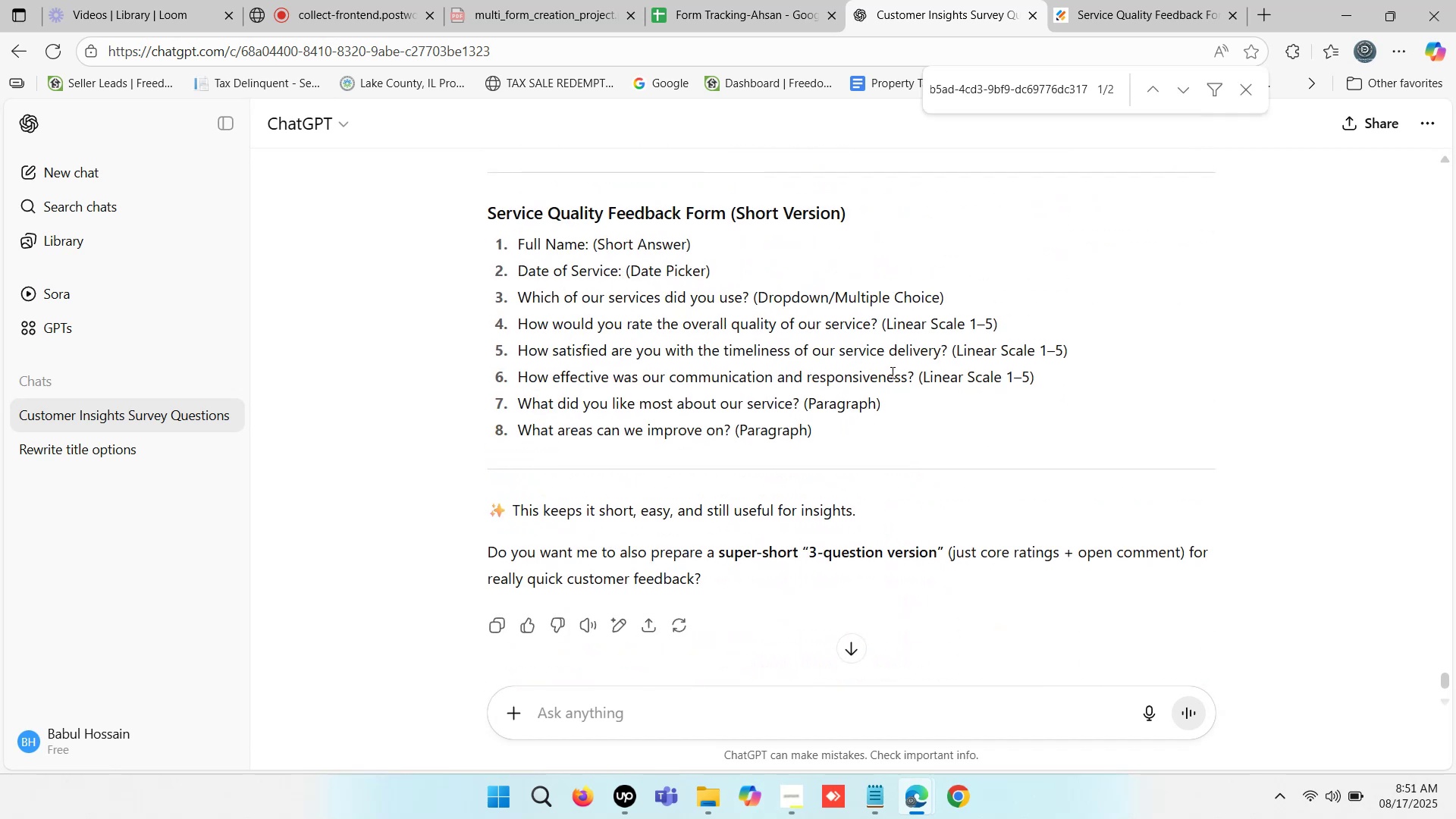 
key(Control+V)
 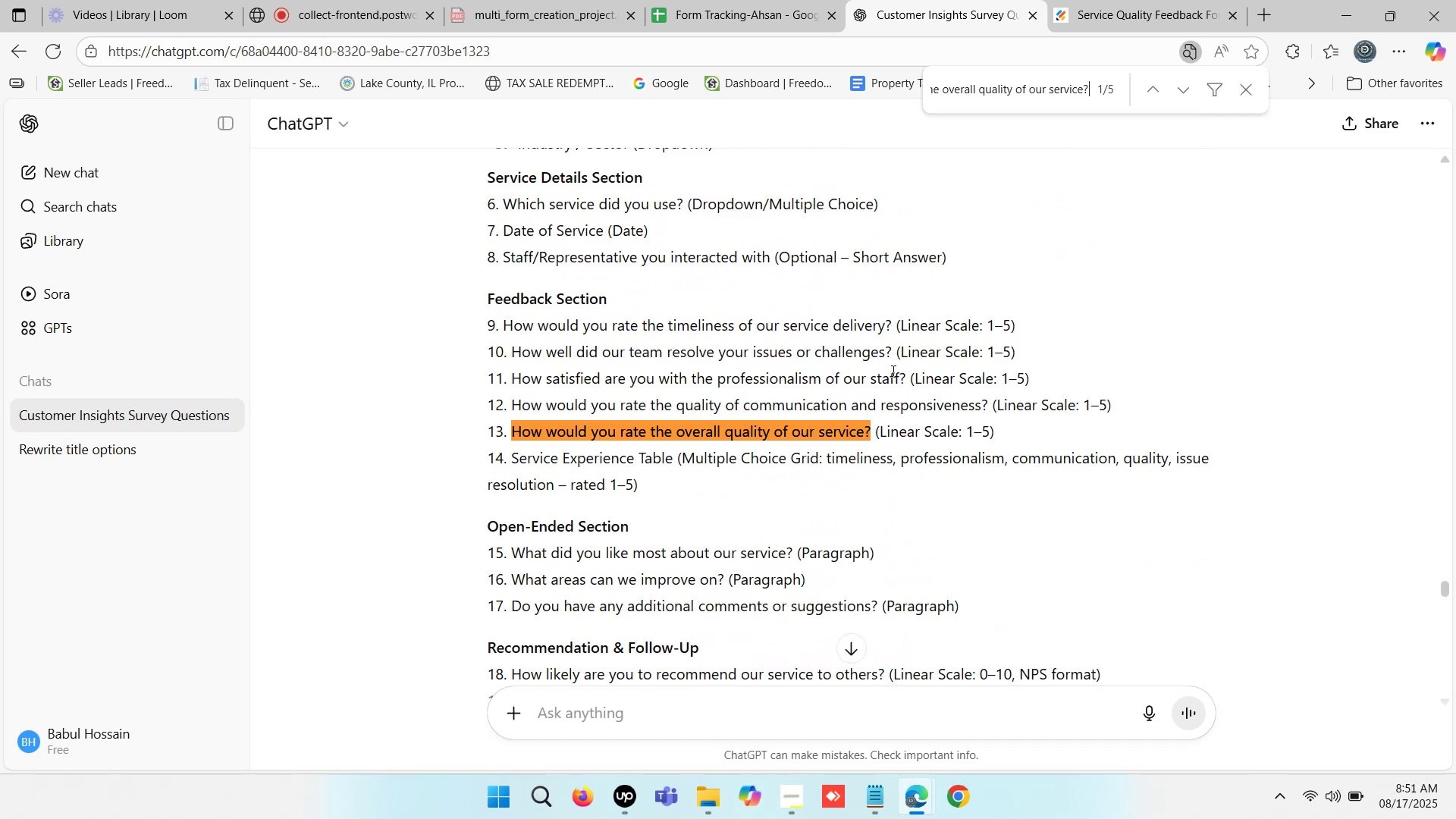 
scroll: coordinate [789, 425], scroll_direction: down, amount: 26.0
 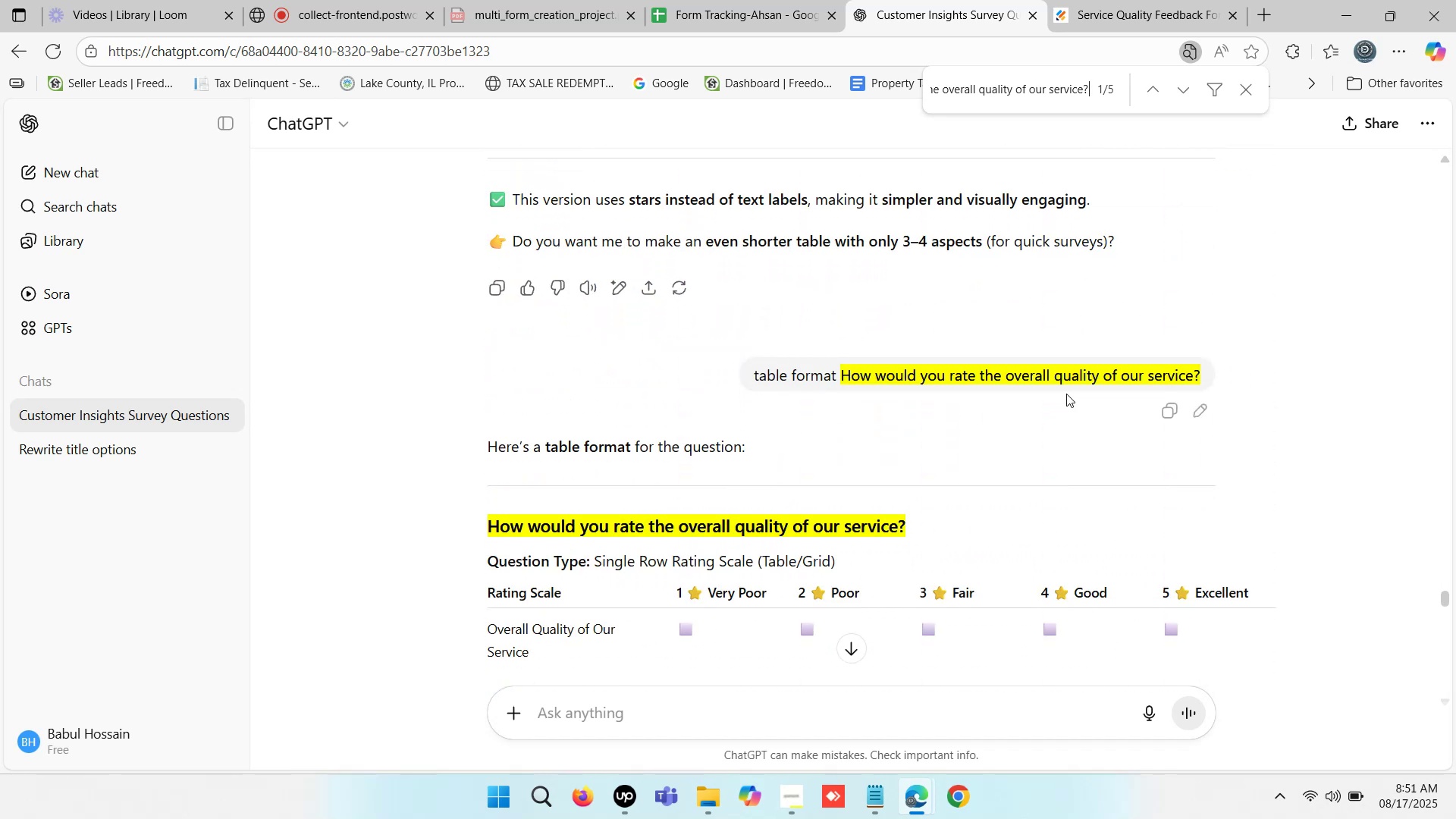 
scroll: coordinate [1161, 360], scroll_direction: up, amount: 5.0
 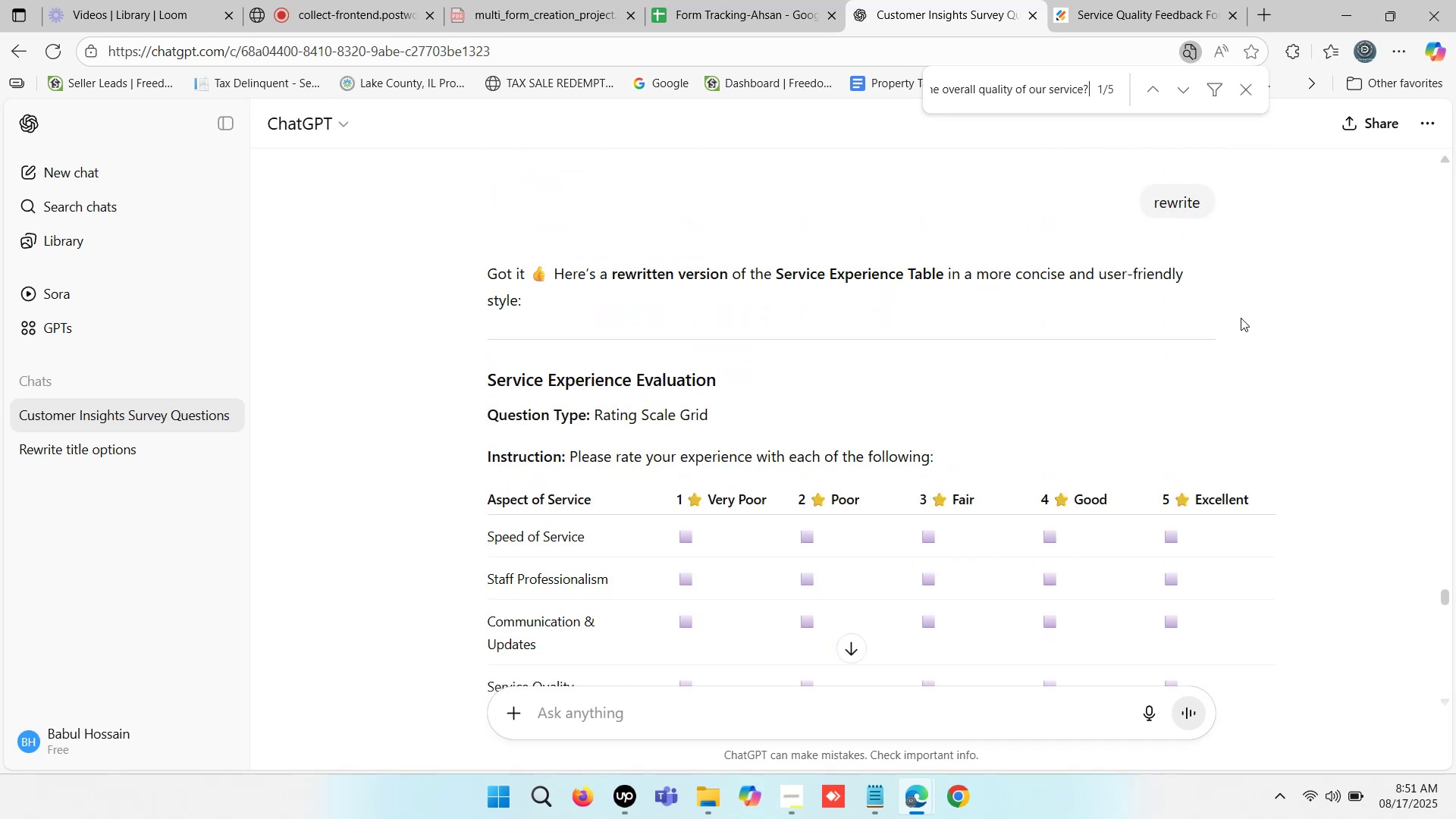 
scroll: coordinate [1215, 377], scroll_direction: down, amount: 5.0
 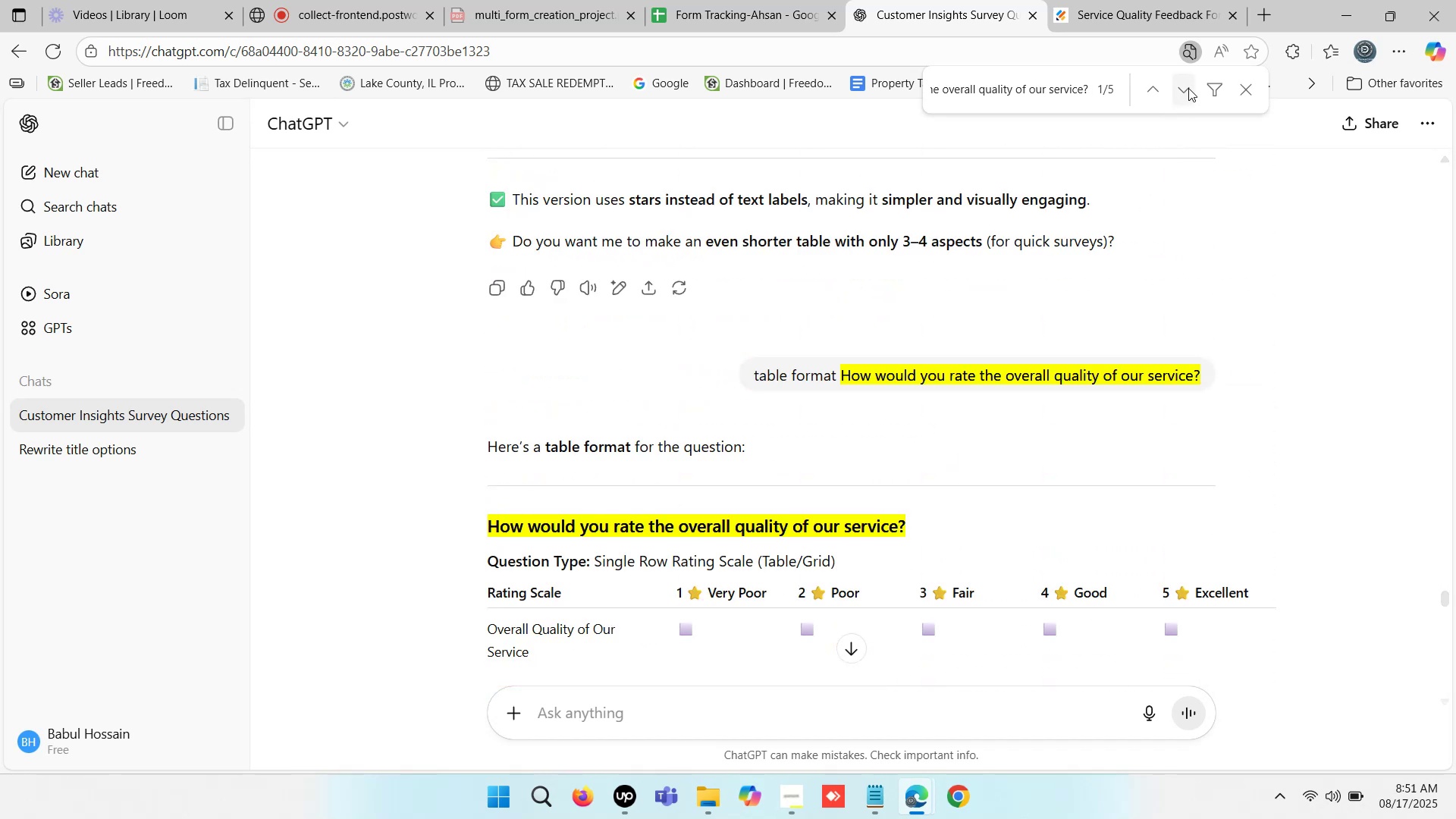 
left_click([1190, 88])
 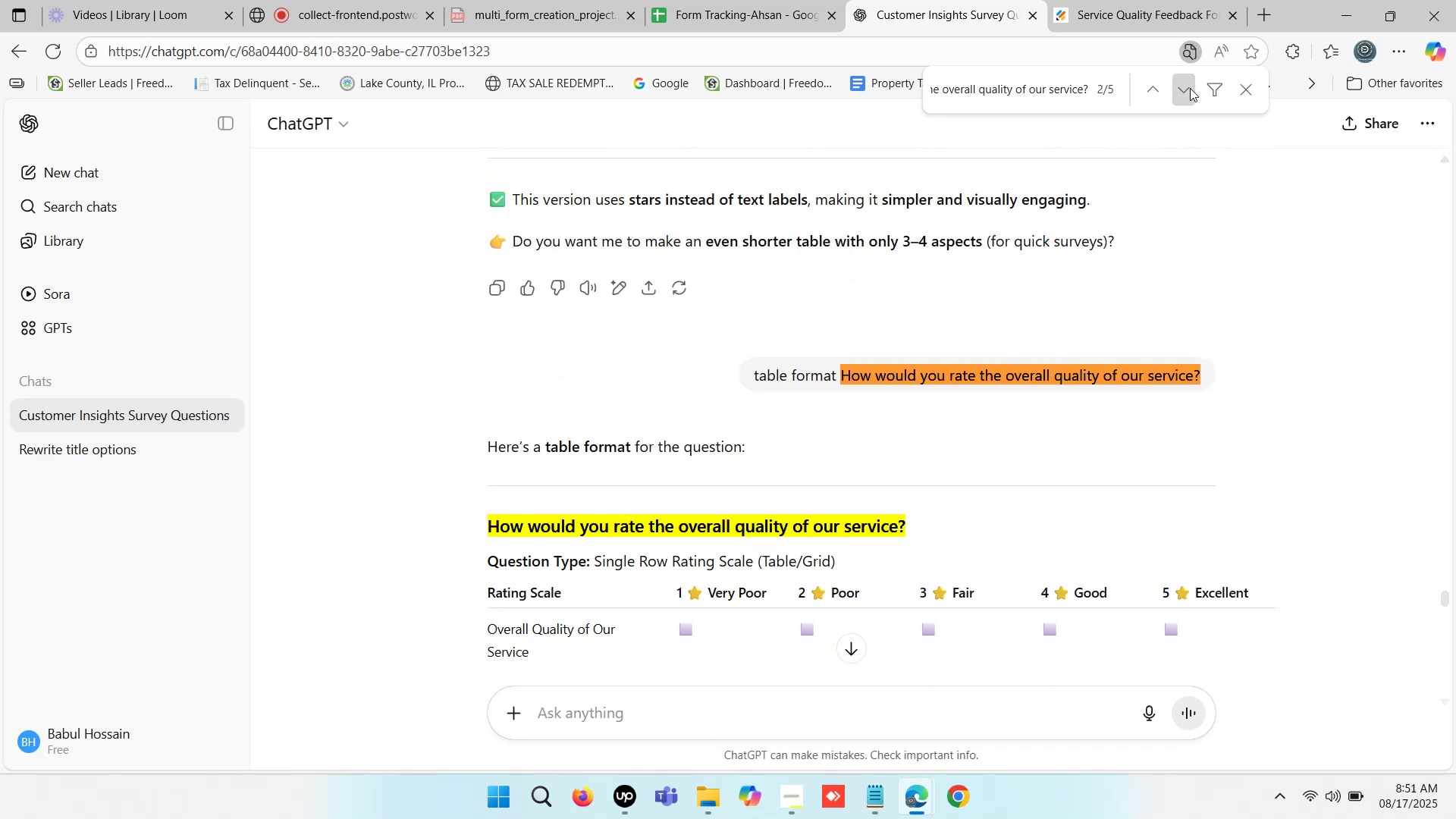 
left_click([1190, 88])
 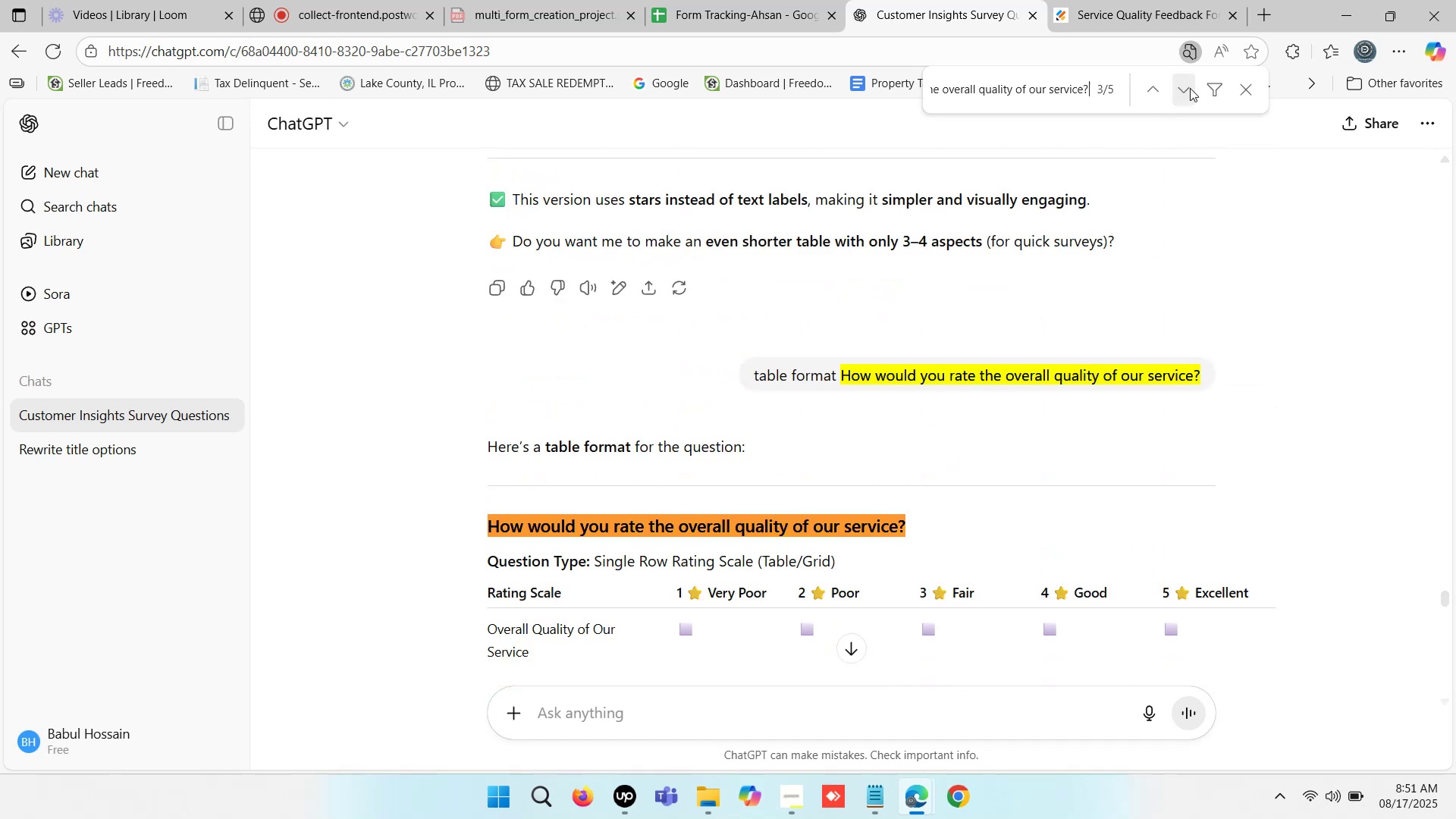 
left_click([1190, 88])
 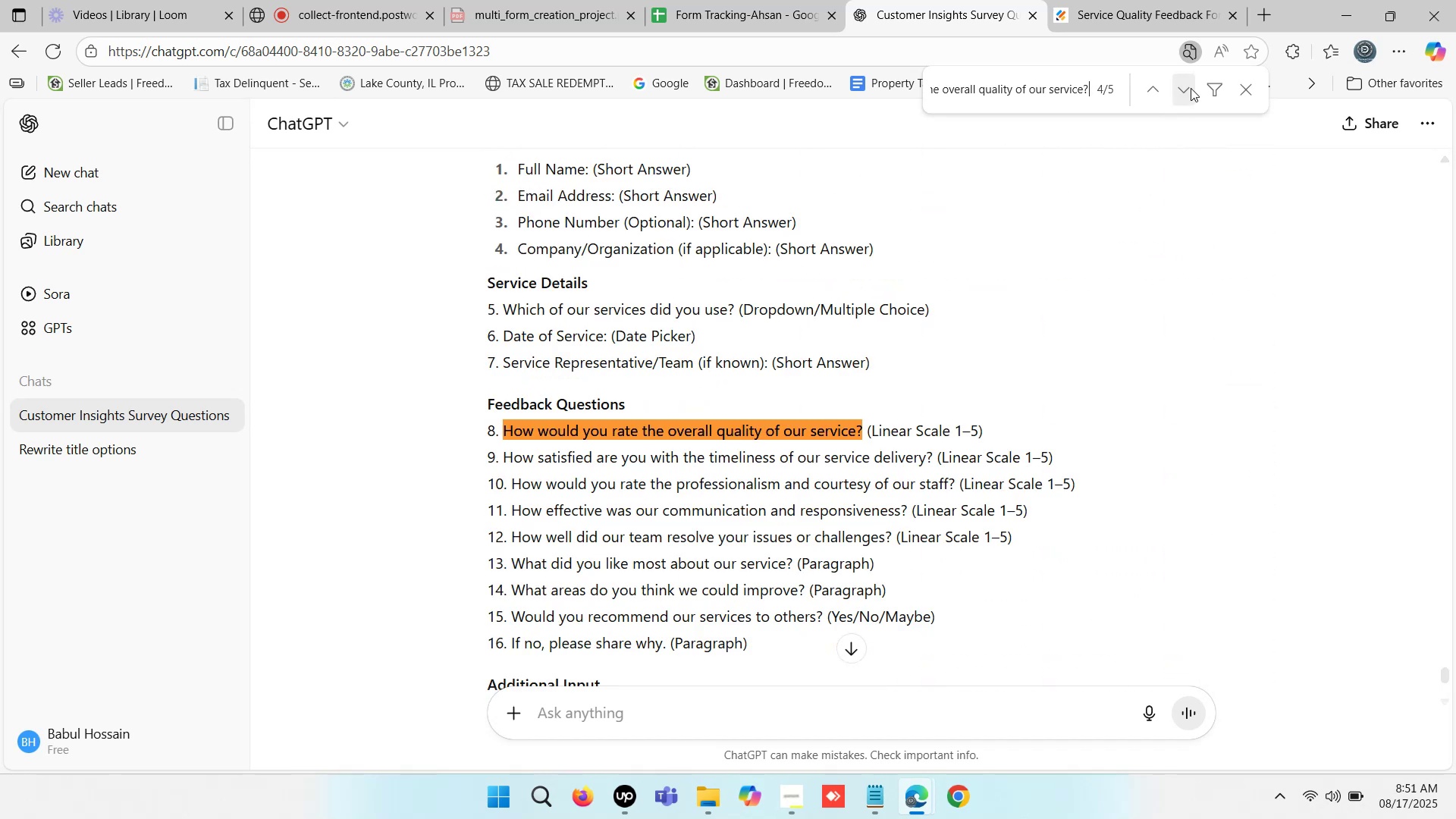 
left_click([1191, 88])
 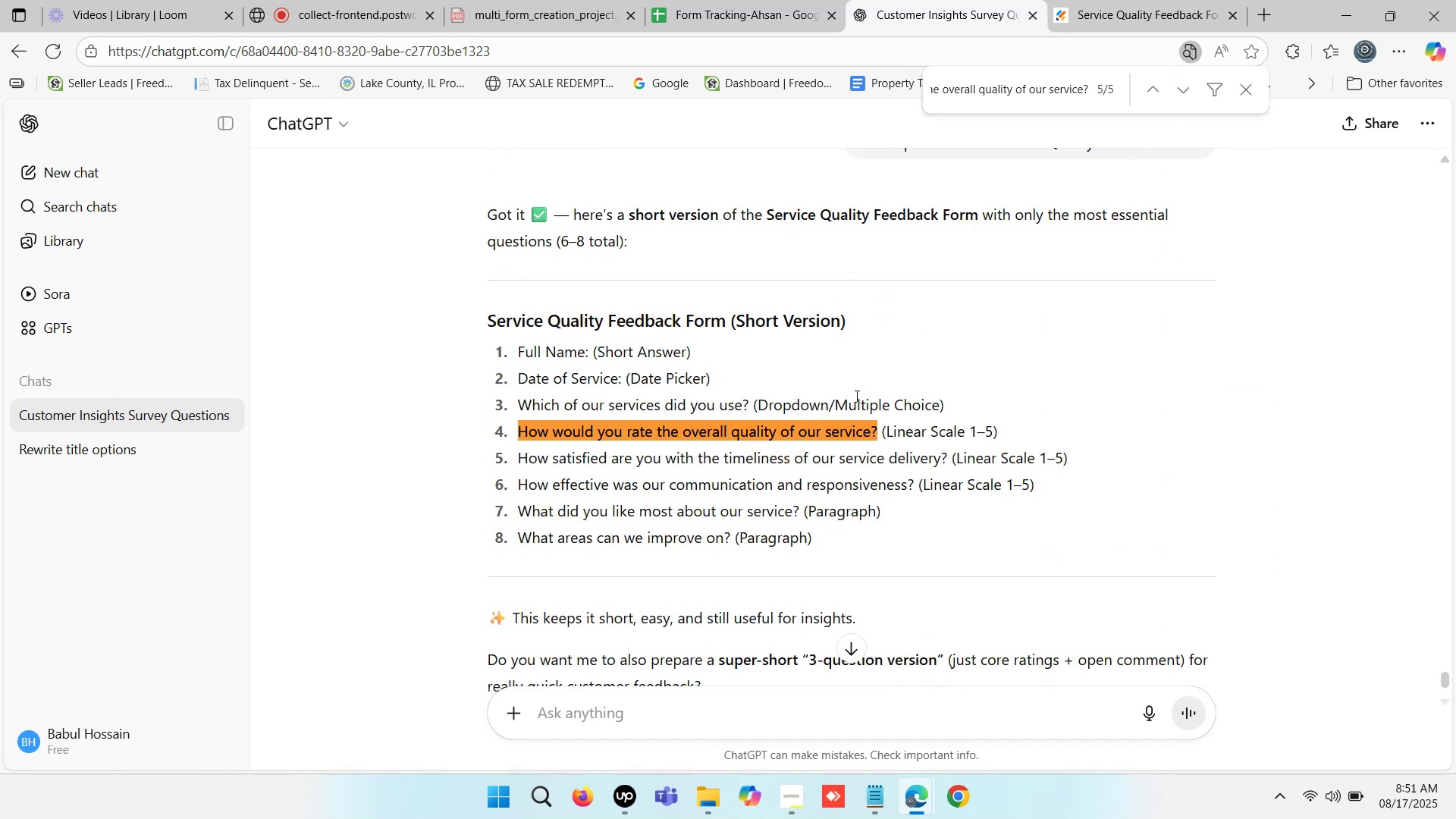 
hold_key(key=ControlLeft, duration=1.53)
 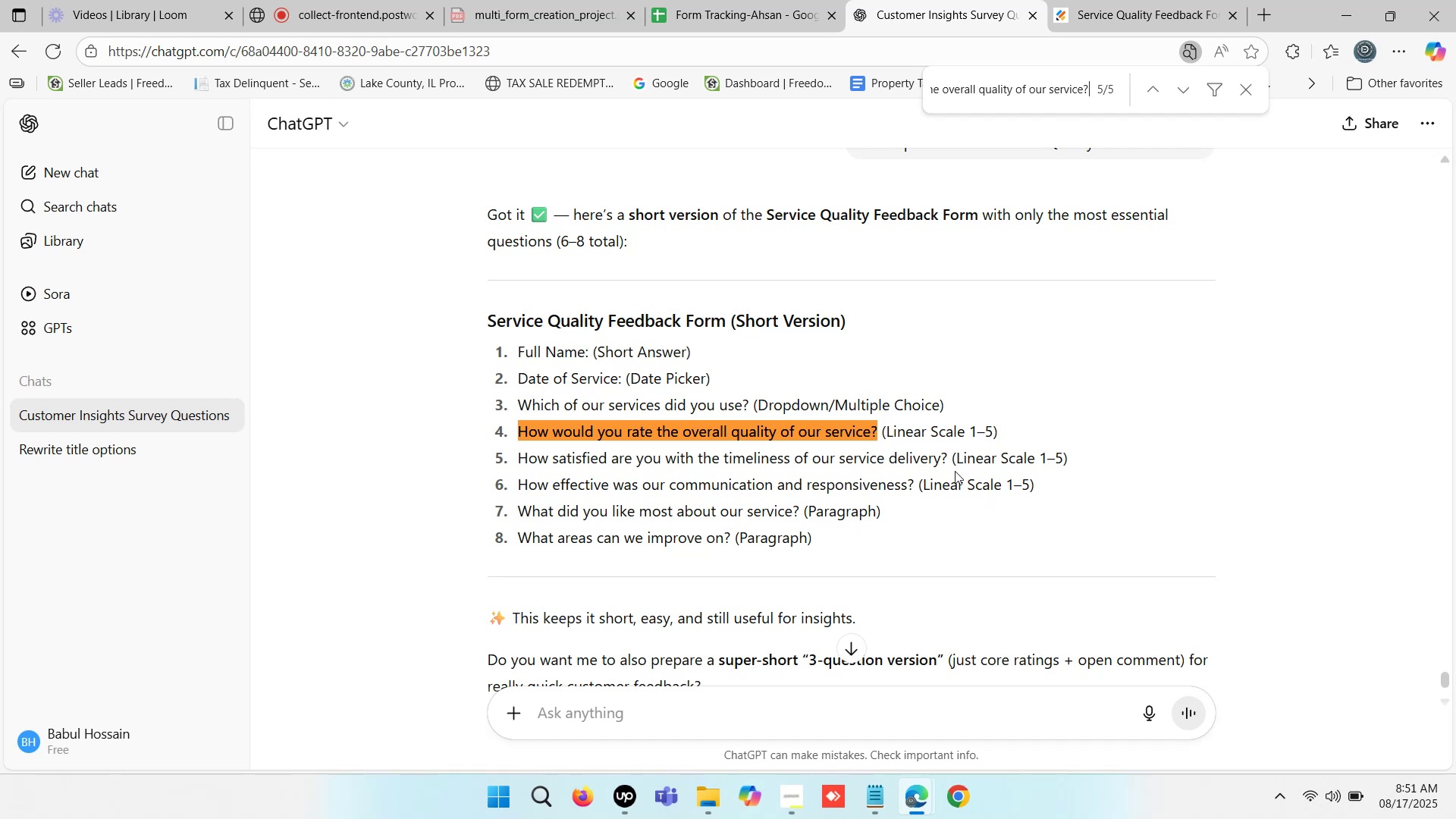 
hold_key(key=ControlLeft, duration=0.99)
 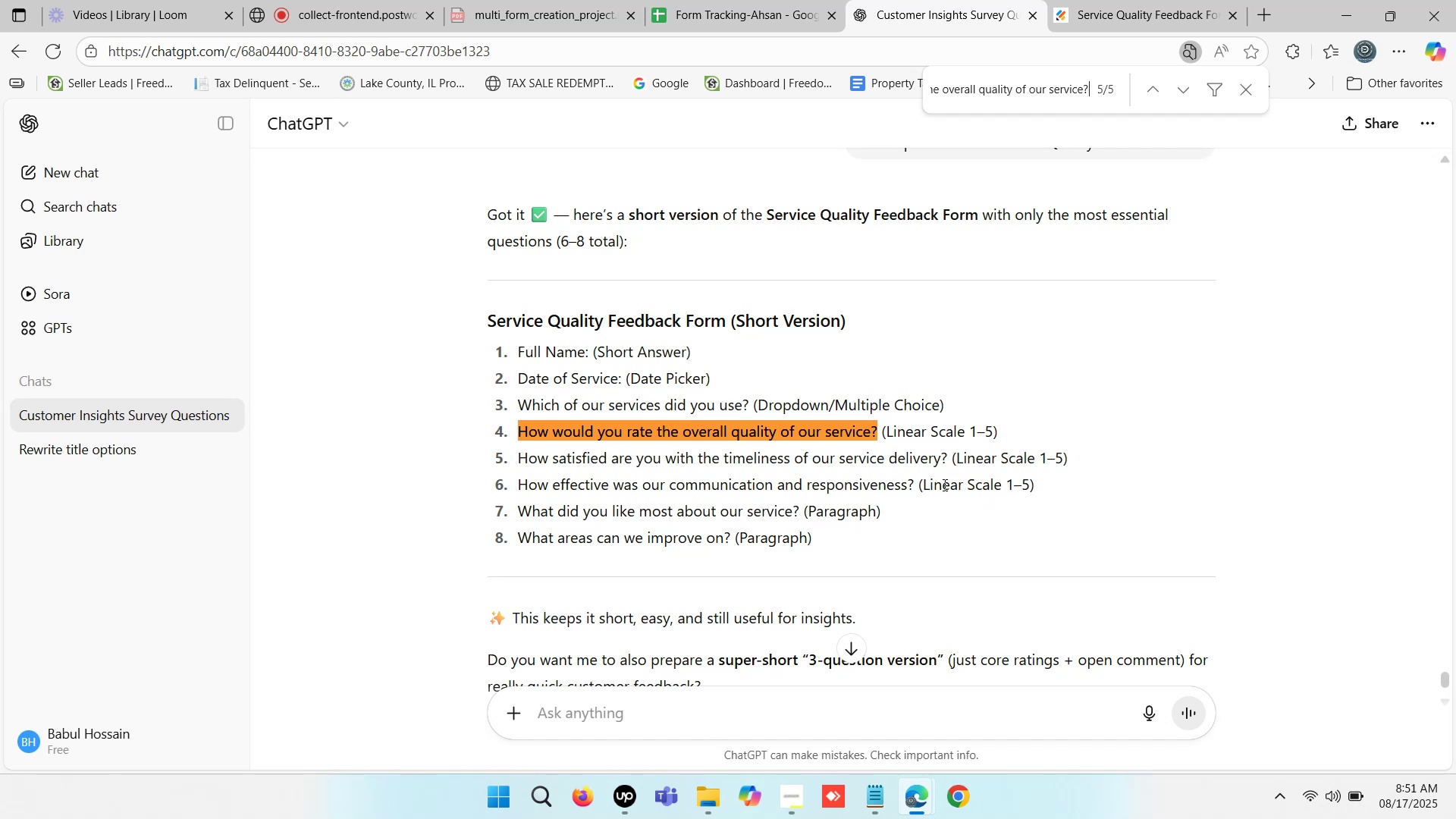 
wait(8.16)
 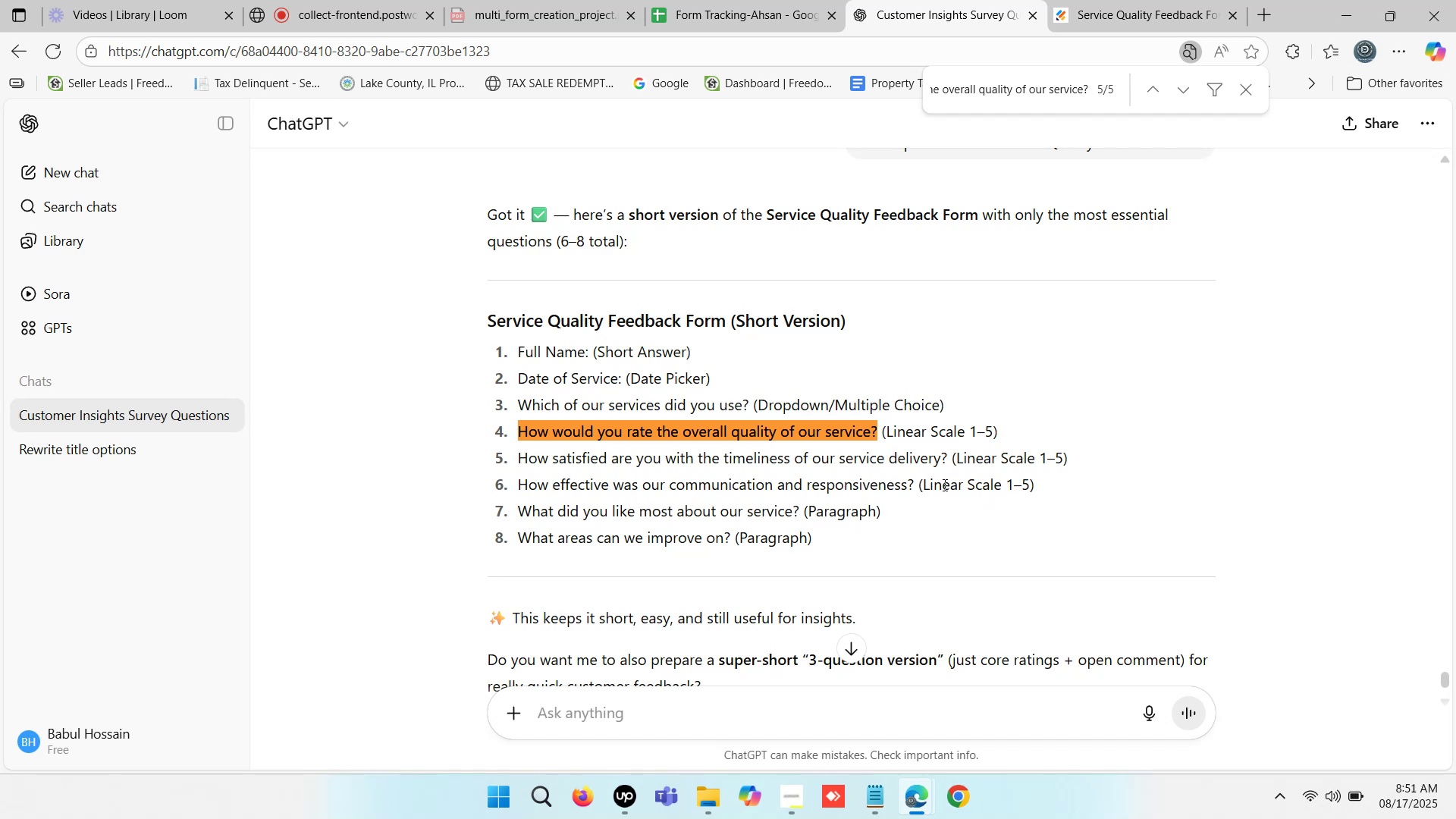 
key(Control+C)
 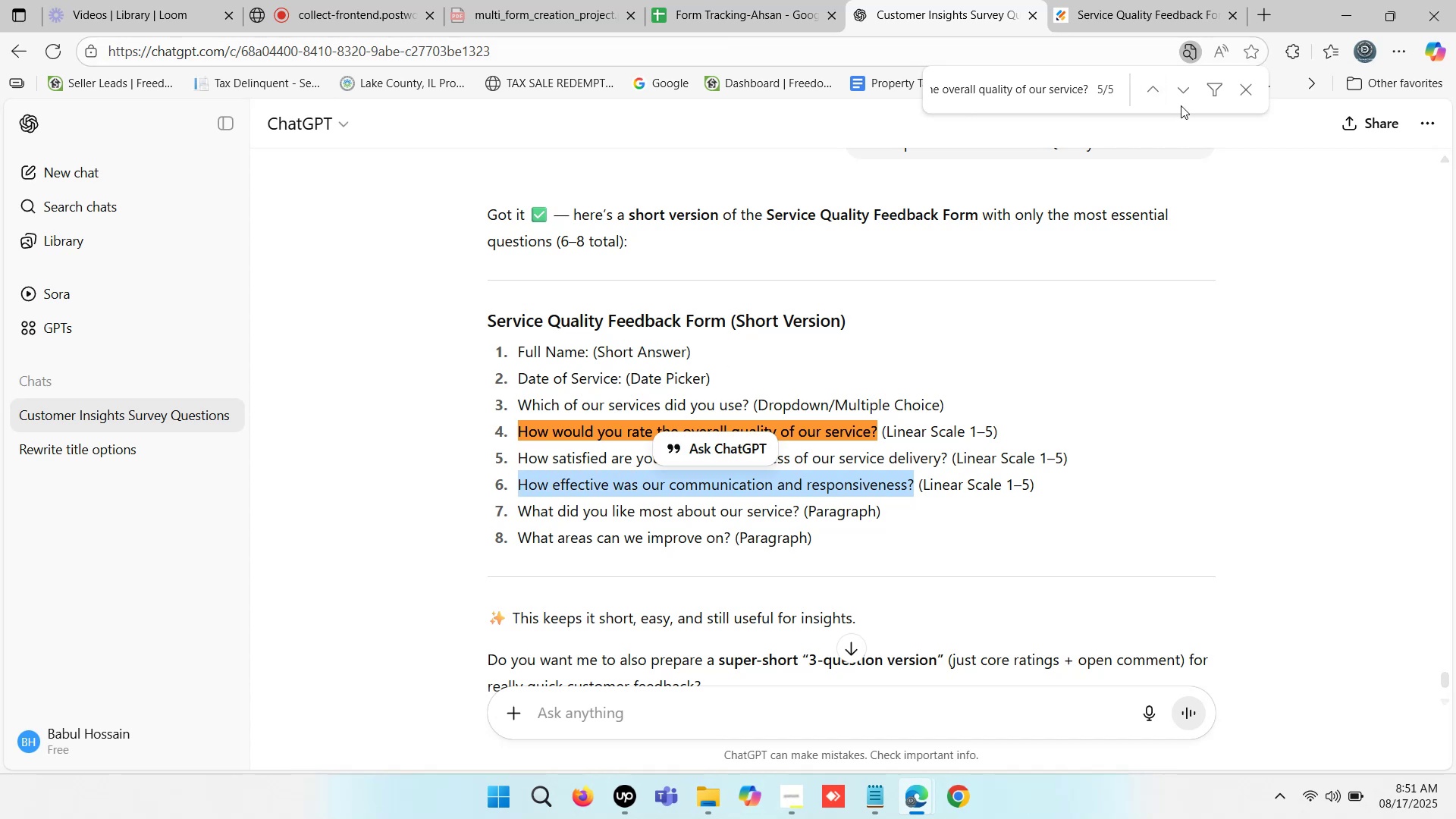 
left_click([1128, 0])
 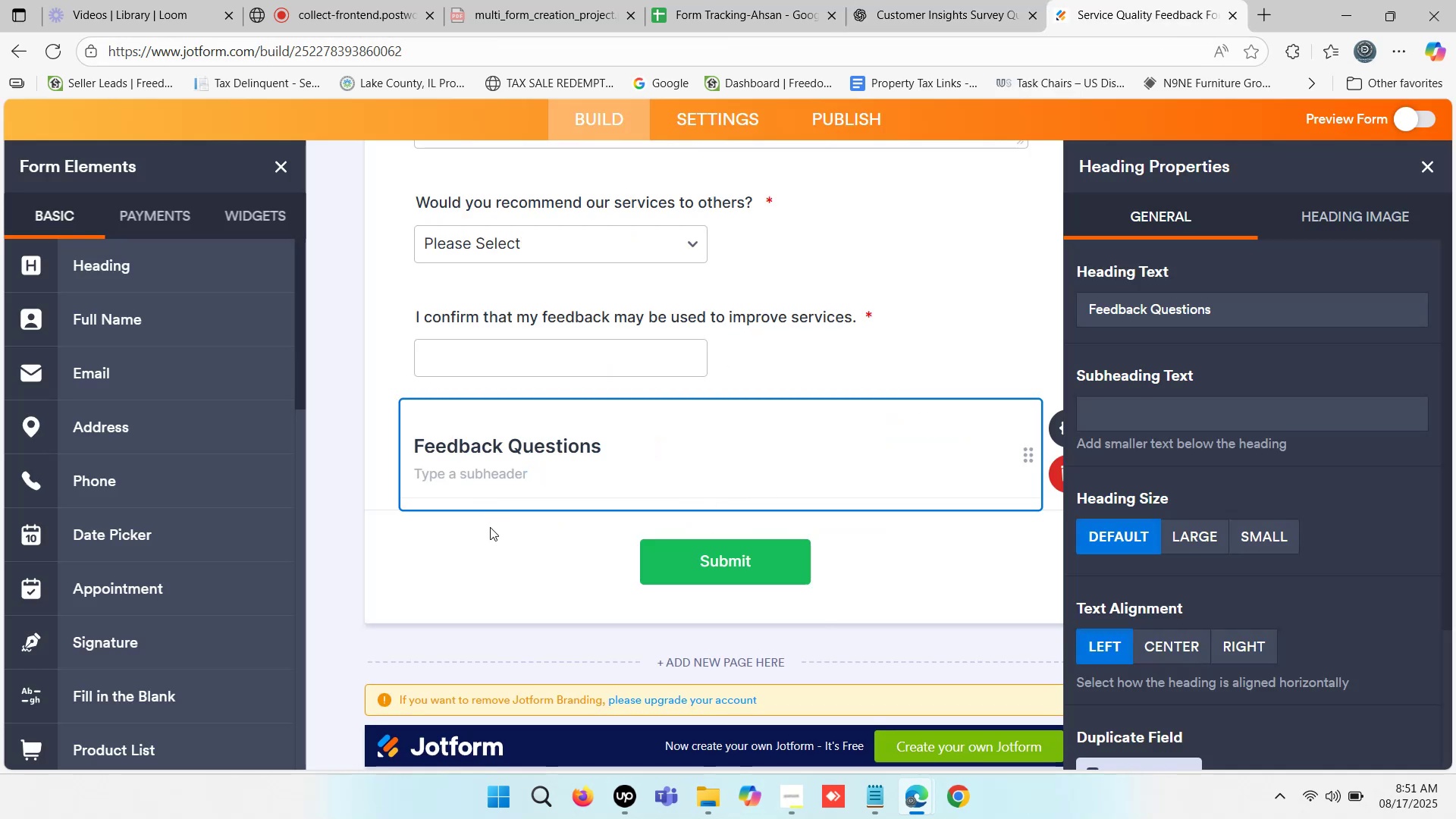 
scroll: coordinate [143, 632], scroll_direction: down, amount: 13.0
 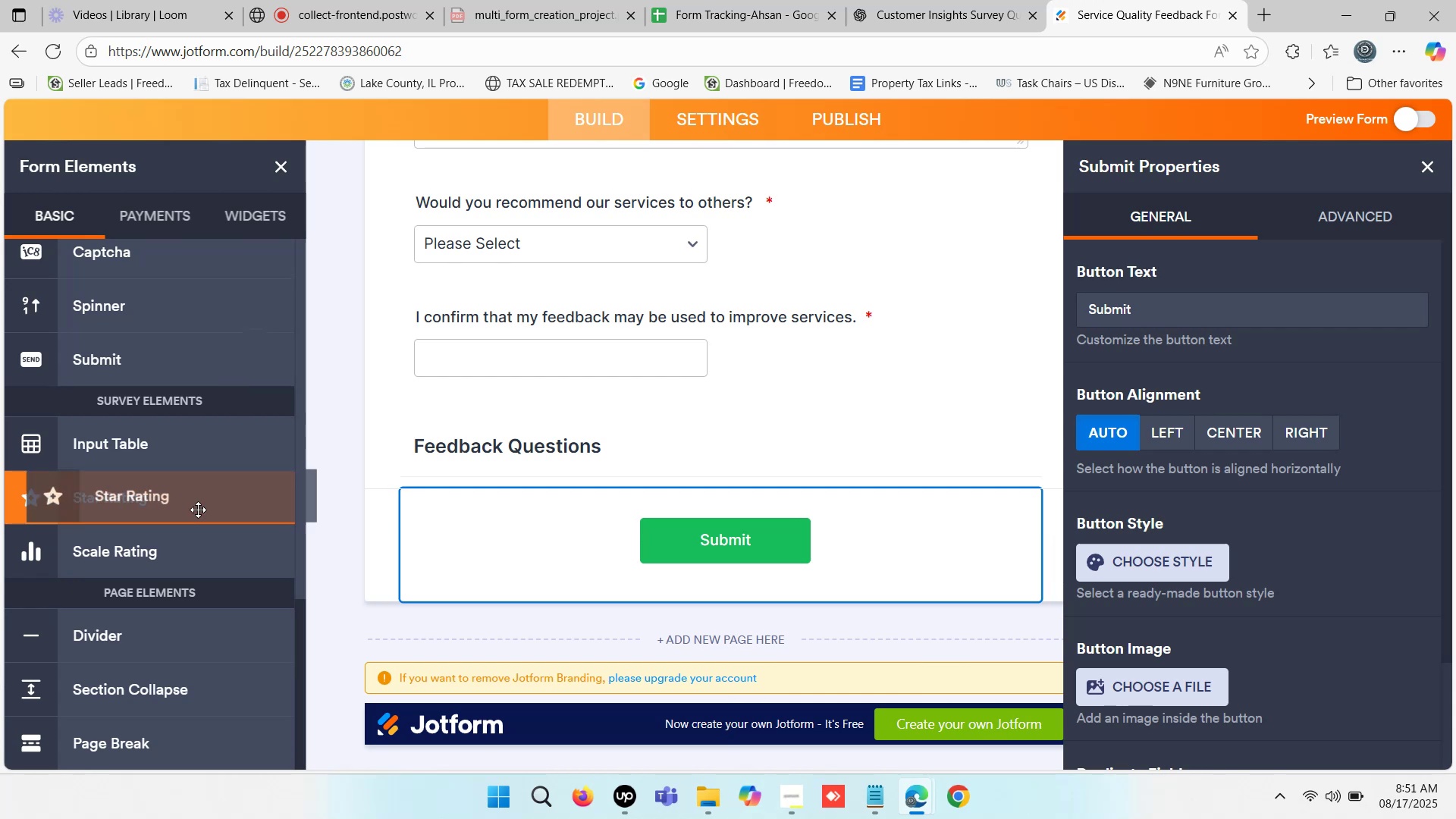 
mouse_move([621, 539])
 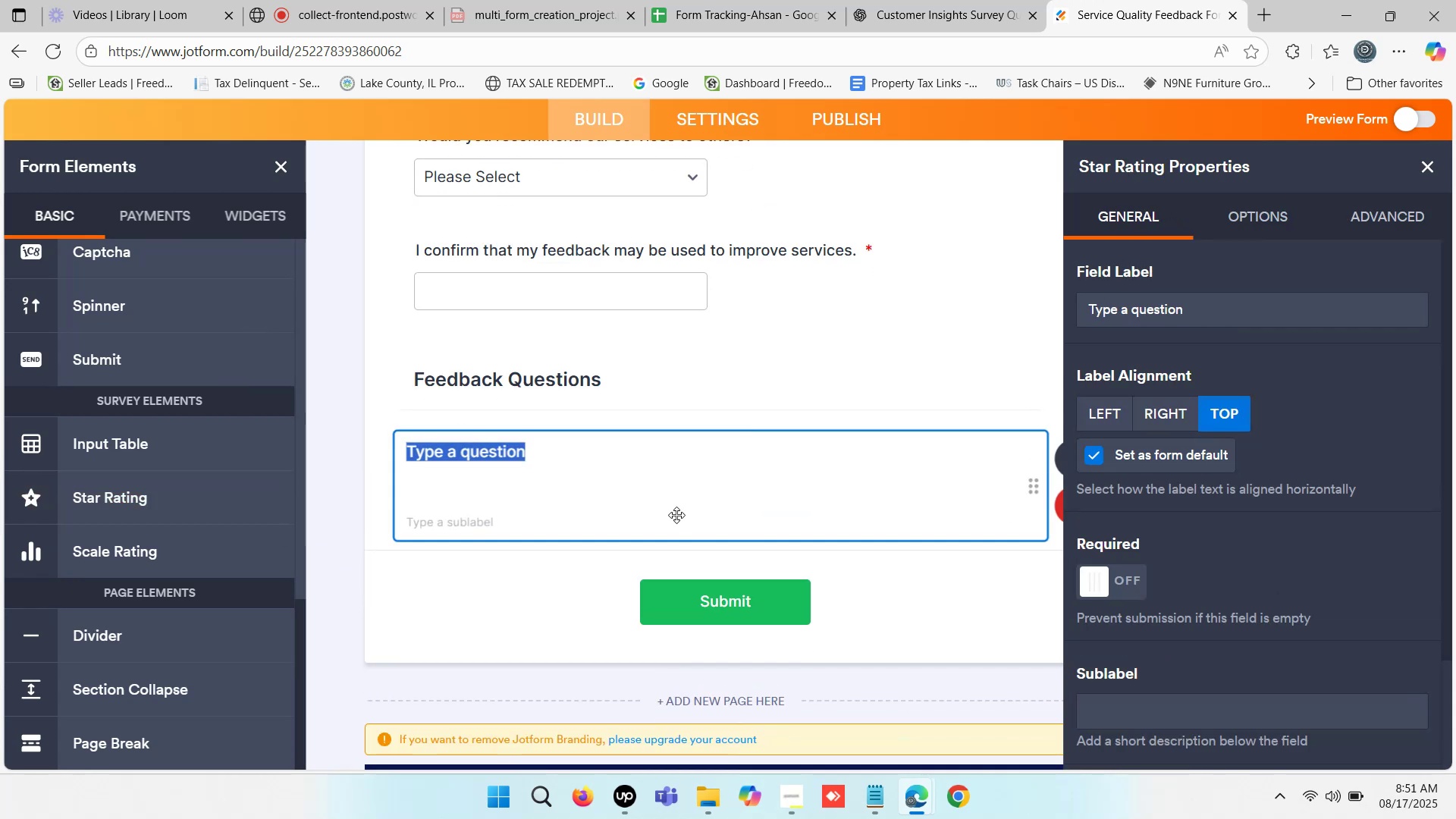 
key(Control+V)
 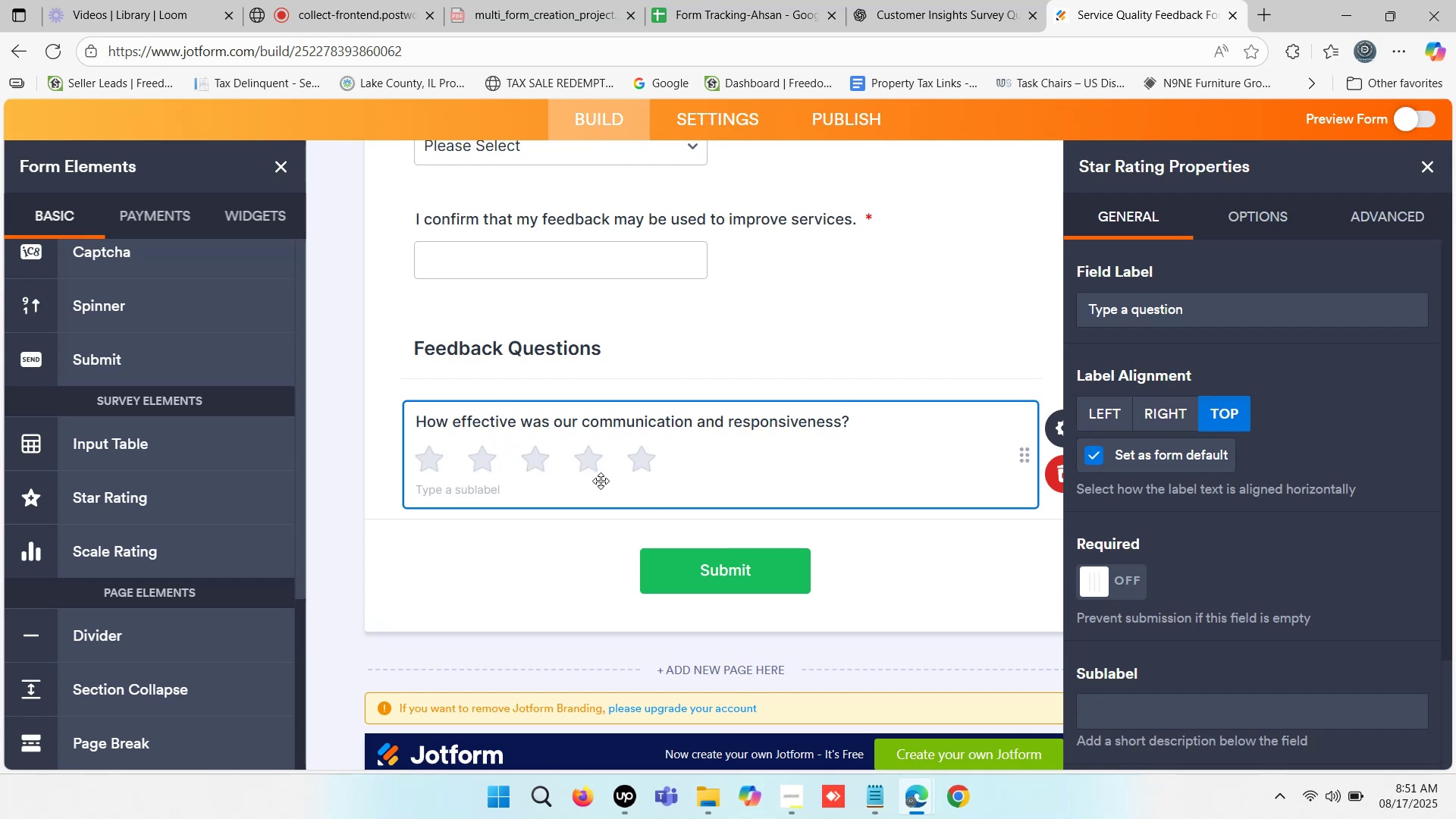 
wait(13.42)
 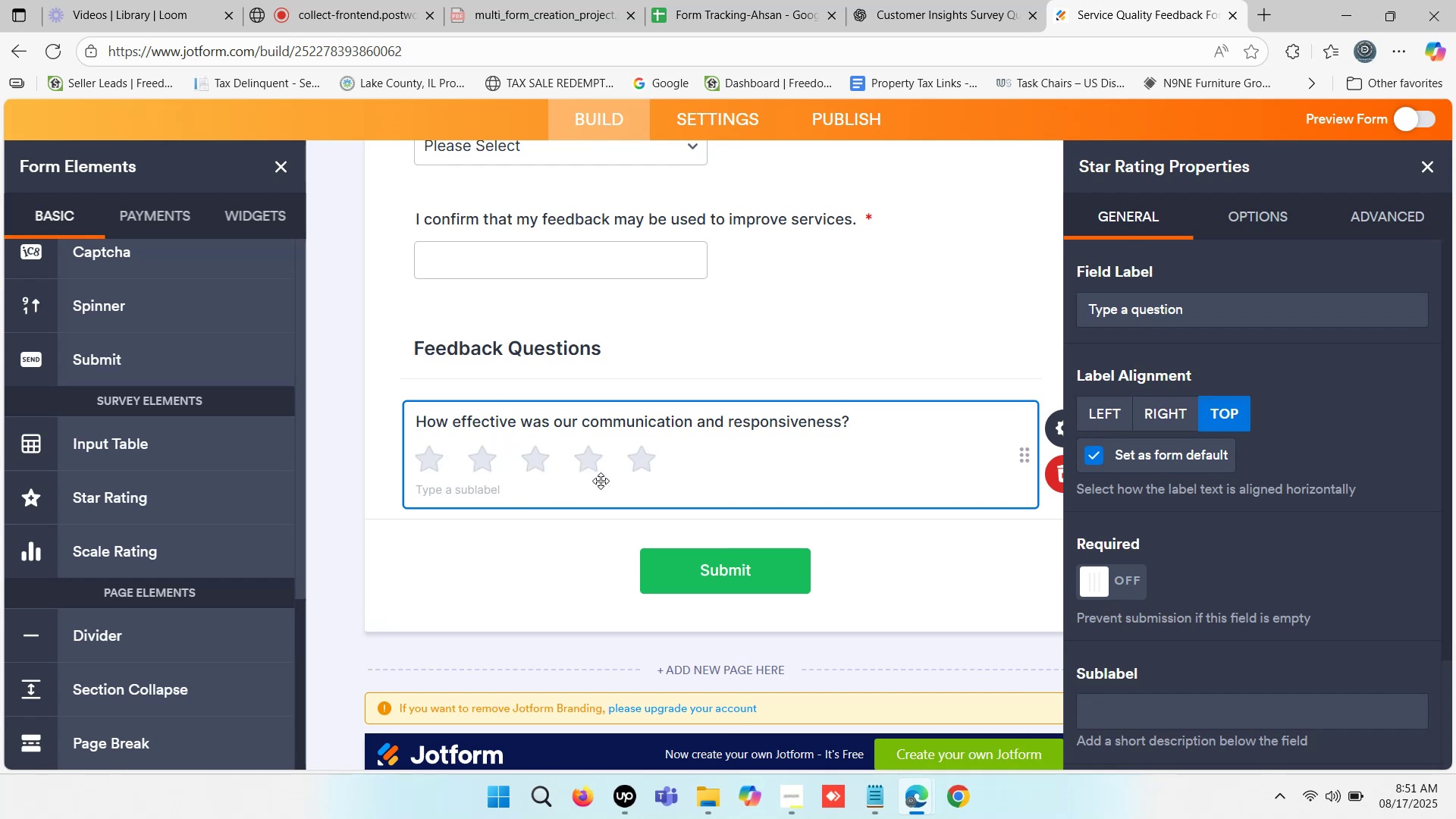 
left_click([1102, 585])
 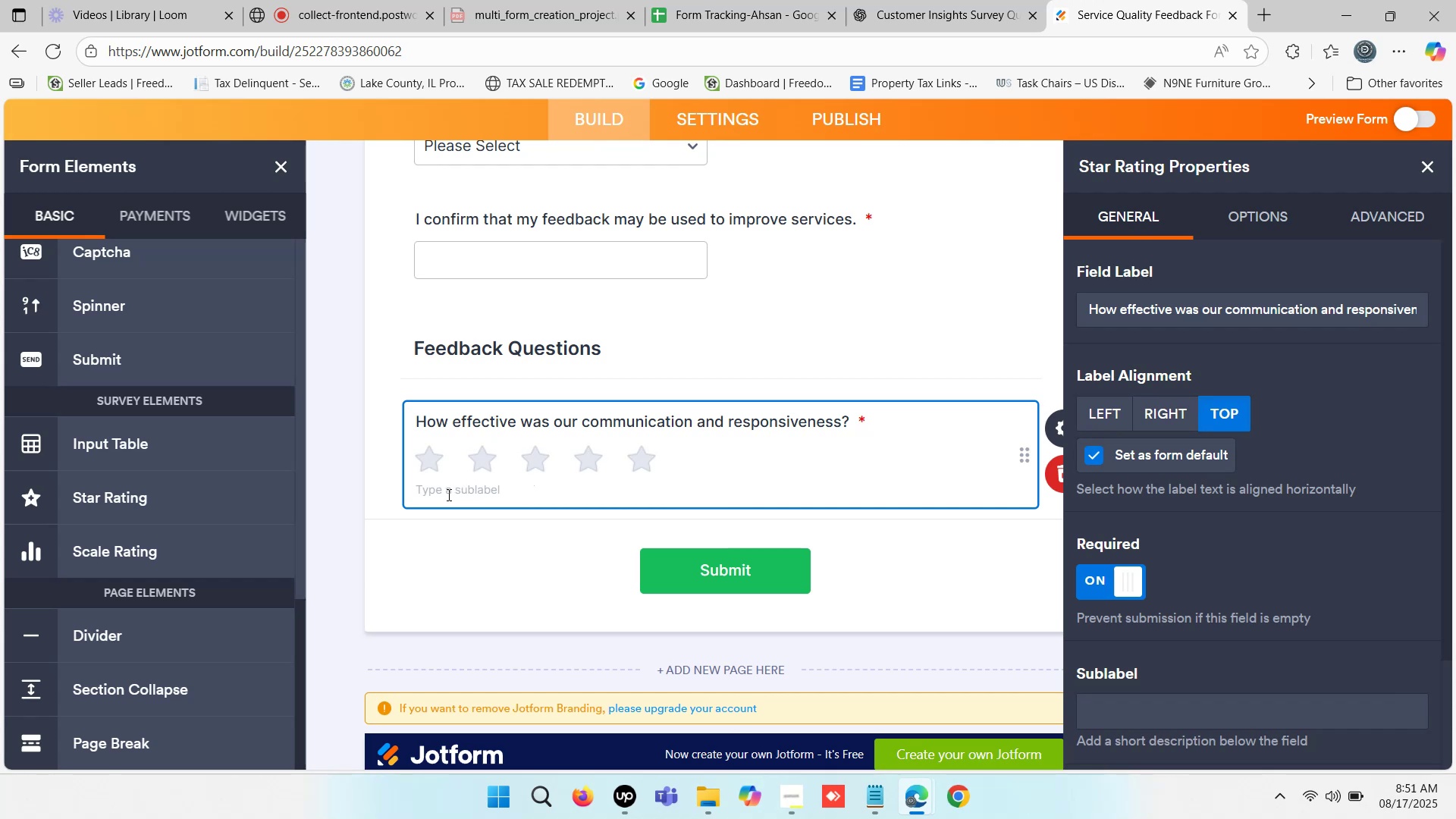 
wait(8.97)
 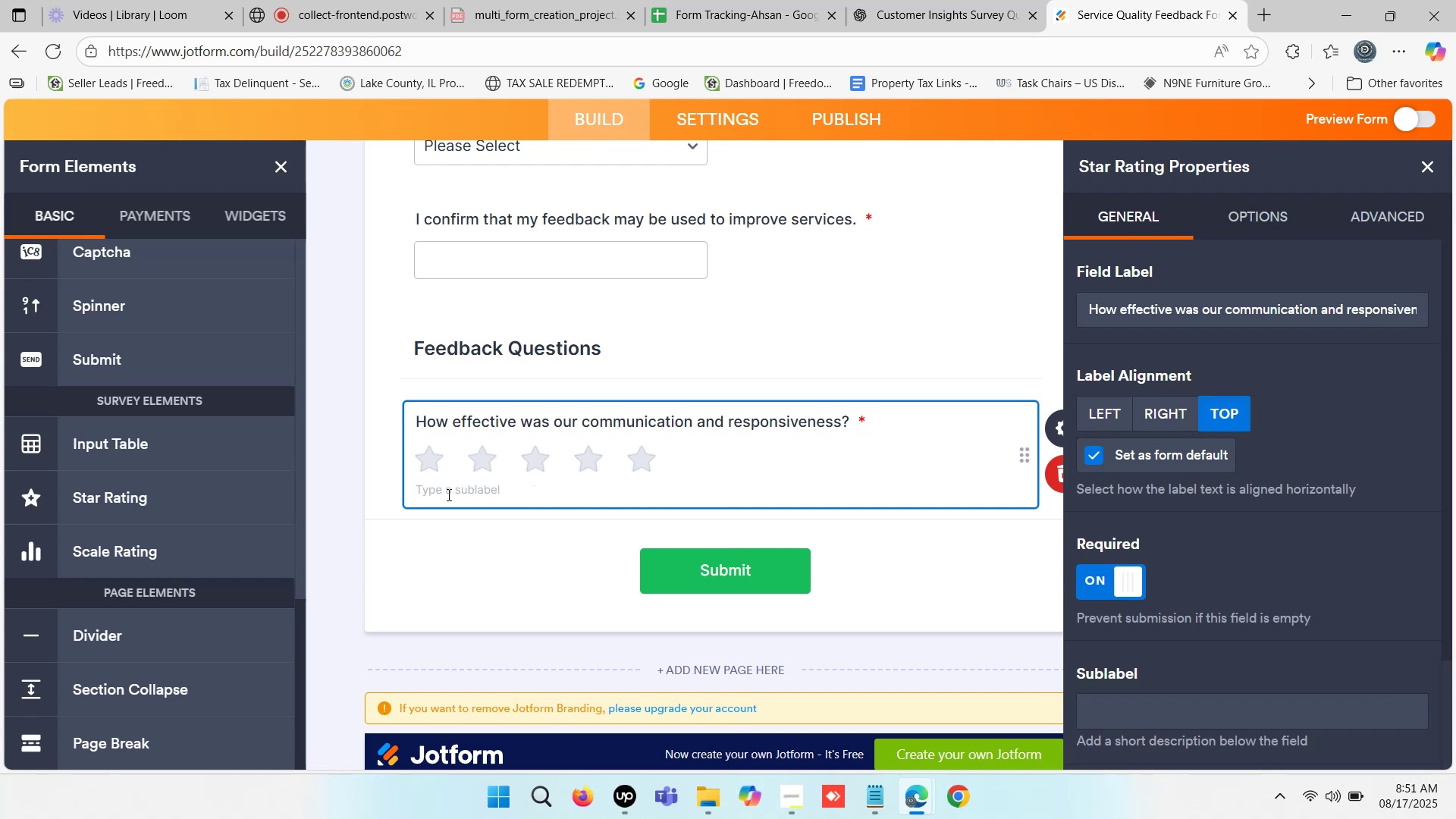 
left_click([1411, 115])
 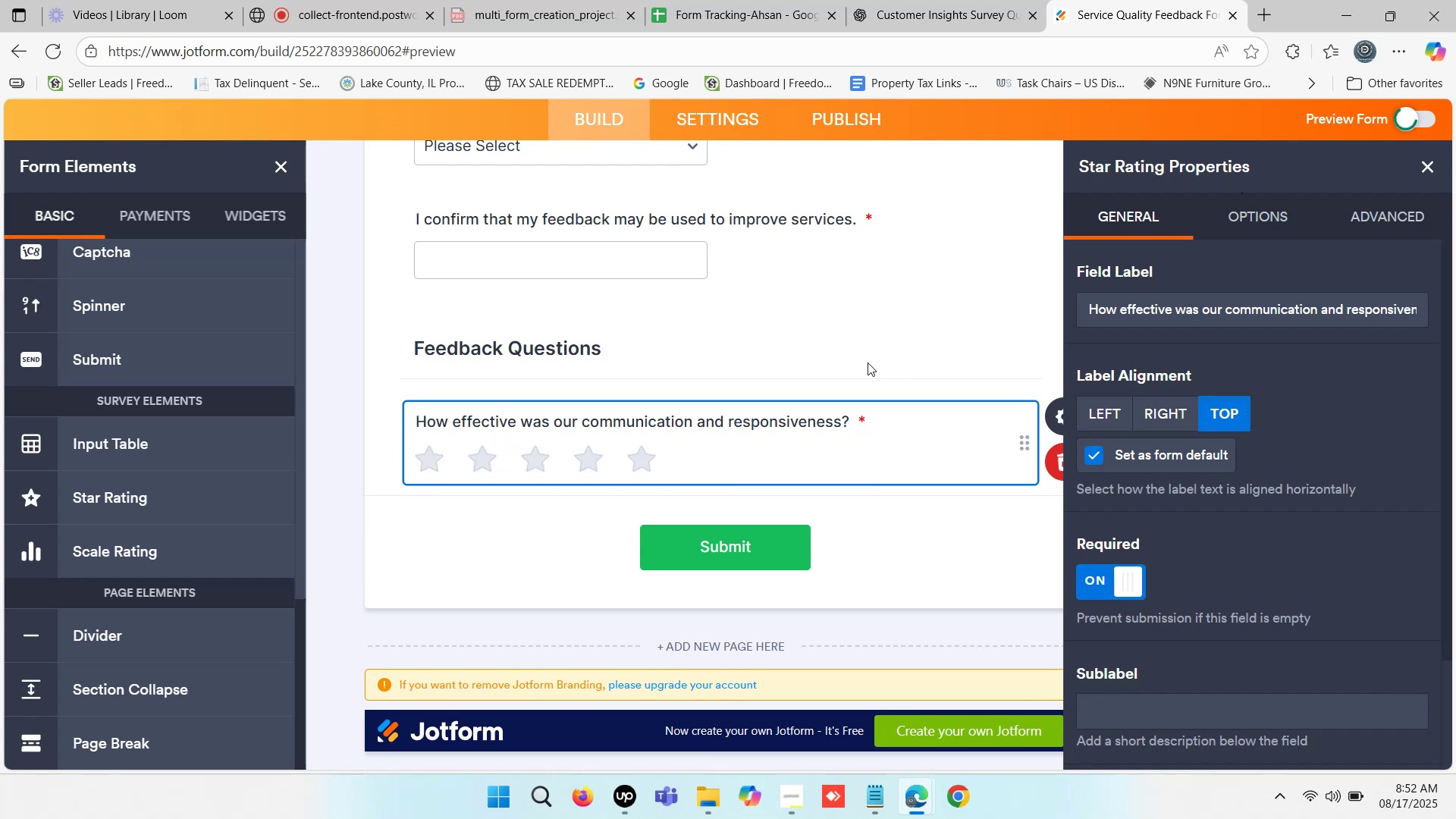 
wait(5.28)
 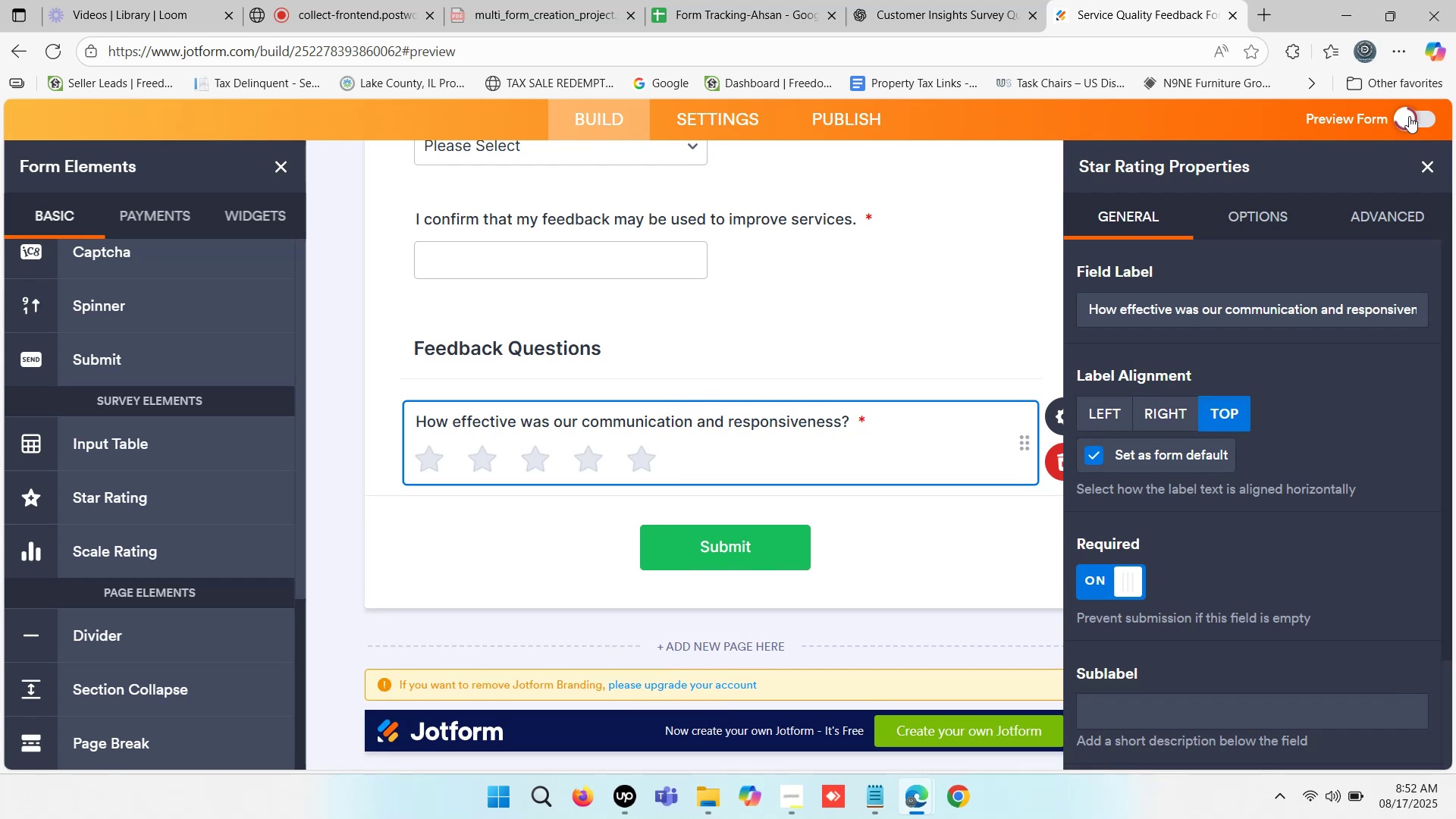 
scroll: coordinate [609, 475], scroll_direction: down, amount: 19.0
 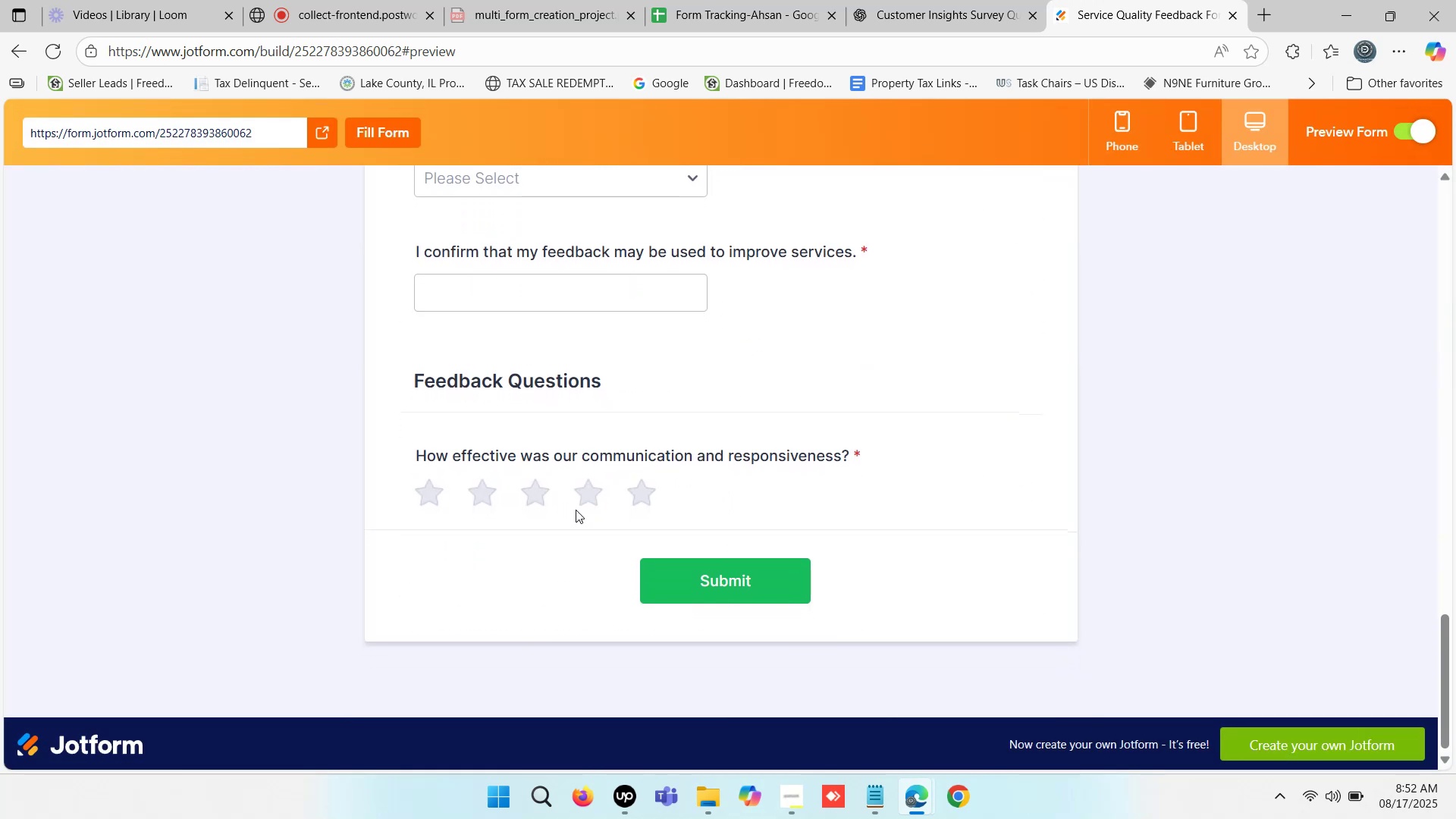 
left_click([576, 490])
 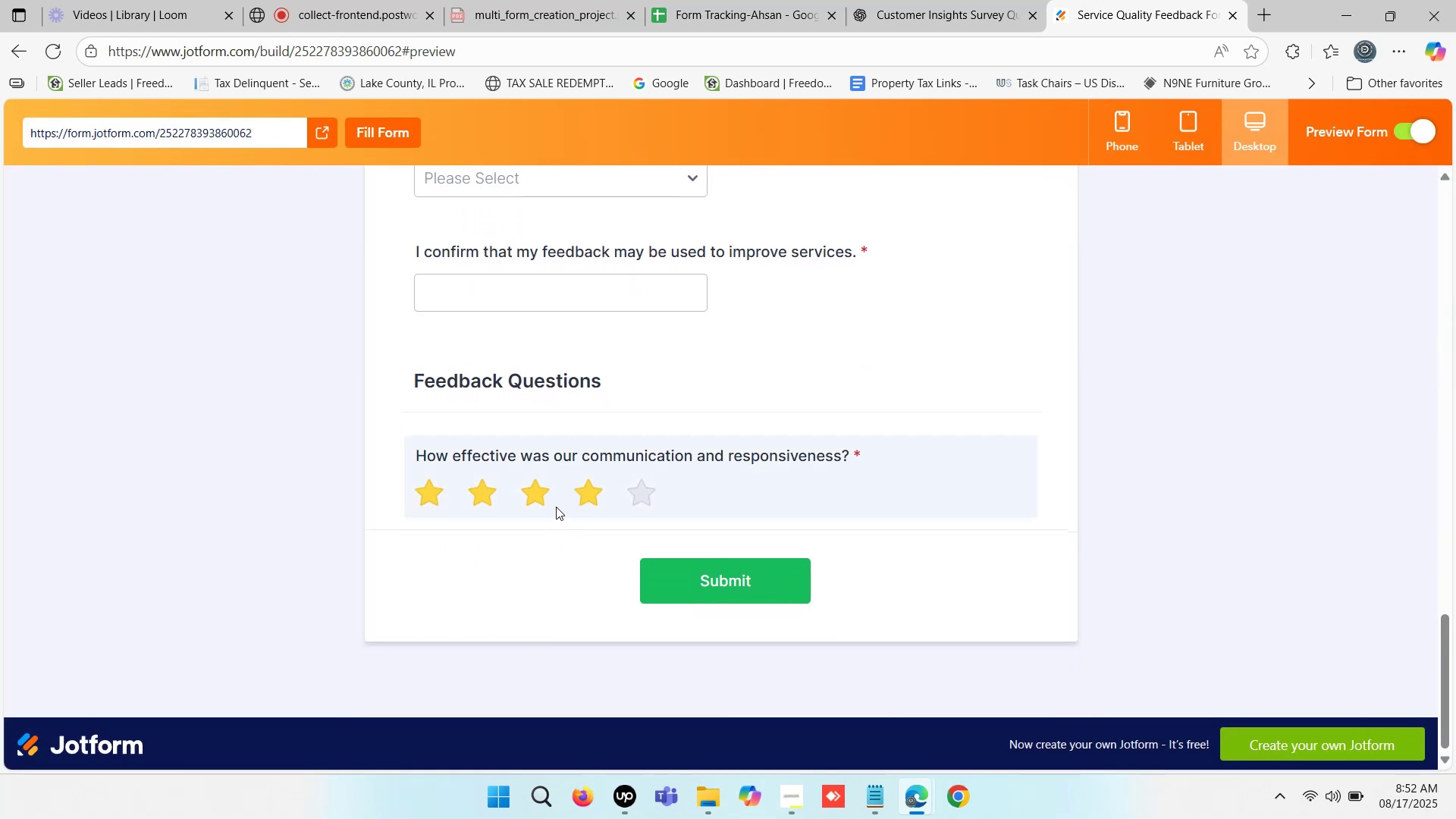 
left_click([535, 491])
 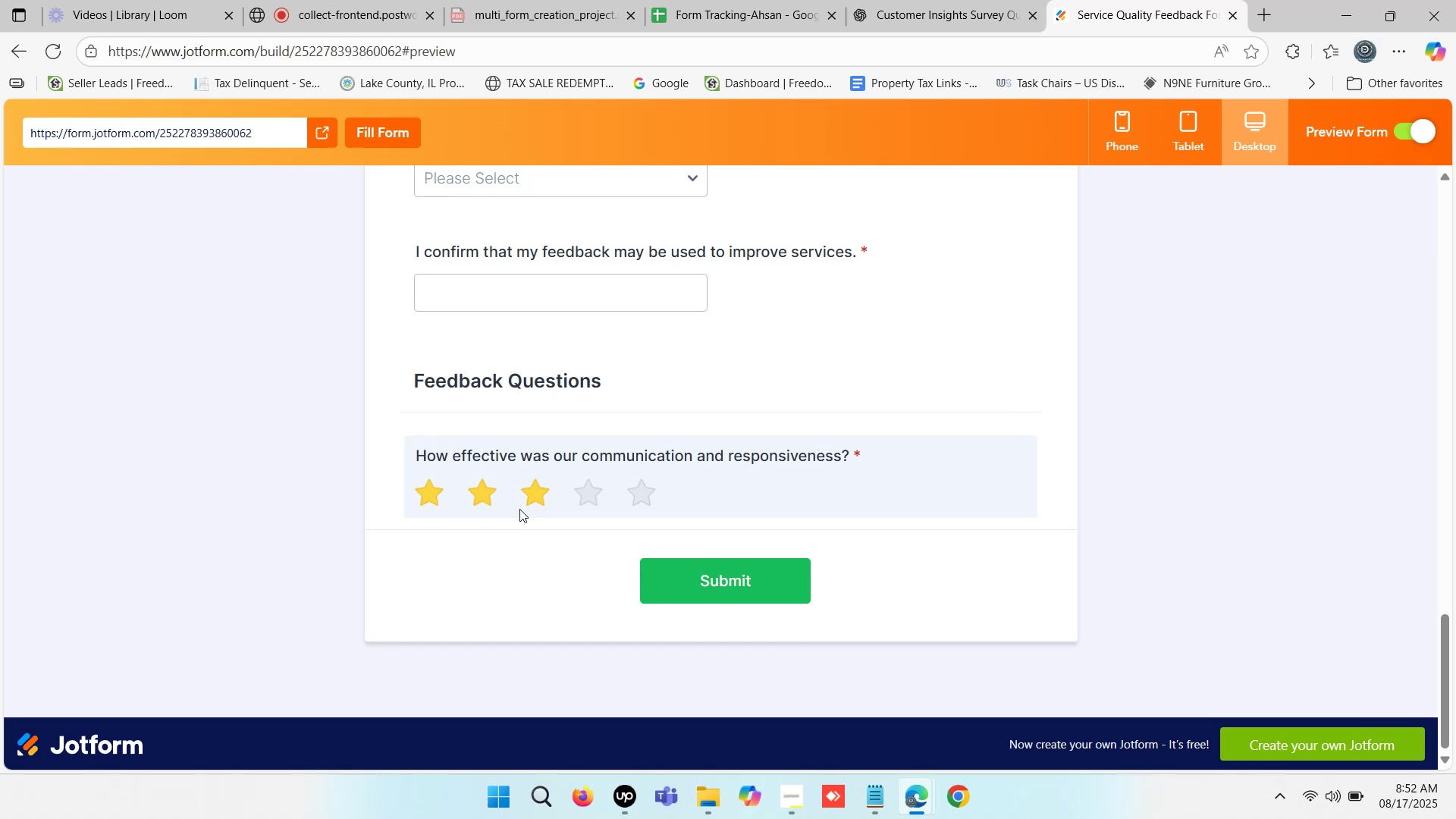 
wait(6.31)
 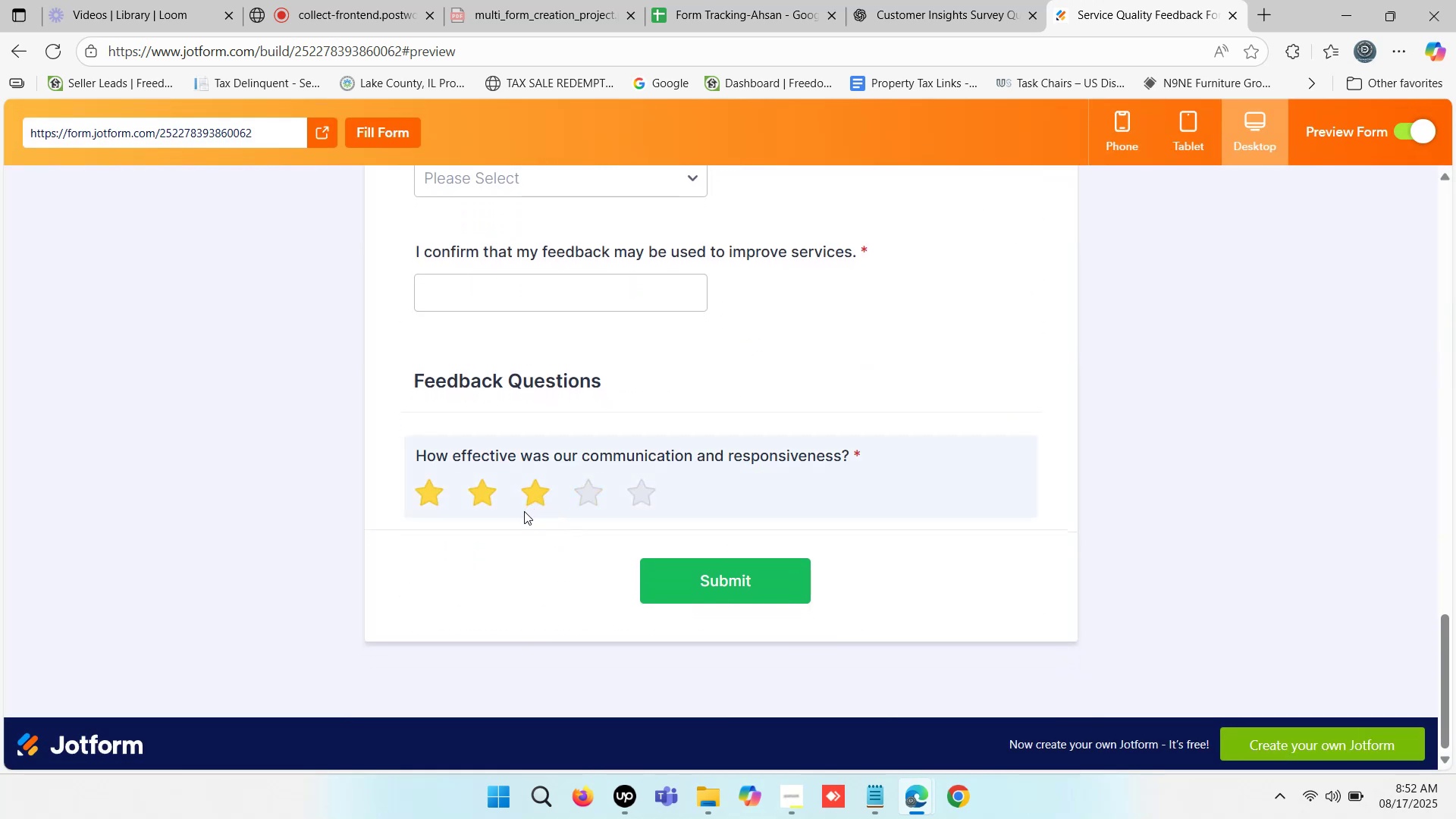 
left_click([948, 0])
 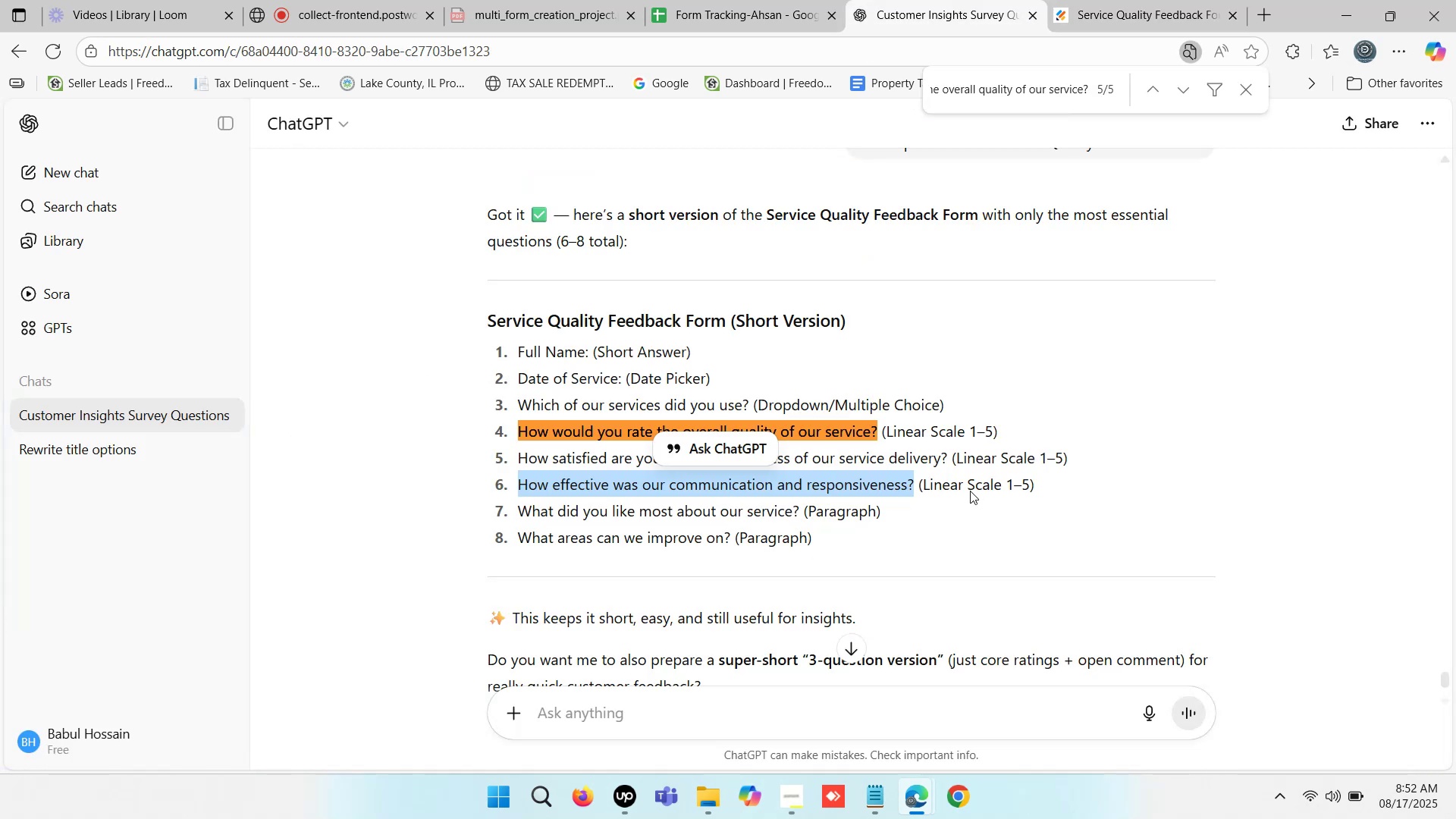 
left_click([944, 487])
 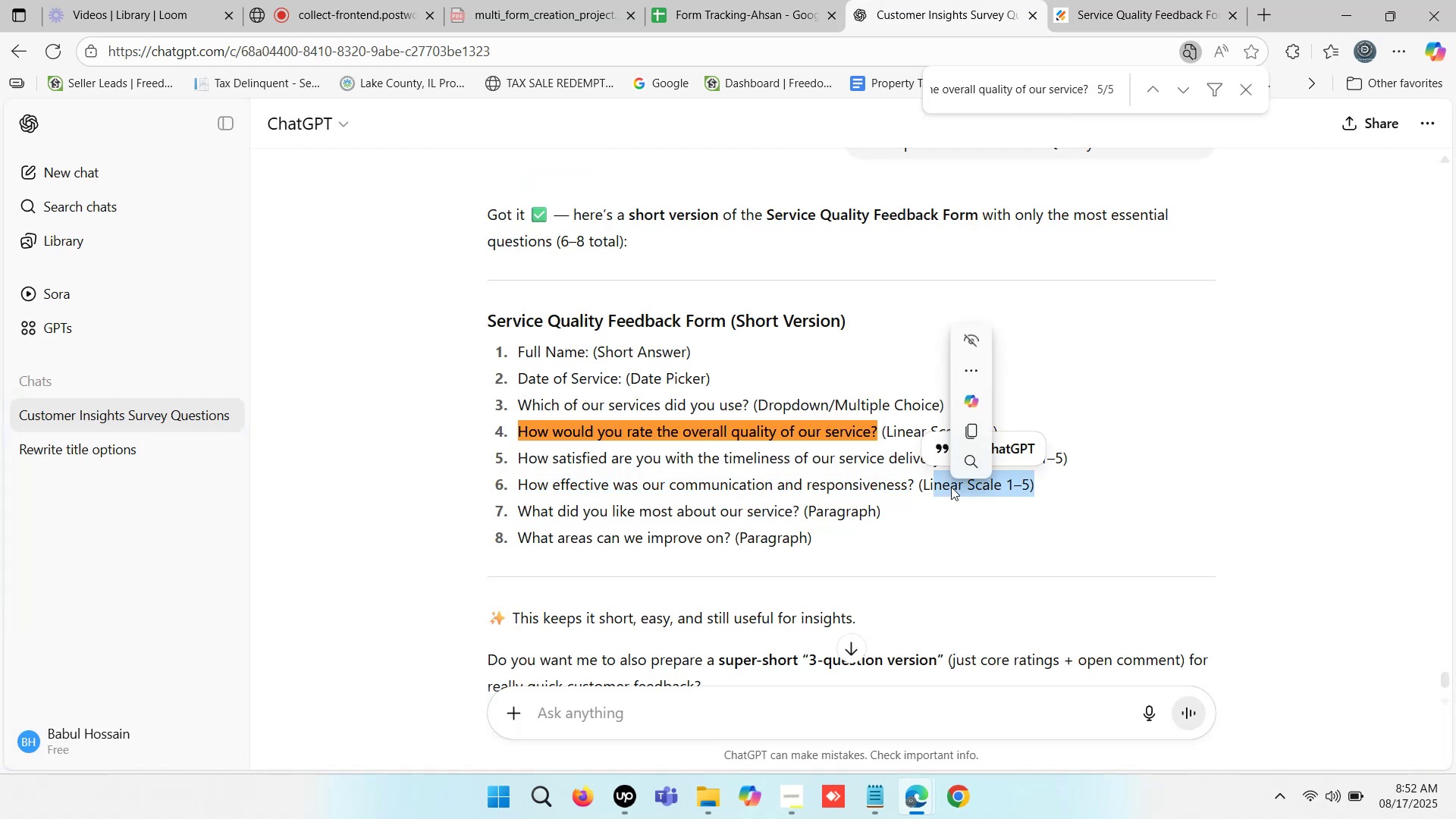 
left_click([1151, 475])
 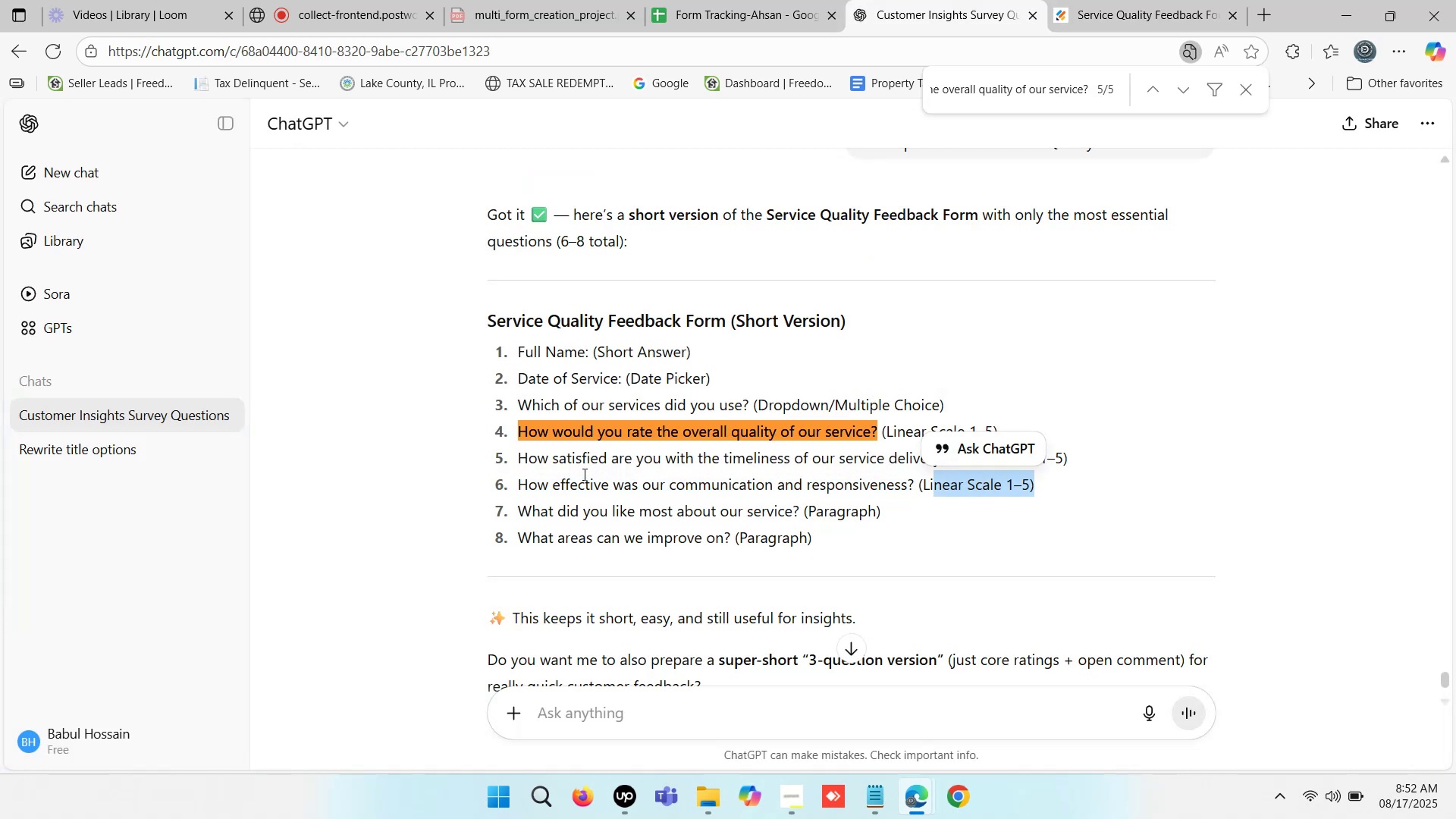 
left_click([577, 459])
 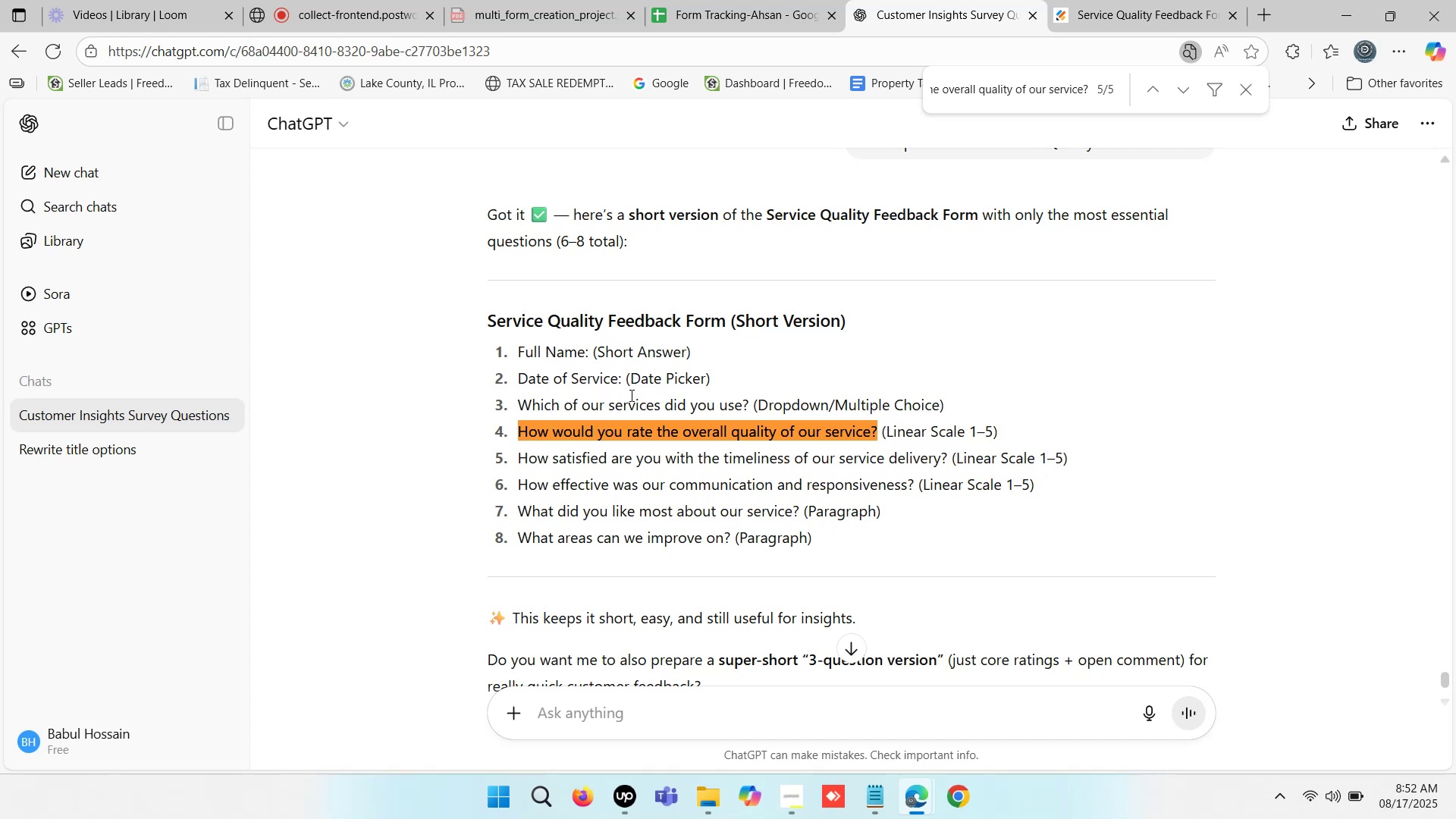 
wait(6.65)
 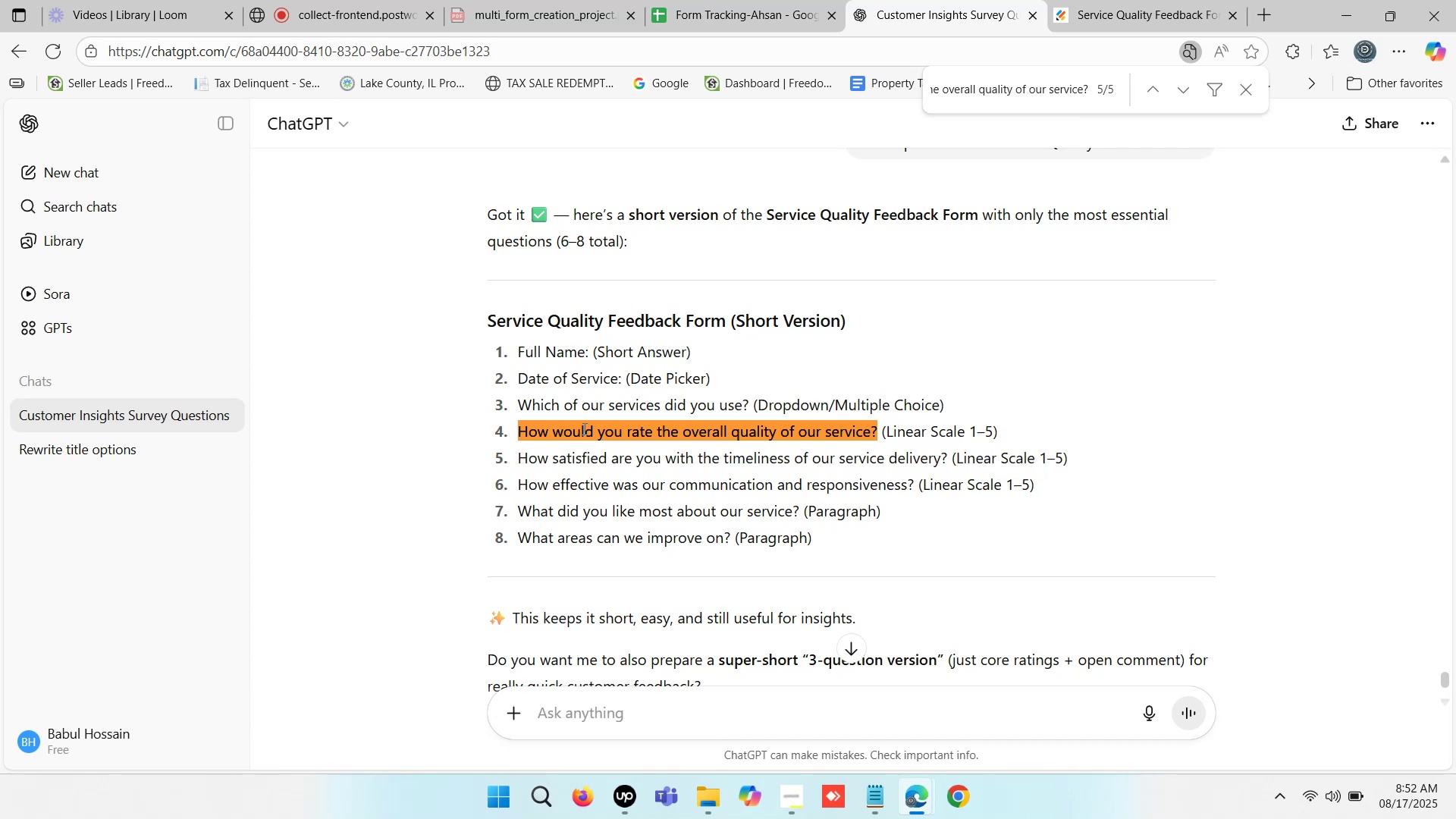 
scroll: coordinate [812, 528], scroll_direction: down, amount: 1.0
 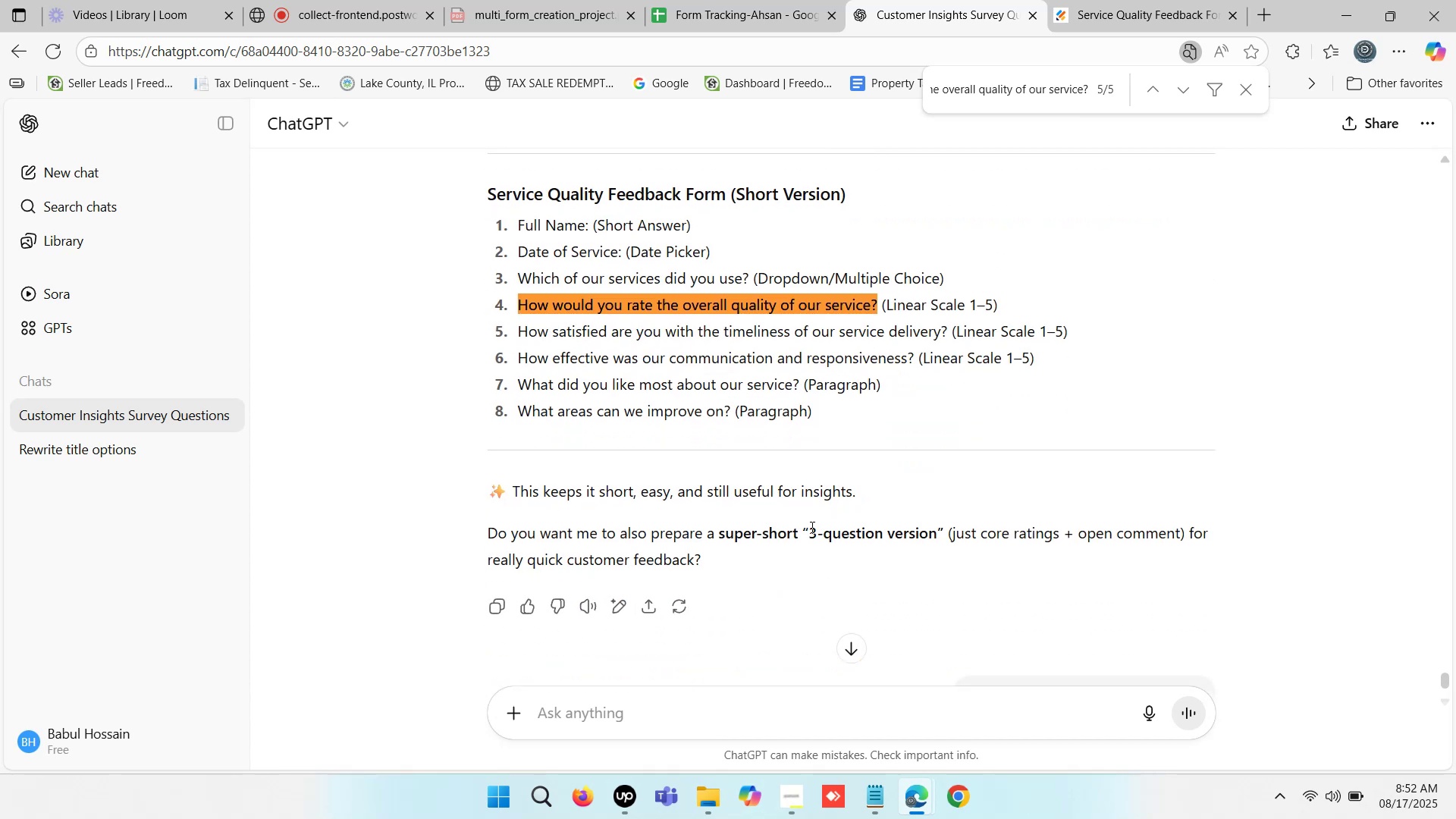 
scroll: coordinate [822, 500], scroll_direction: up, amount: 1.0
 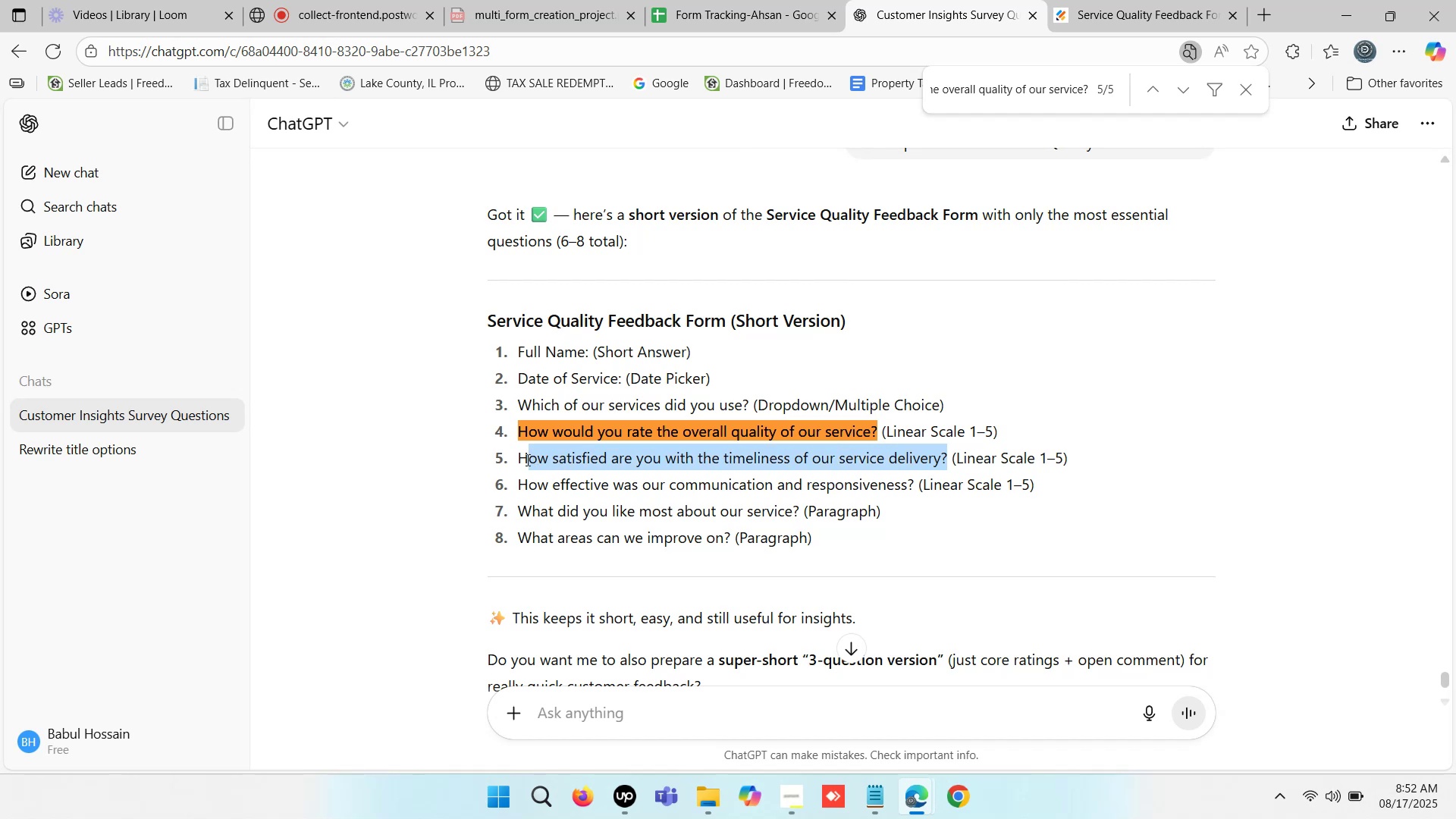 
key(Control+C)
 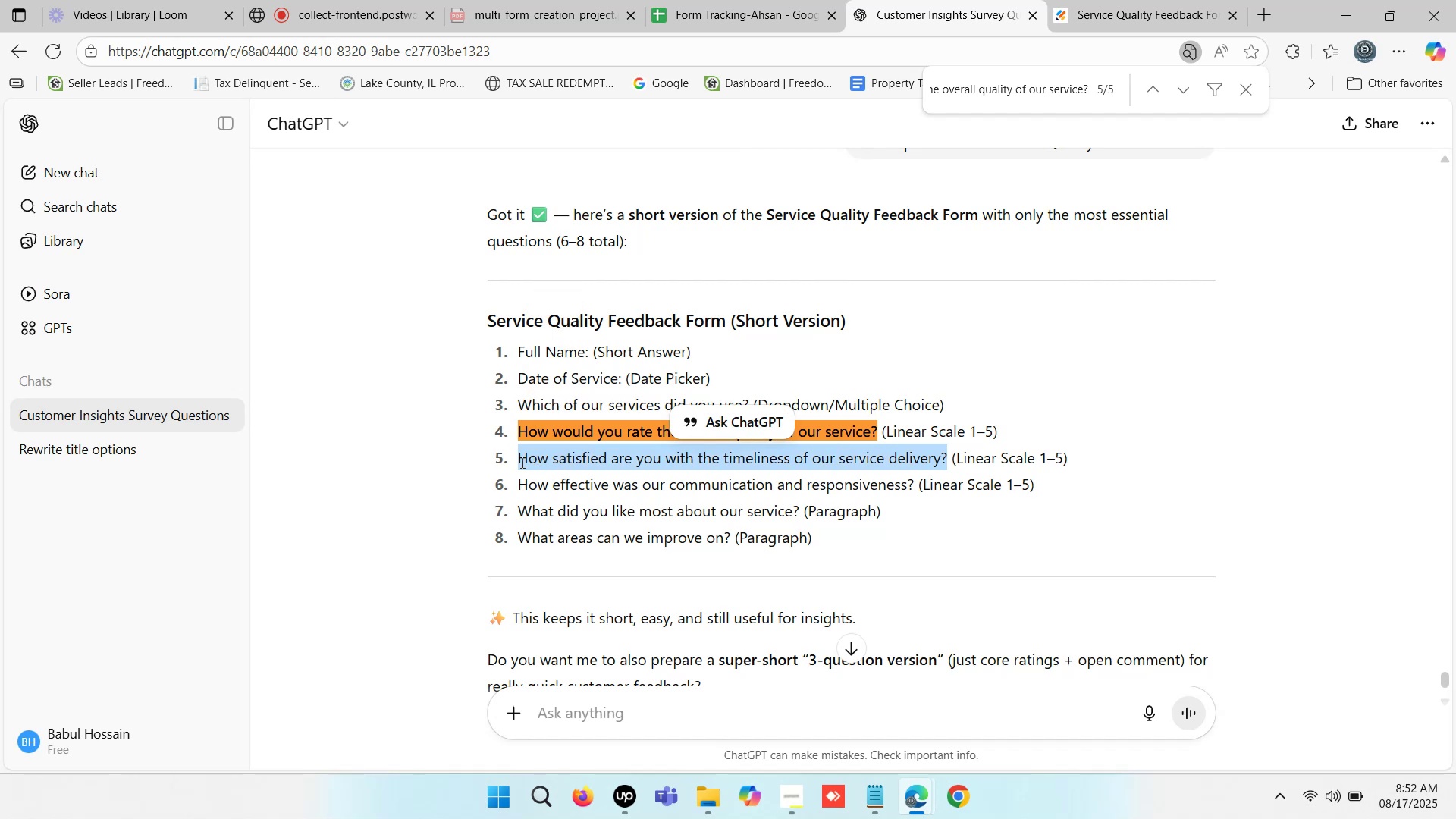 
key(Control+F)
 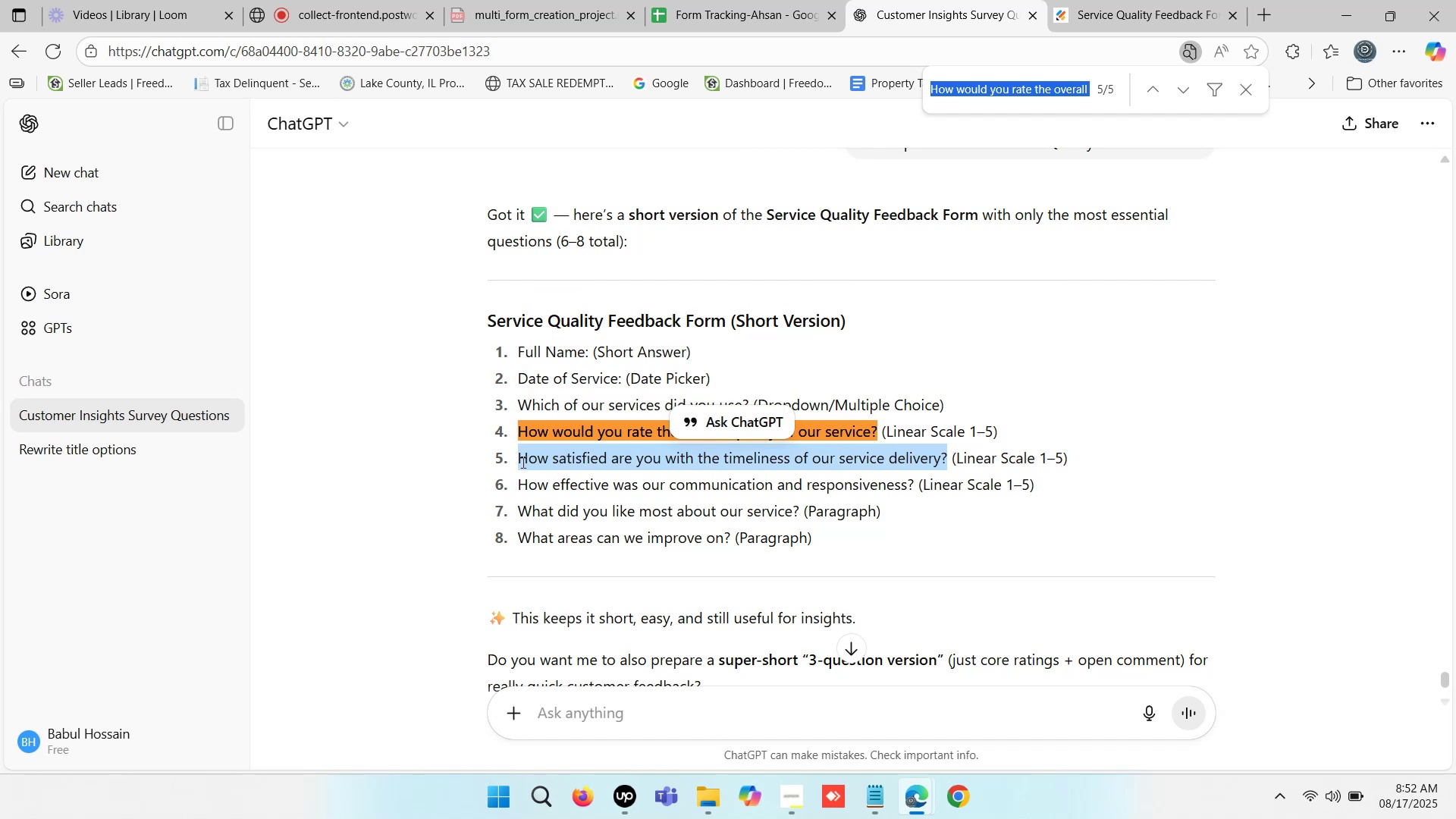 
key(Control+V)
 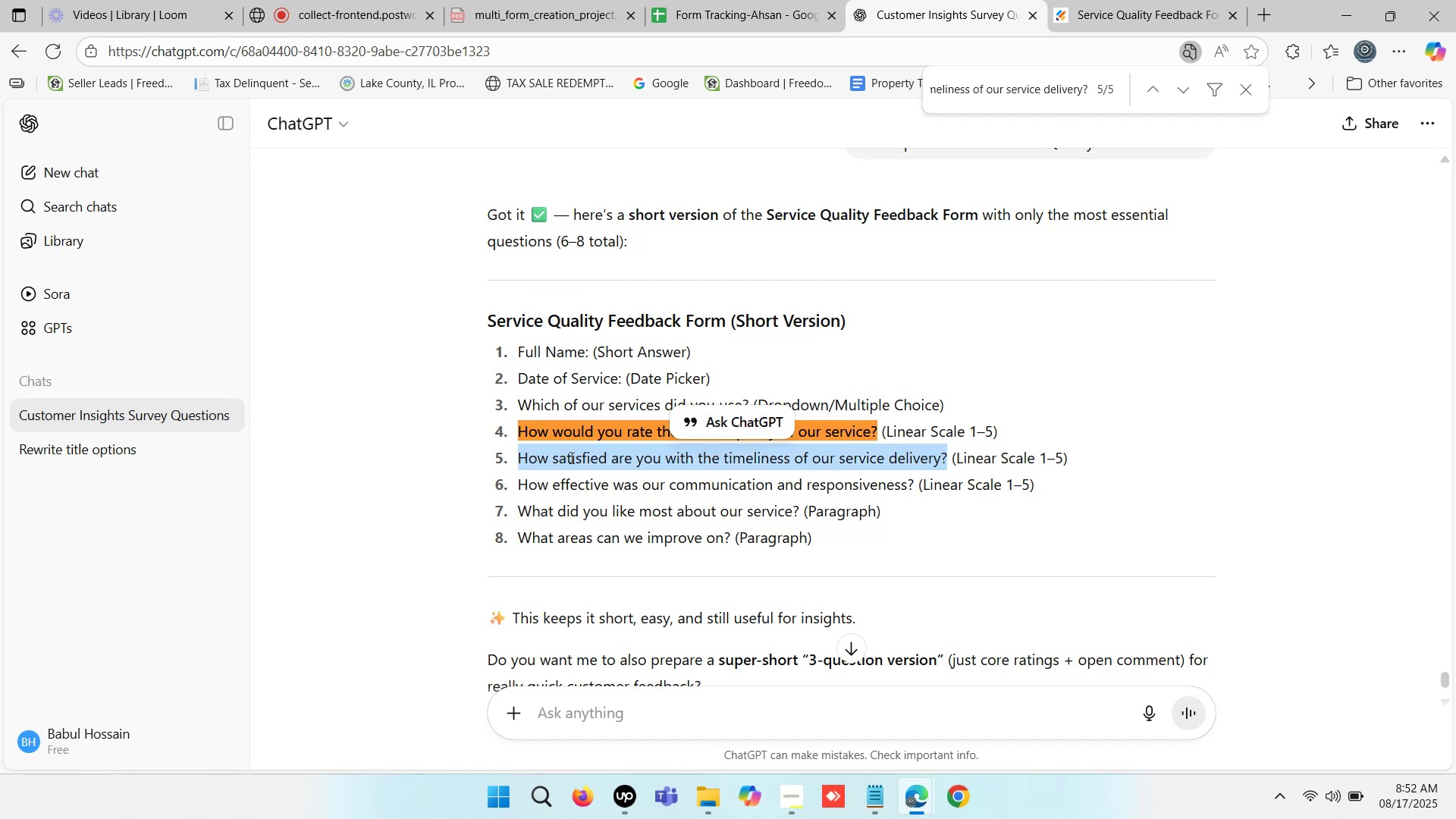 
key(Backspace)
 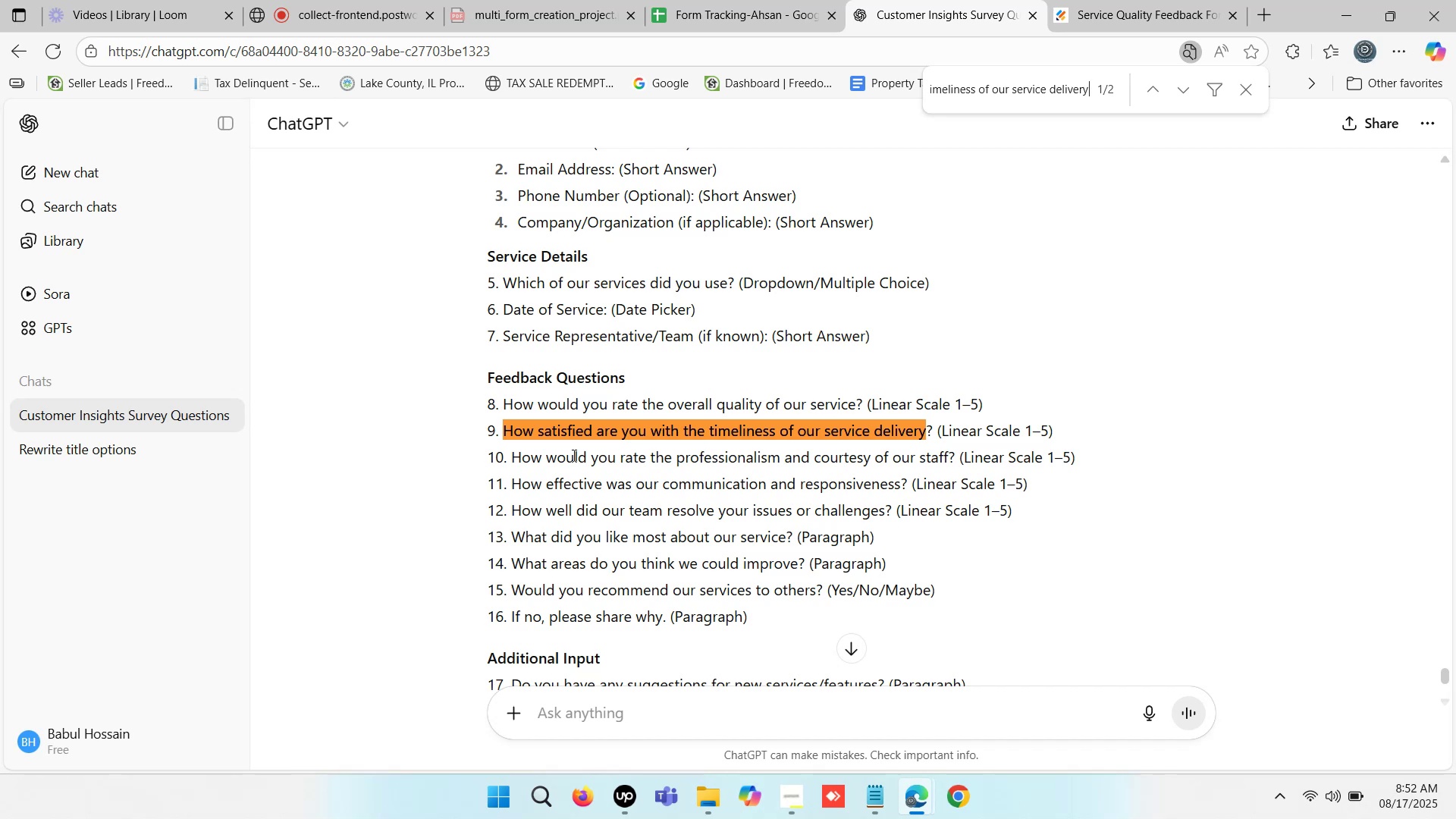 
wait(10.34)
 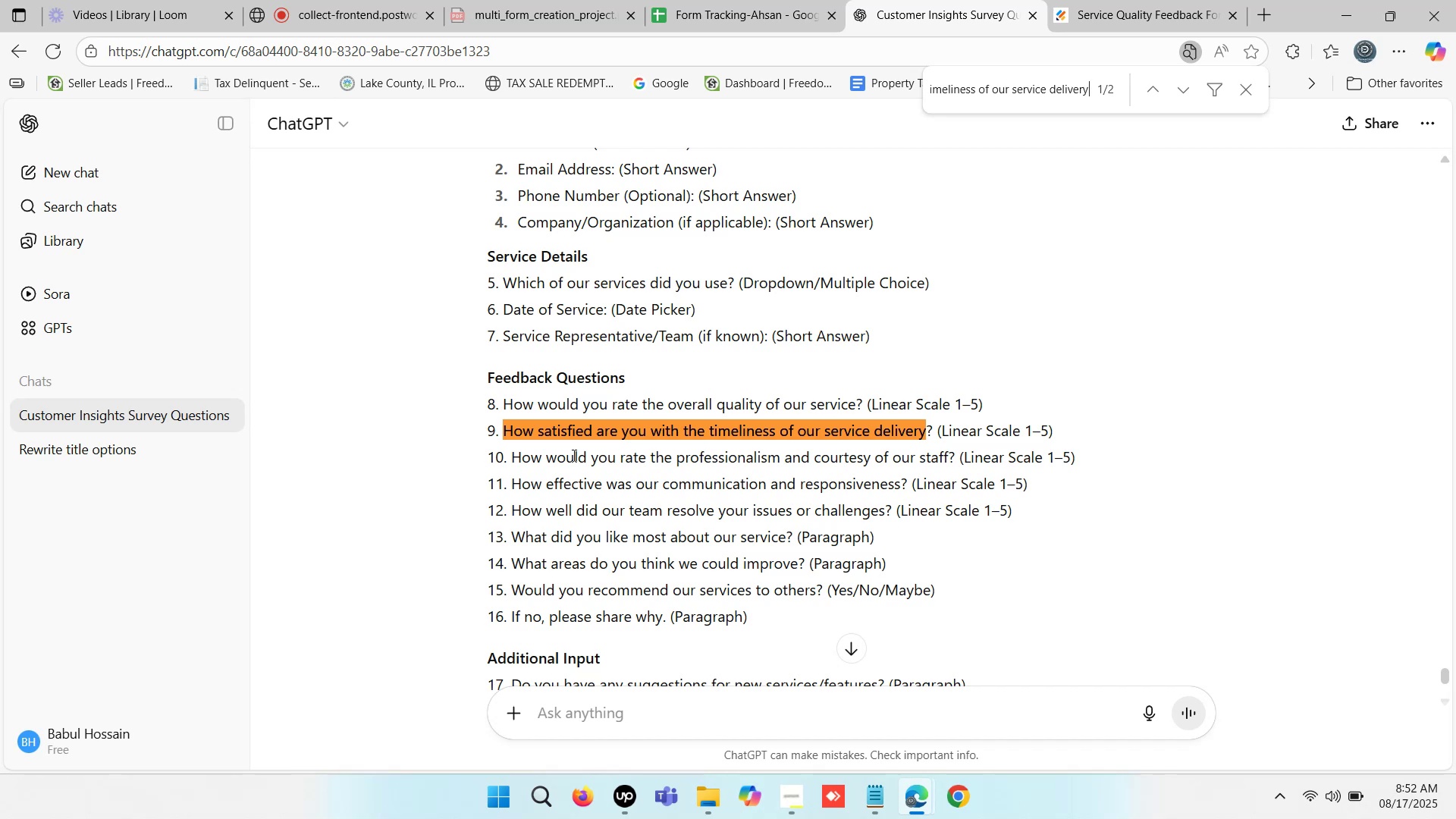 
left_click([1409, 125])
 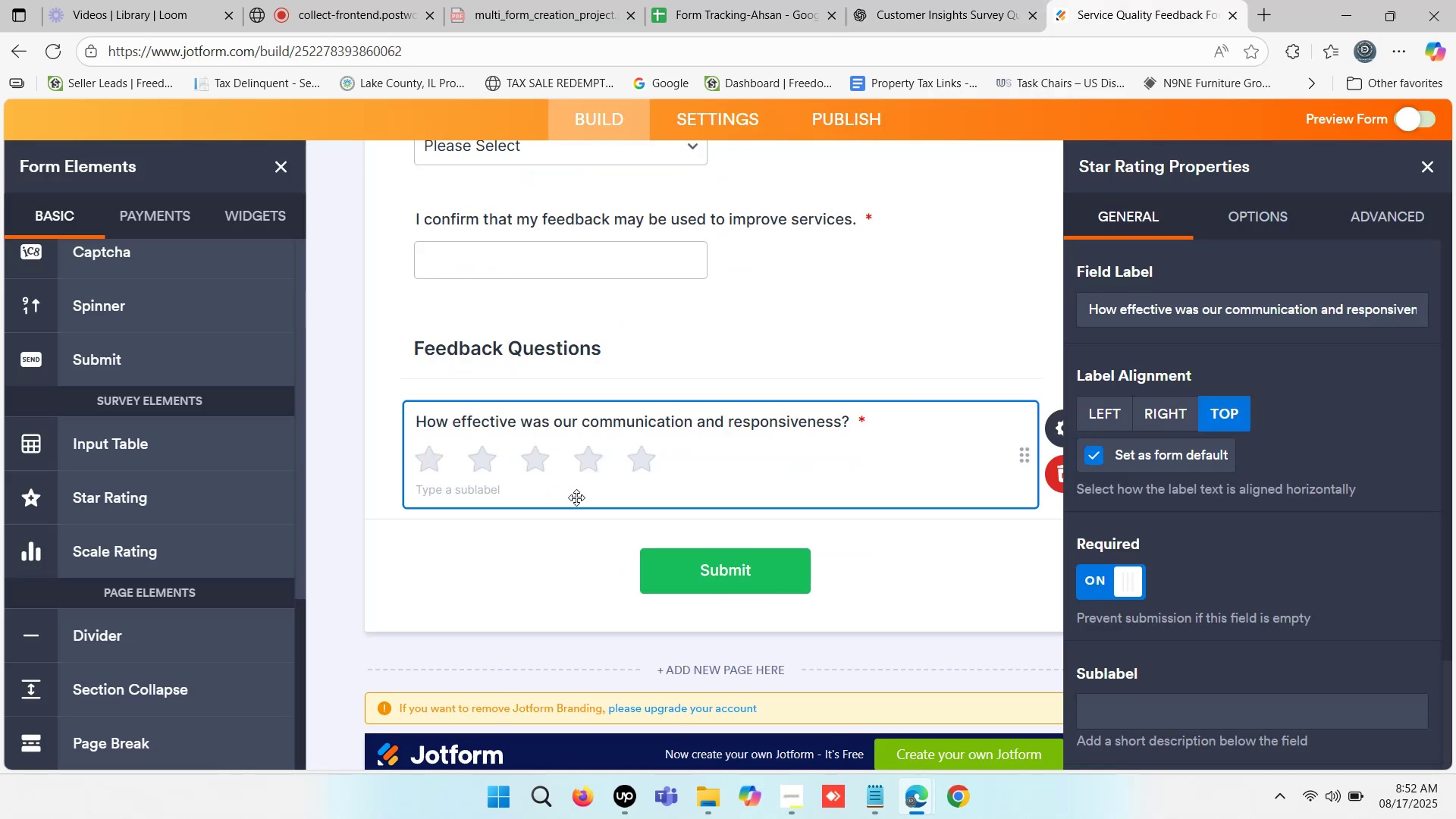 
scroll: coordinate [540, 514], scroll_direction: down, amount: 1.0
 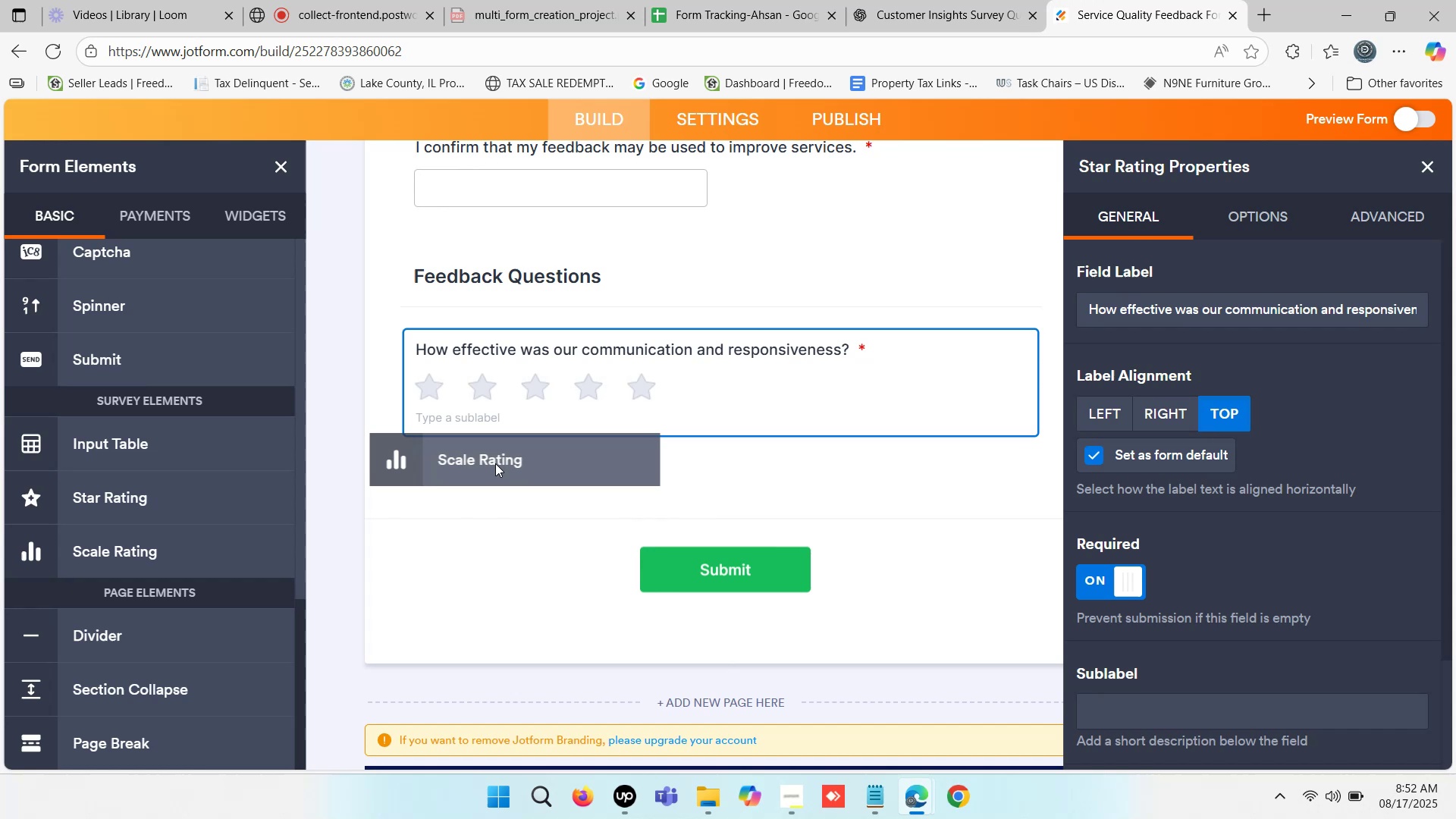 
key(Control+V)
 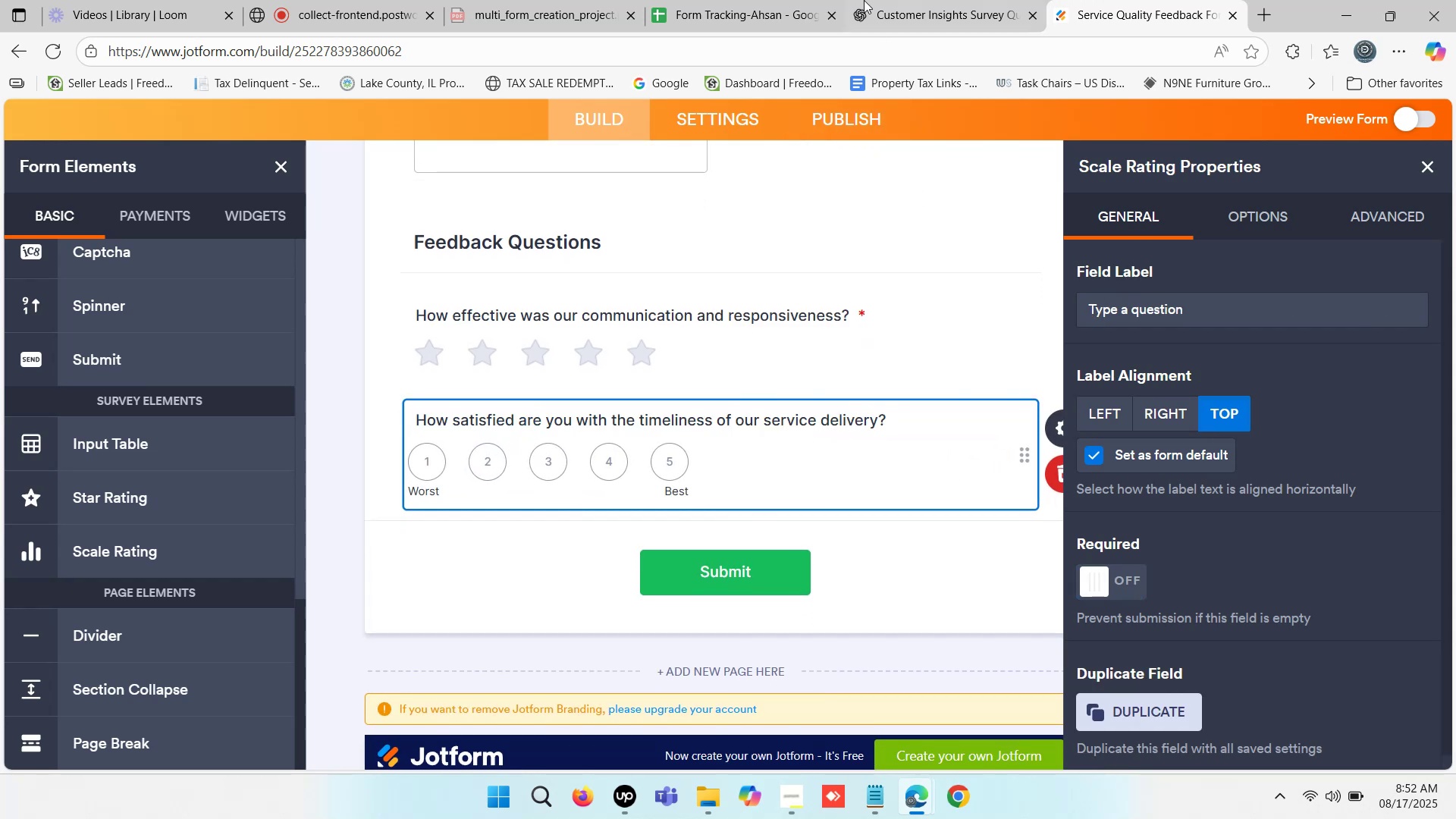 
wait(5.18)
 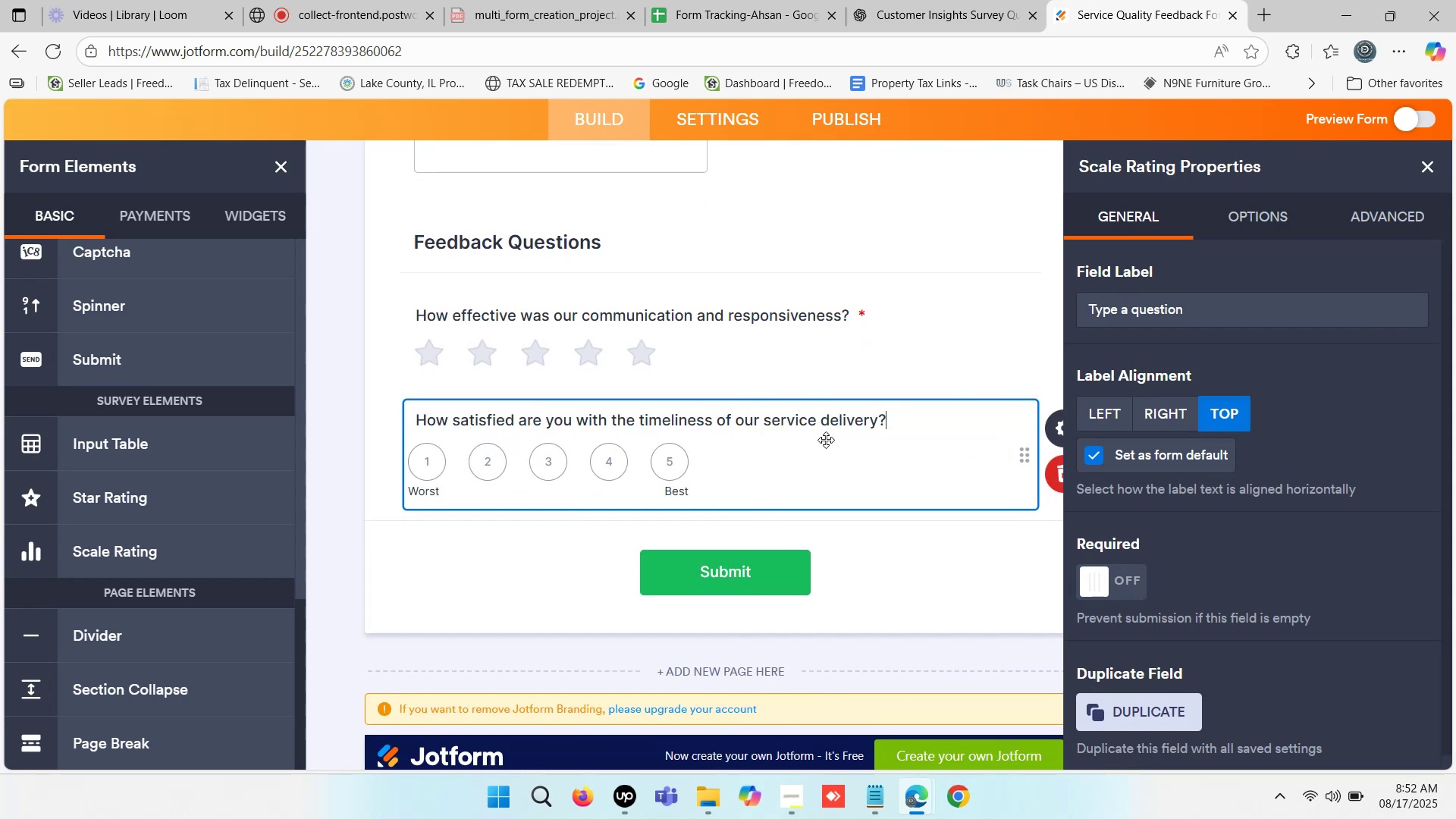 
scroll: coordinate [722, 630], scroll_direction: down, amount: 8.0
 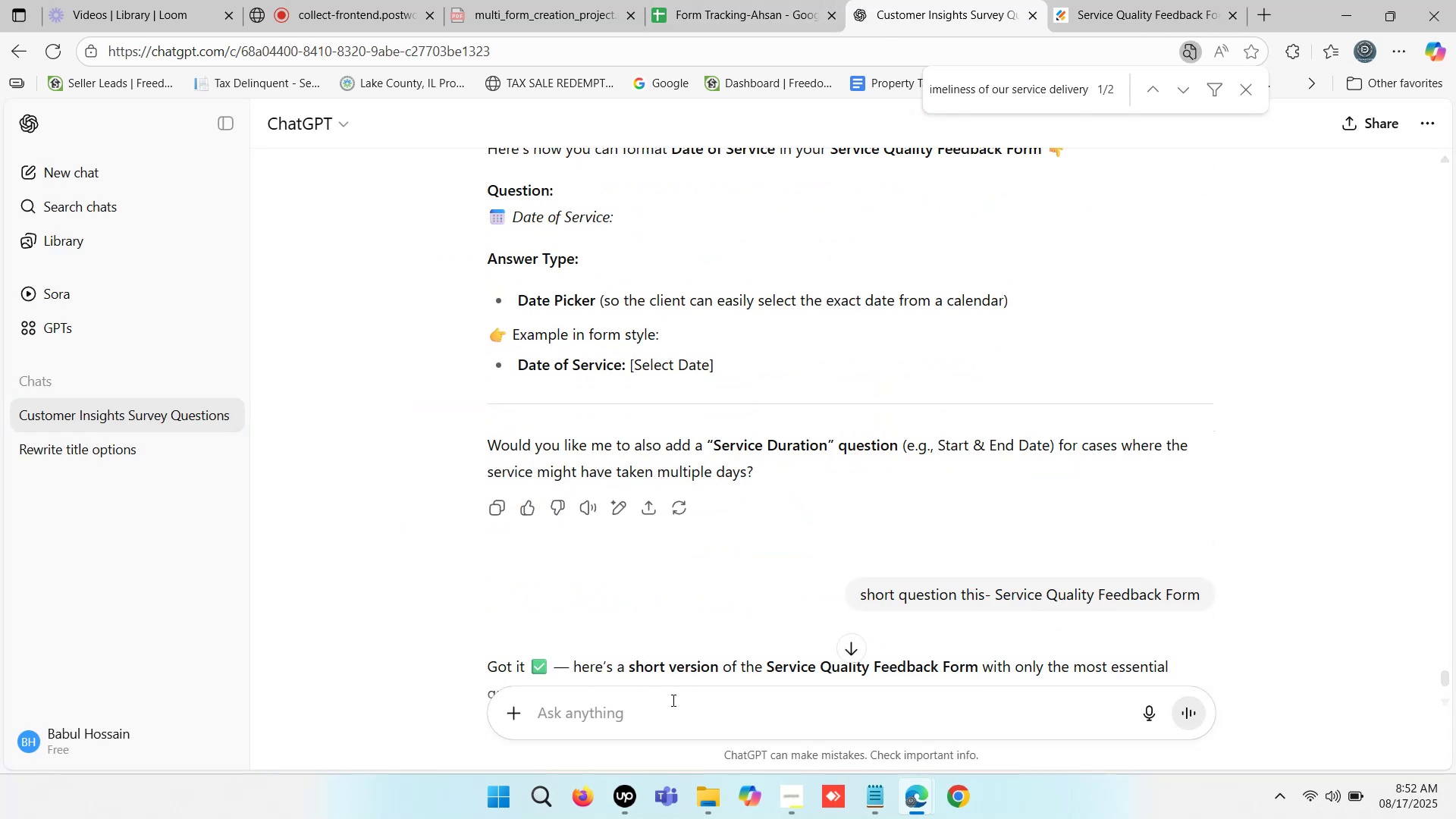 
left_click([672, 700])
 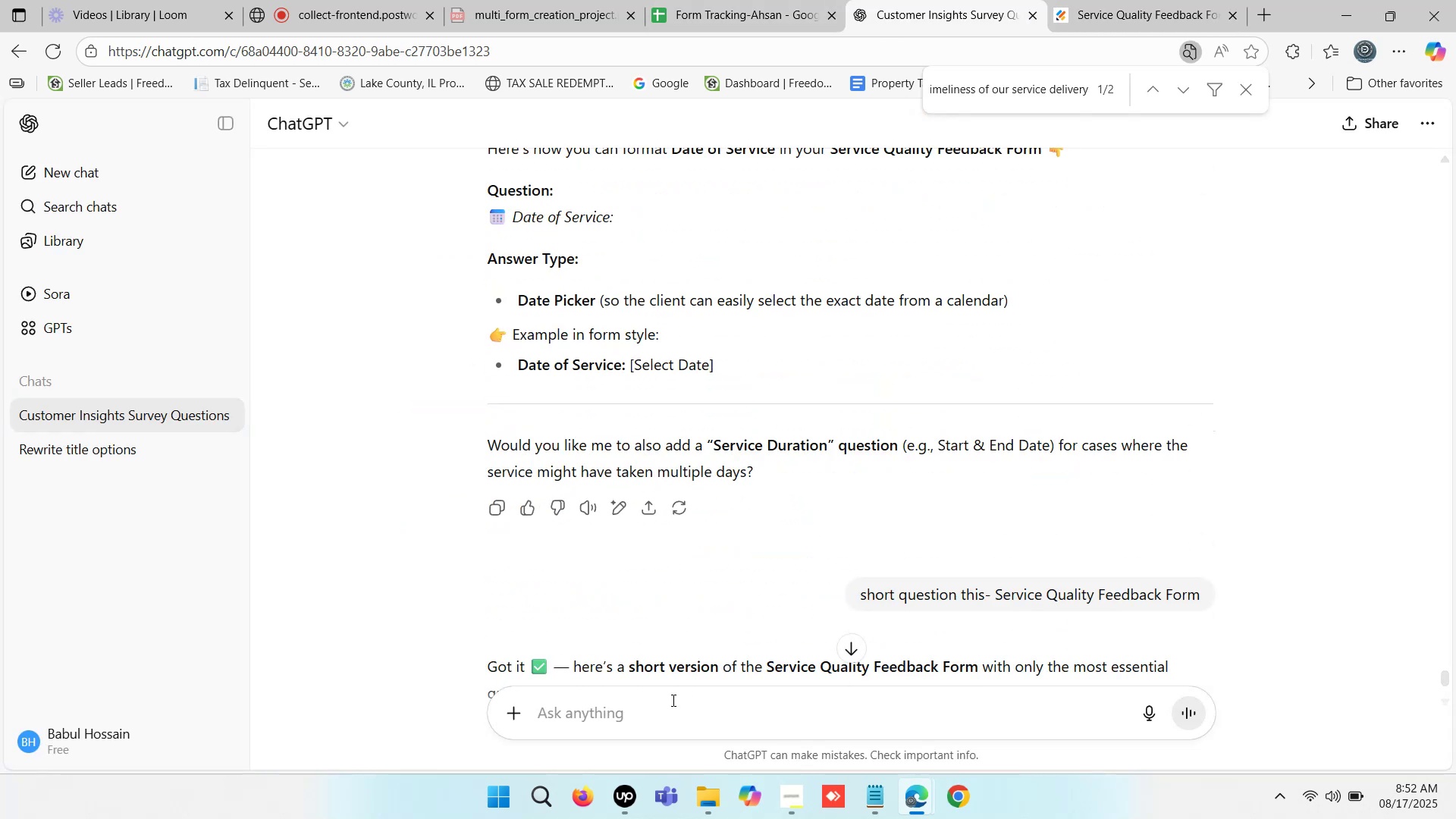 
key(Control+V)
 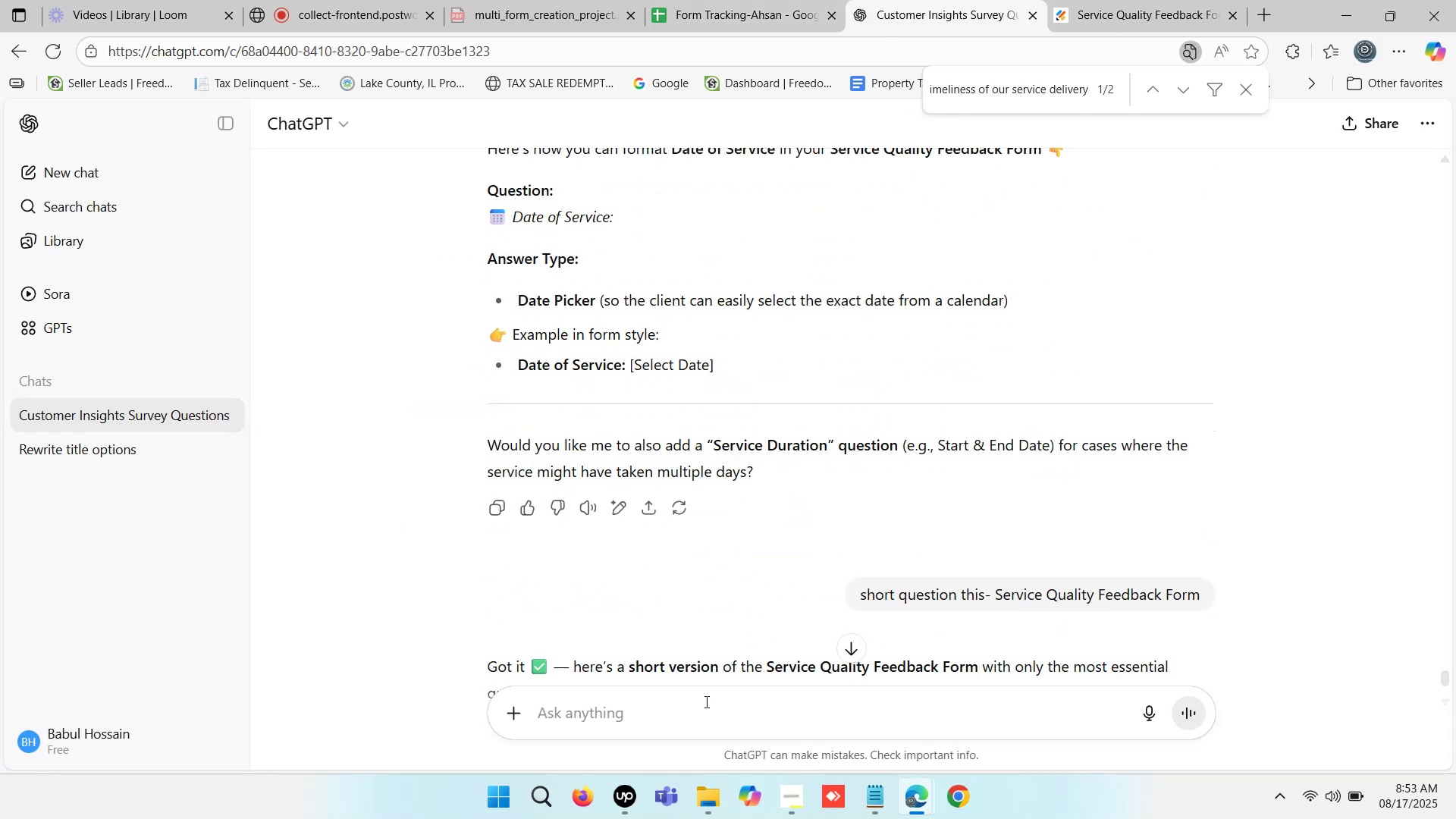 
scroll: coordinate [909, 639], scroll_direction: down, amount: 8.0
 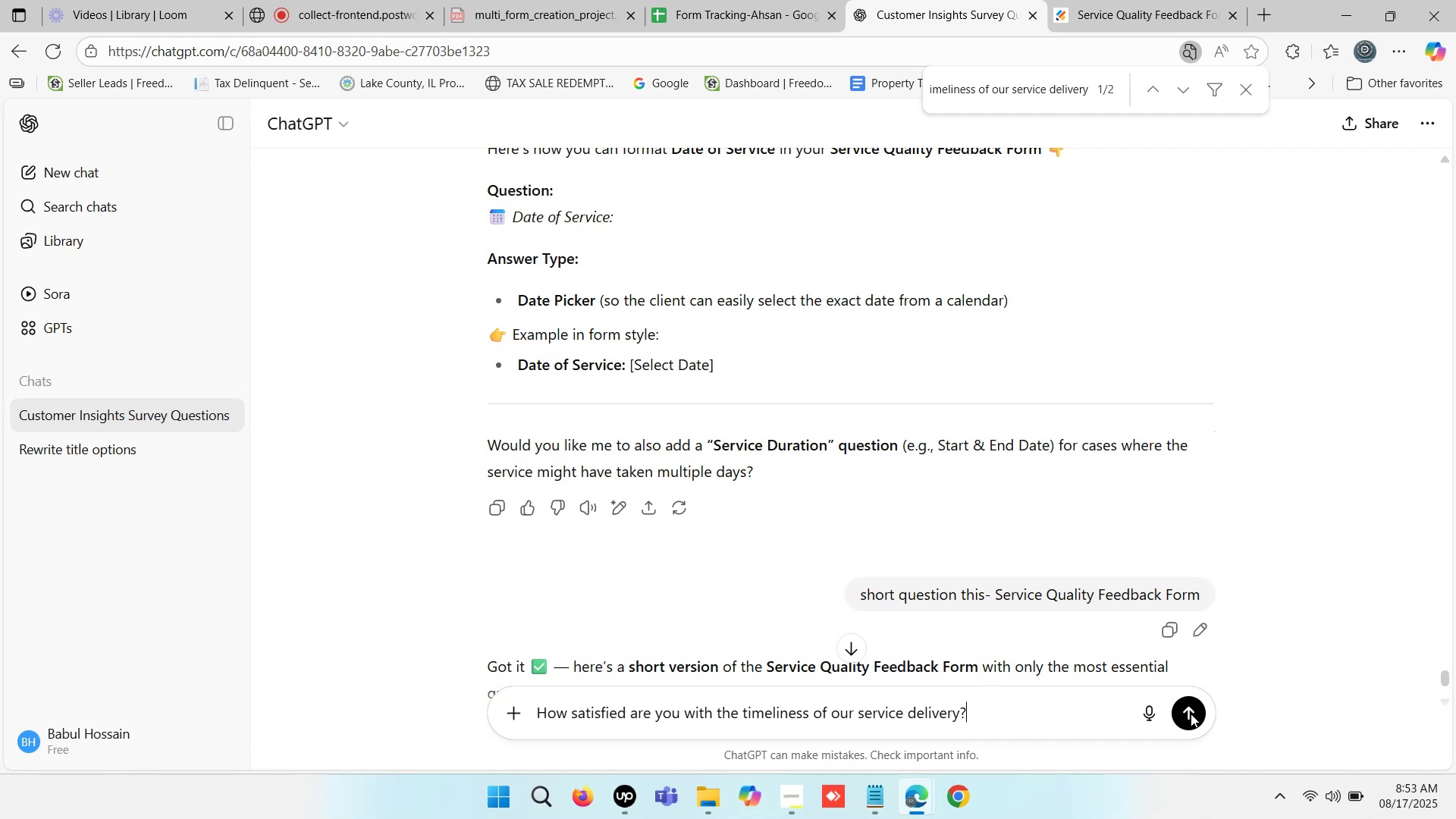 
left_click([1191, 714])
 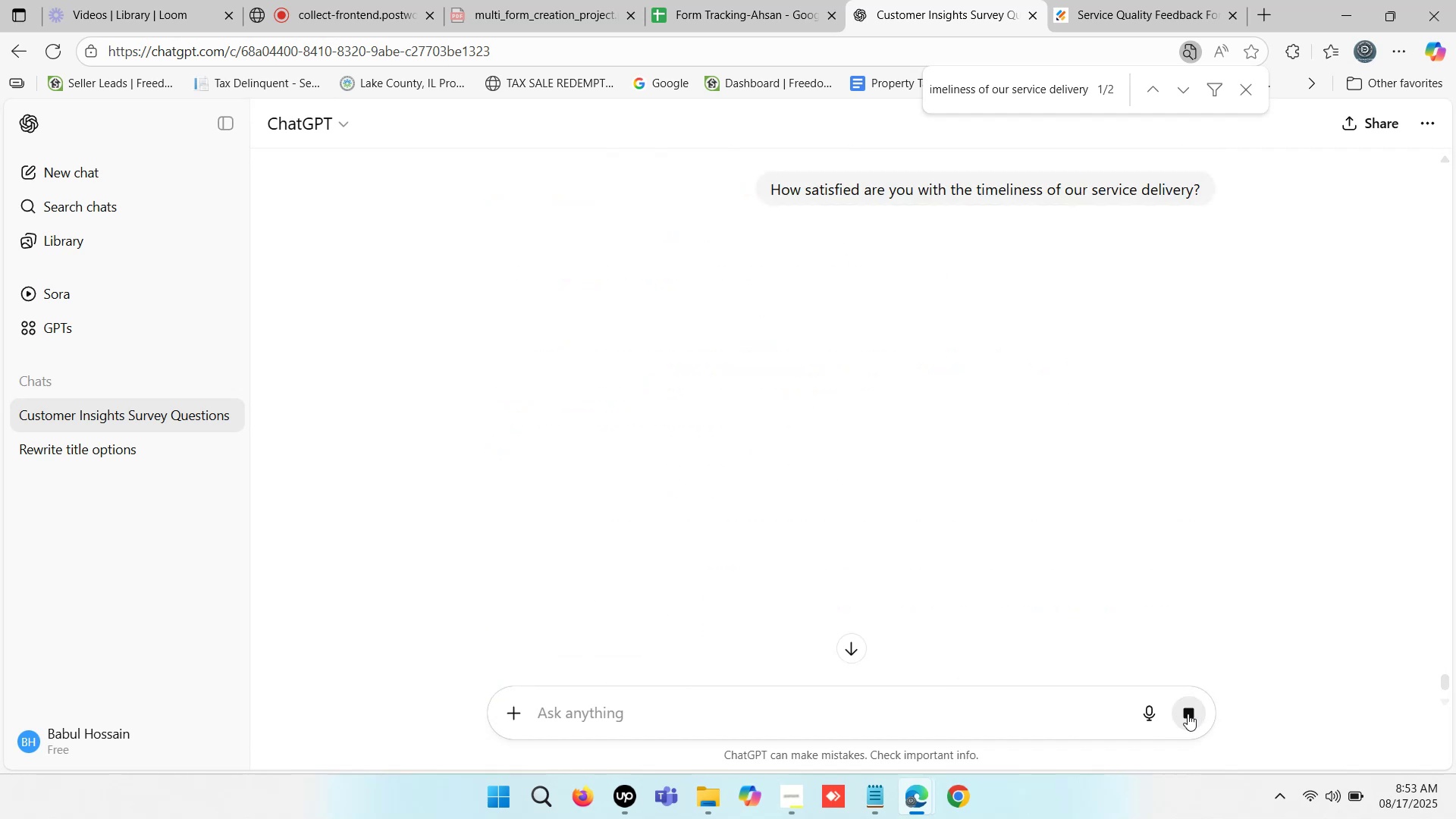 
wait(7.79)
 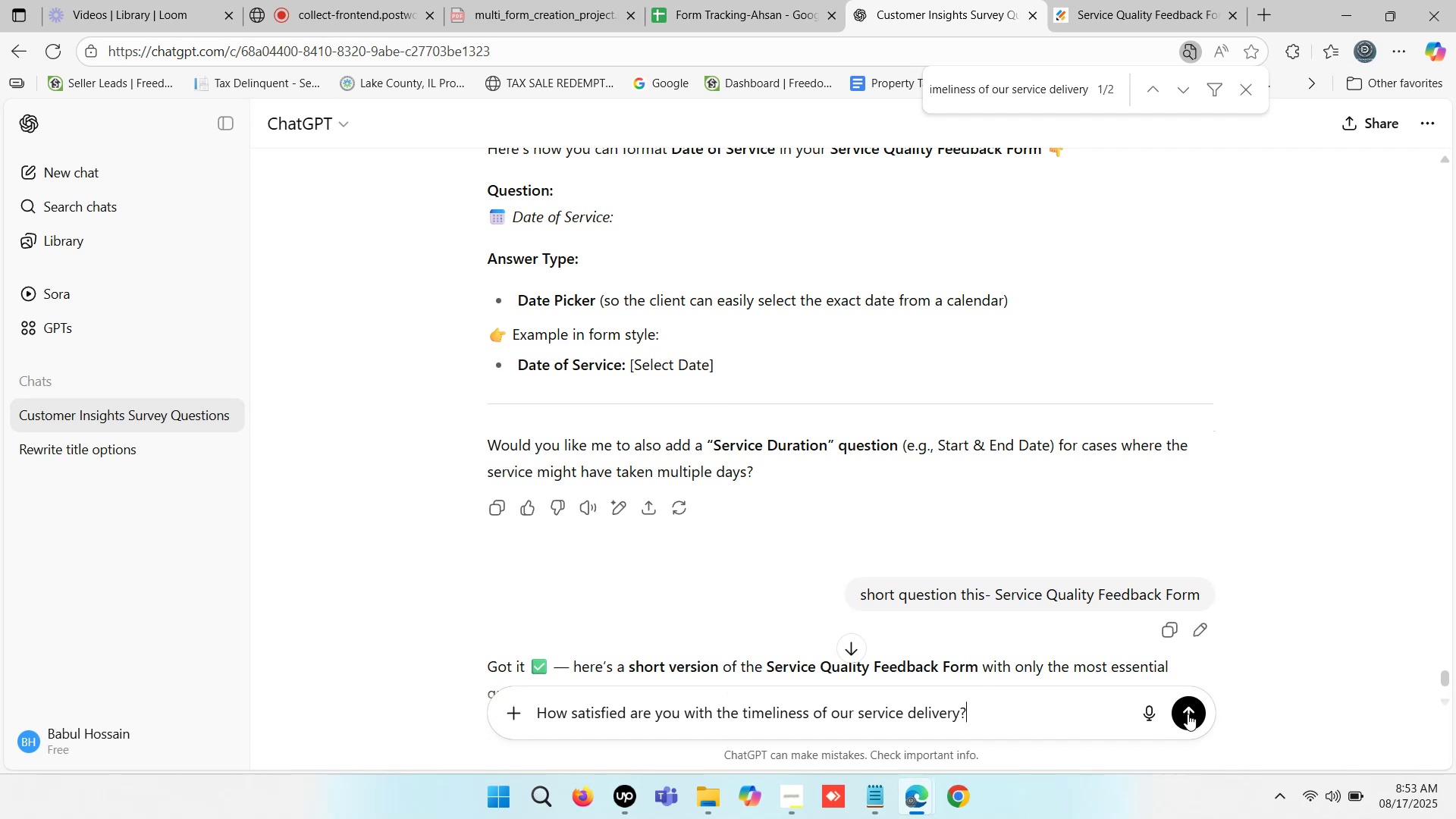 
left_click([300, 0])
 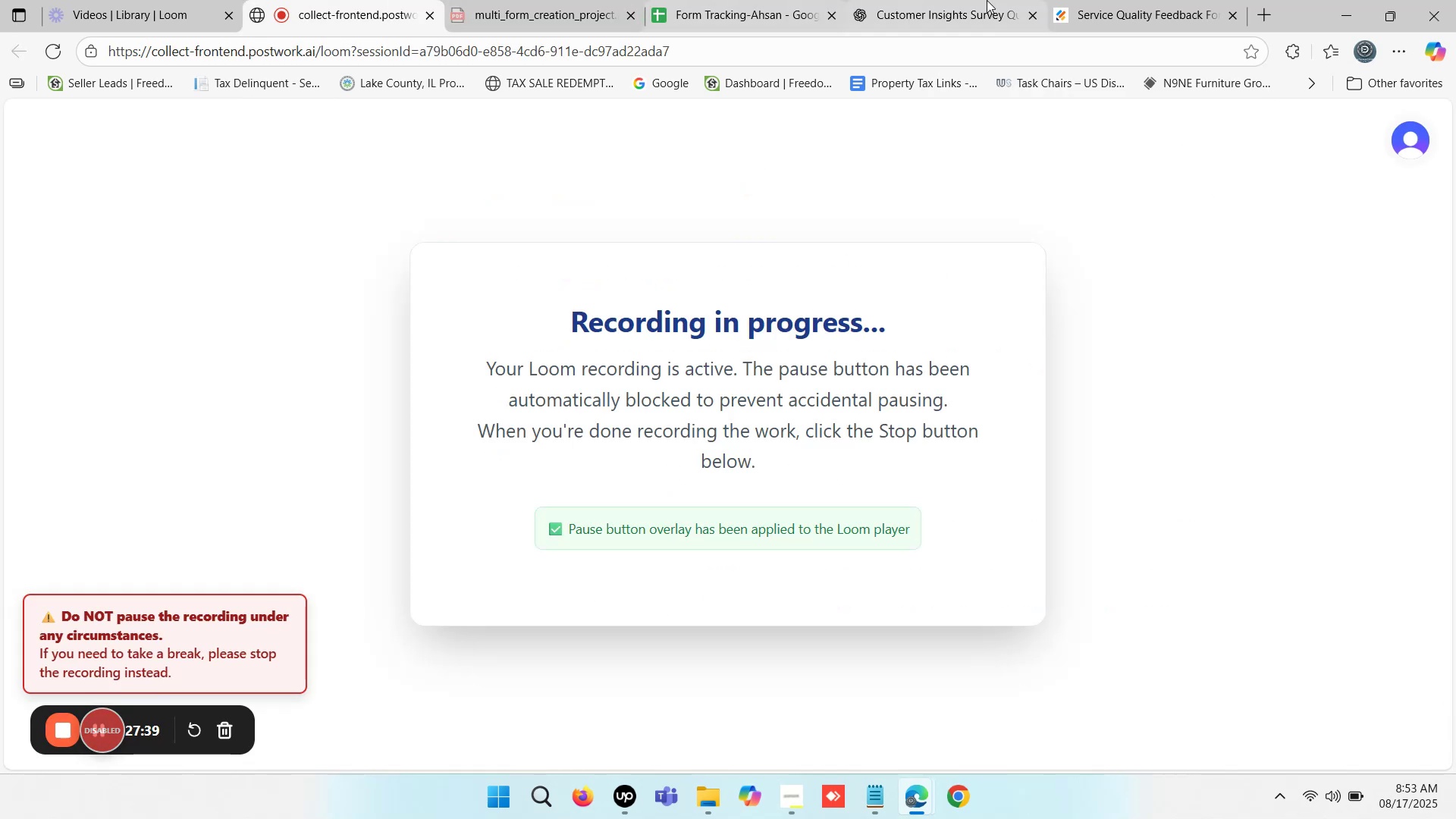 
left_click([1101, 0])
 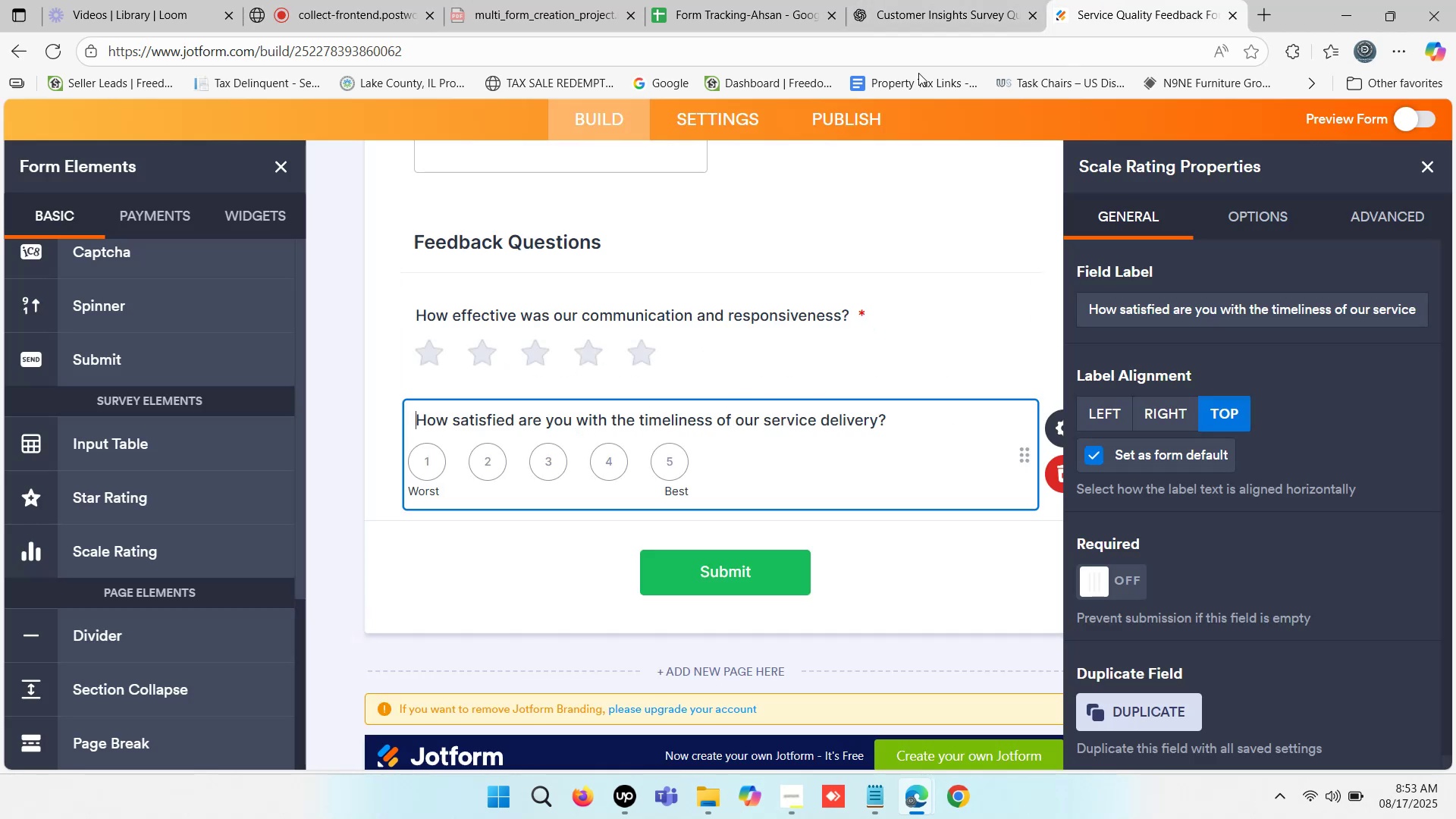 
left_click([936, 0])
 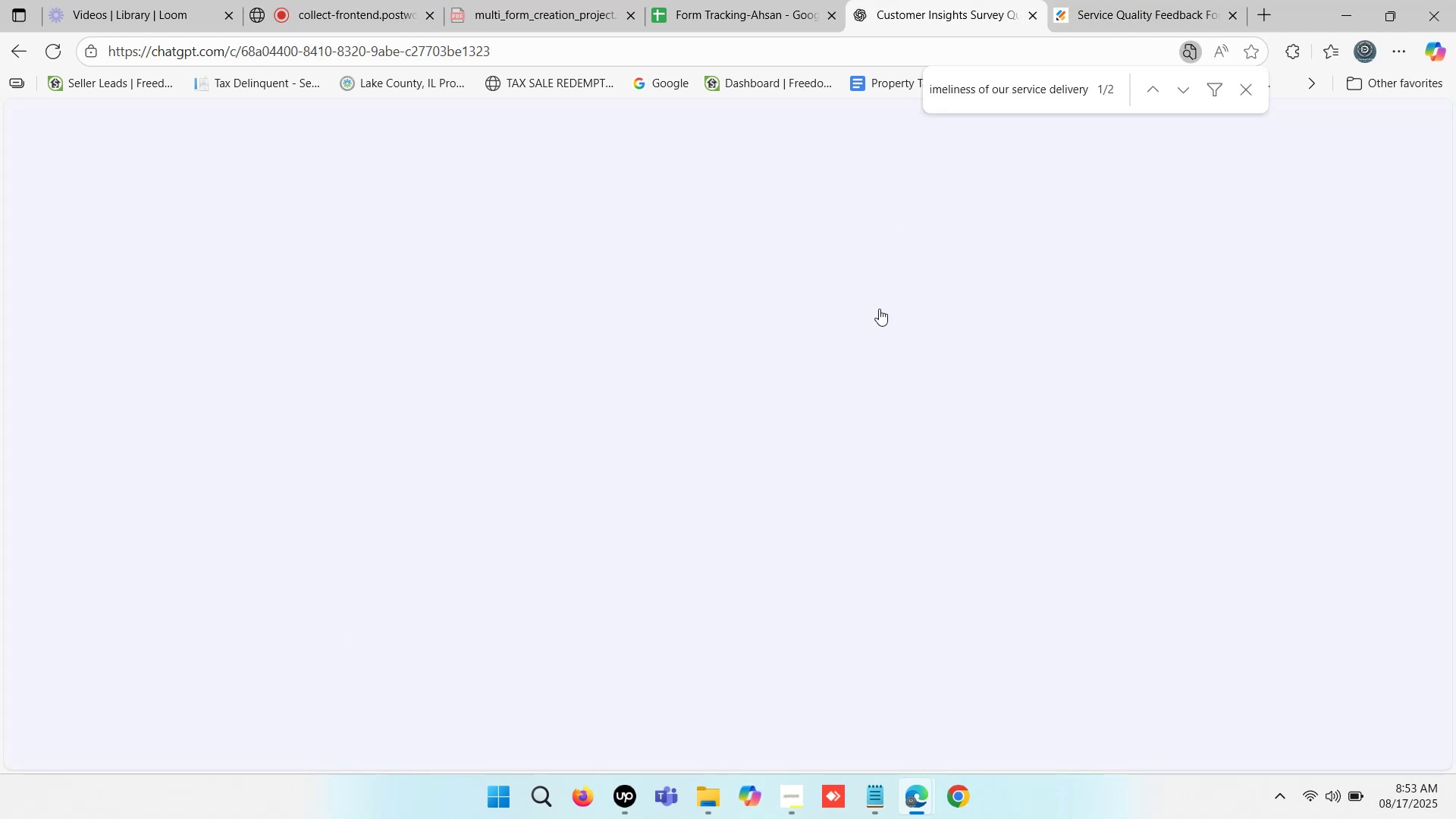 
scroll: coordinate [861, 397], scroll_direction: down, amount: 14.0
 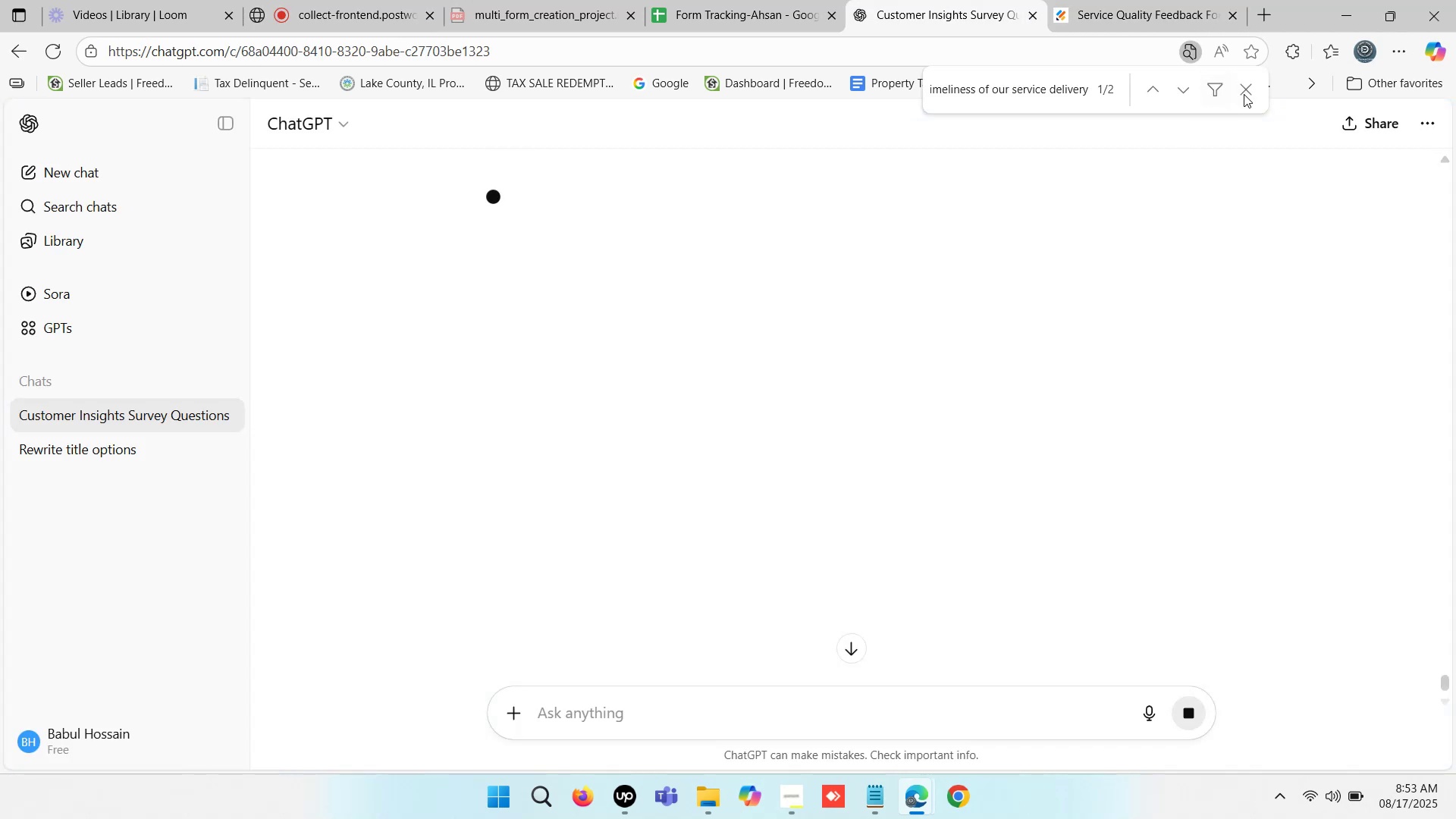 
left_click([1247, 94])
 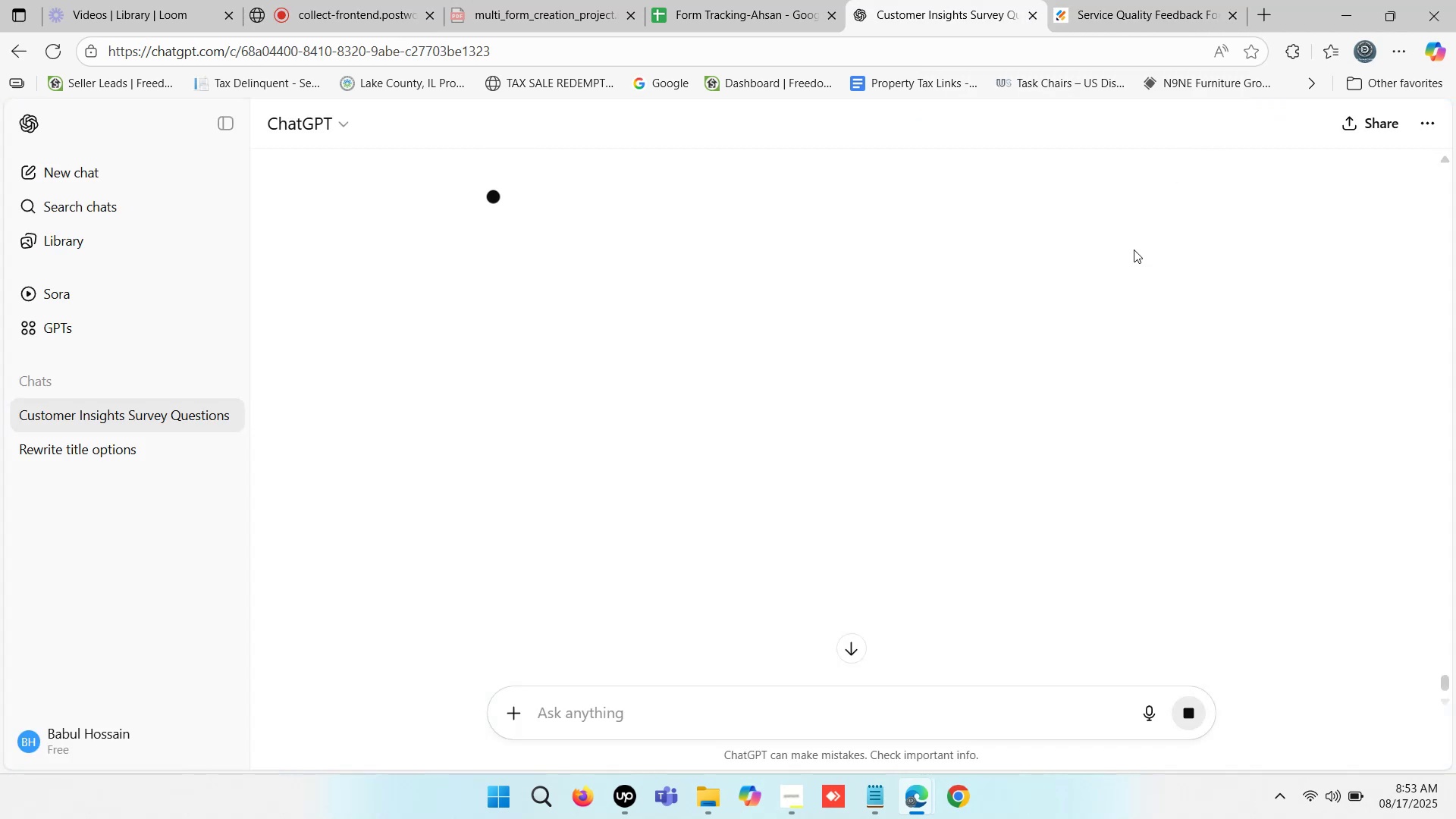 
scroll: coordinate [1094, 310], scroll_direction: down, amount: 4.0
 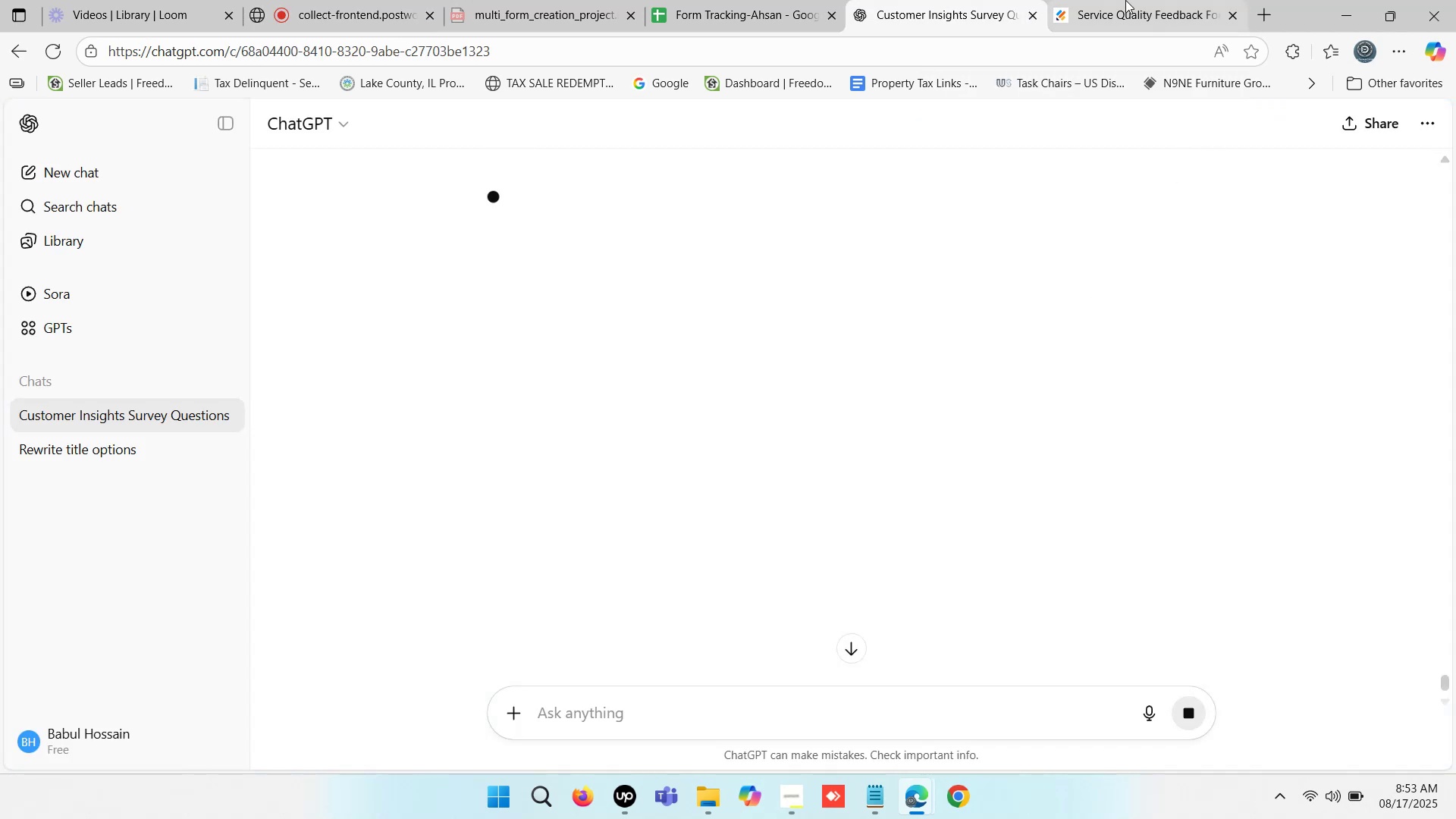 
double_click([1125, 0])
 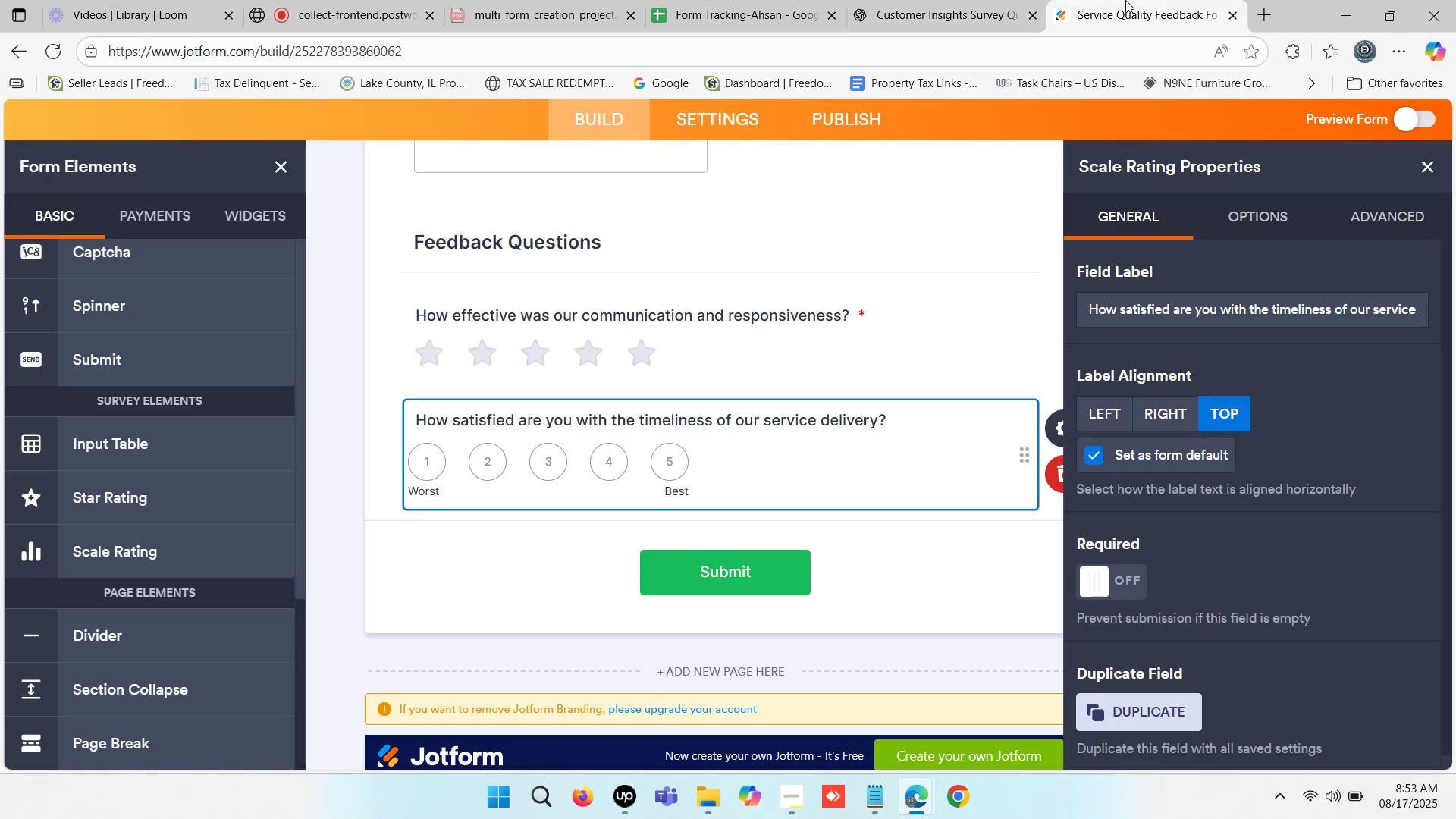 
triple_click([1125, 0])
 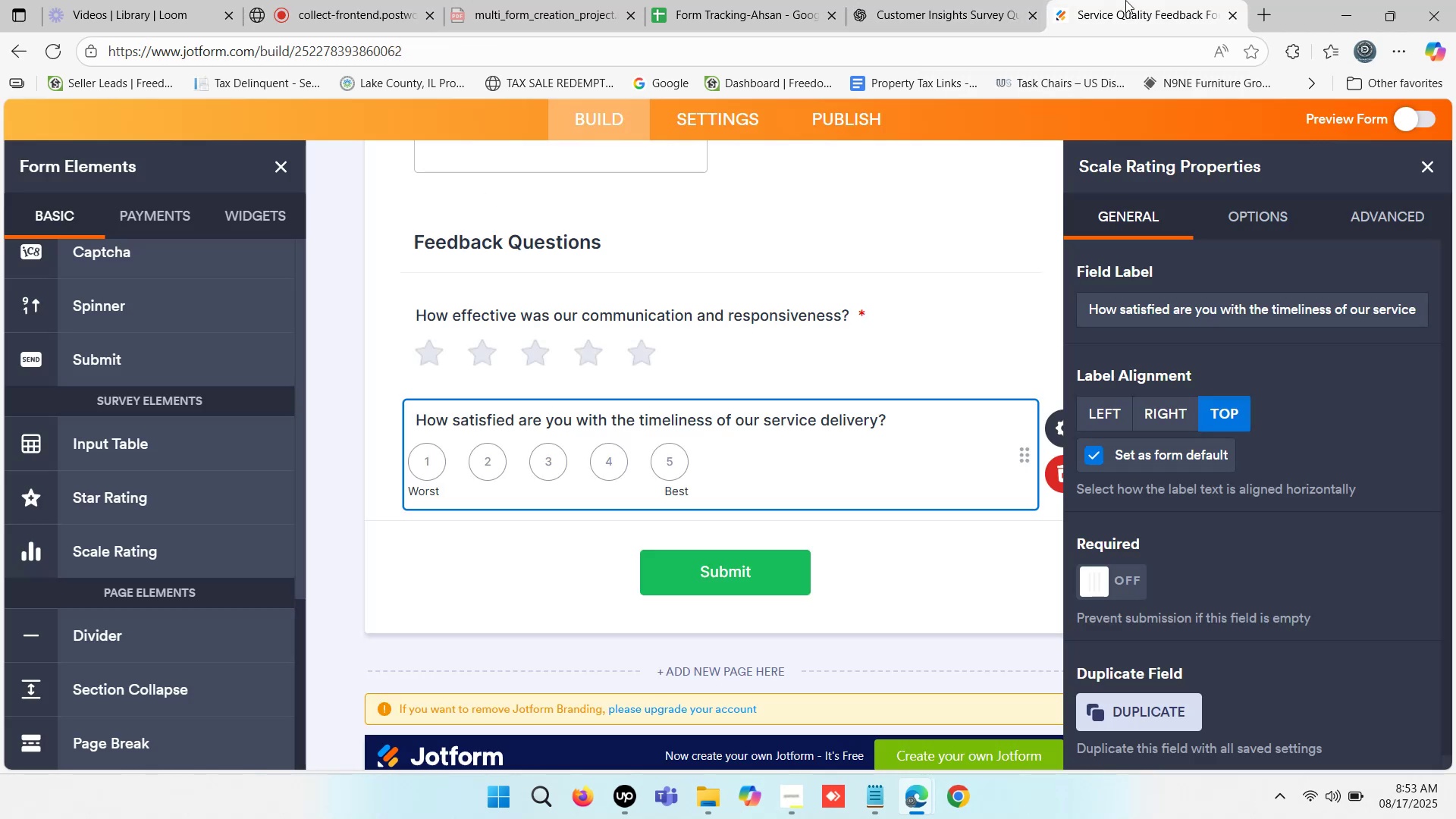 
triple_click([1125, 0])
 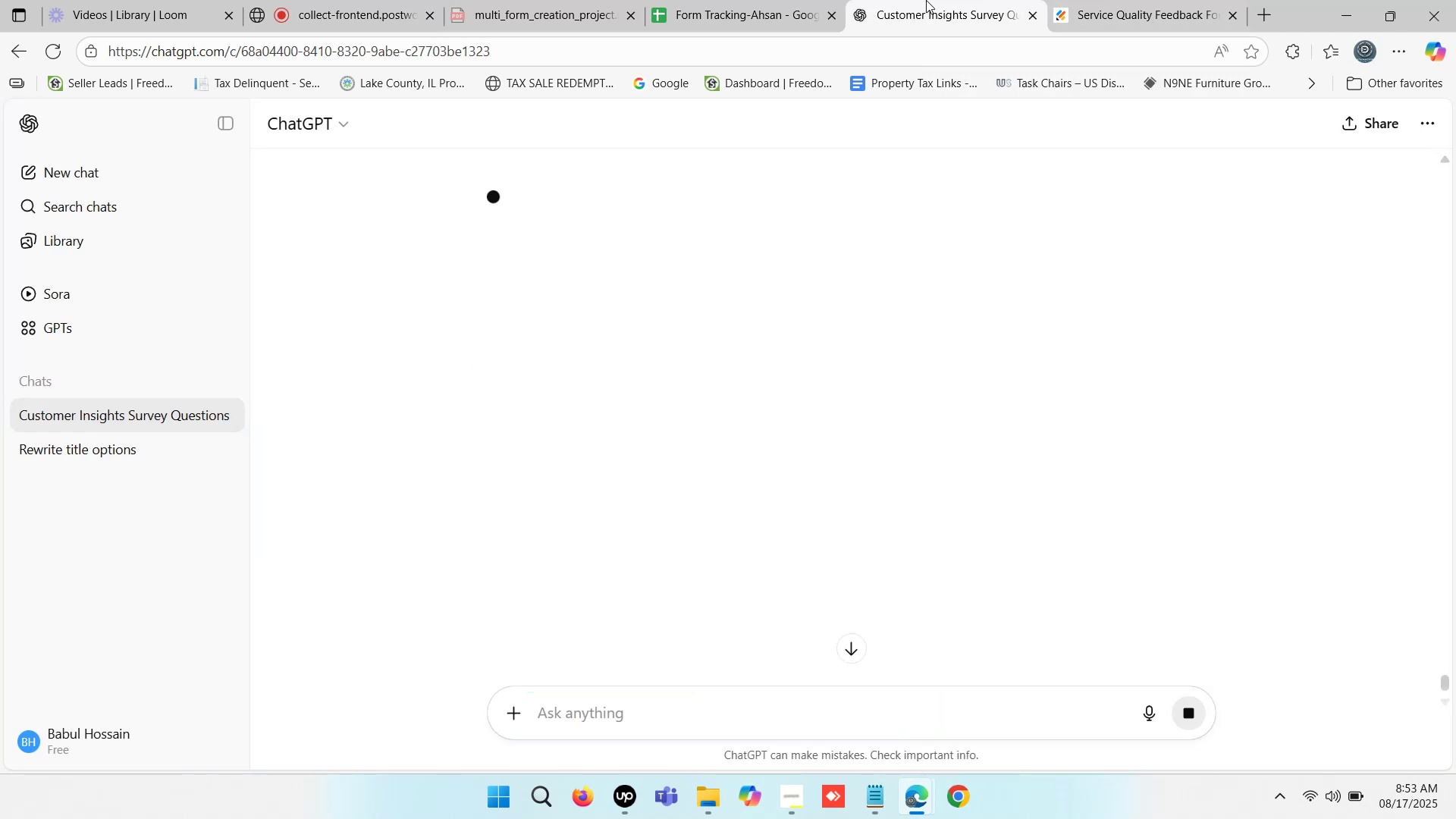 
double_click([926, 0])
 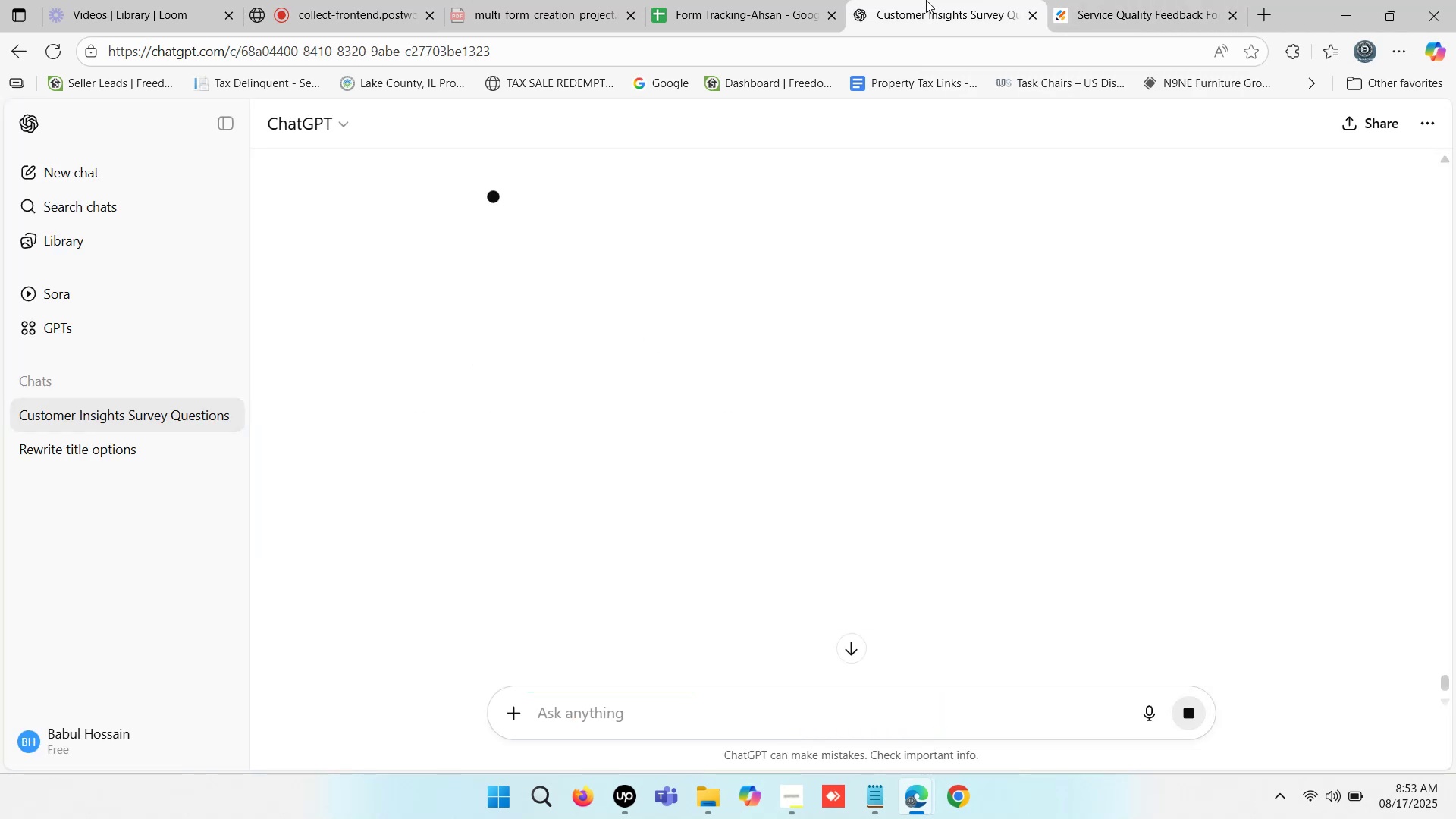 
triple_click([926, 0])
 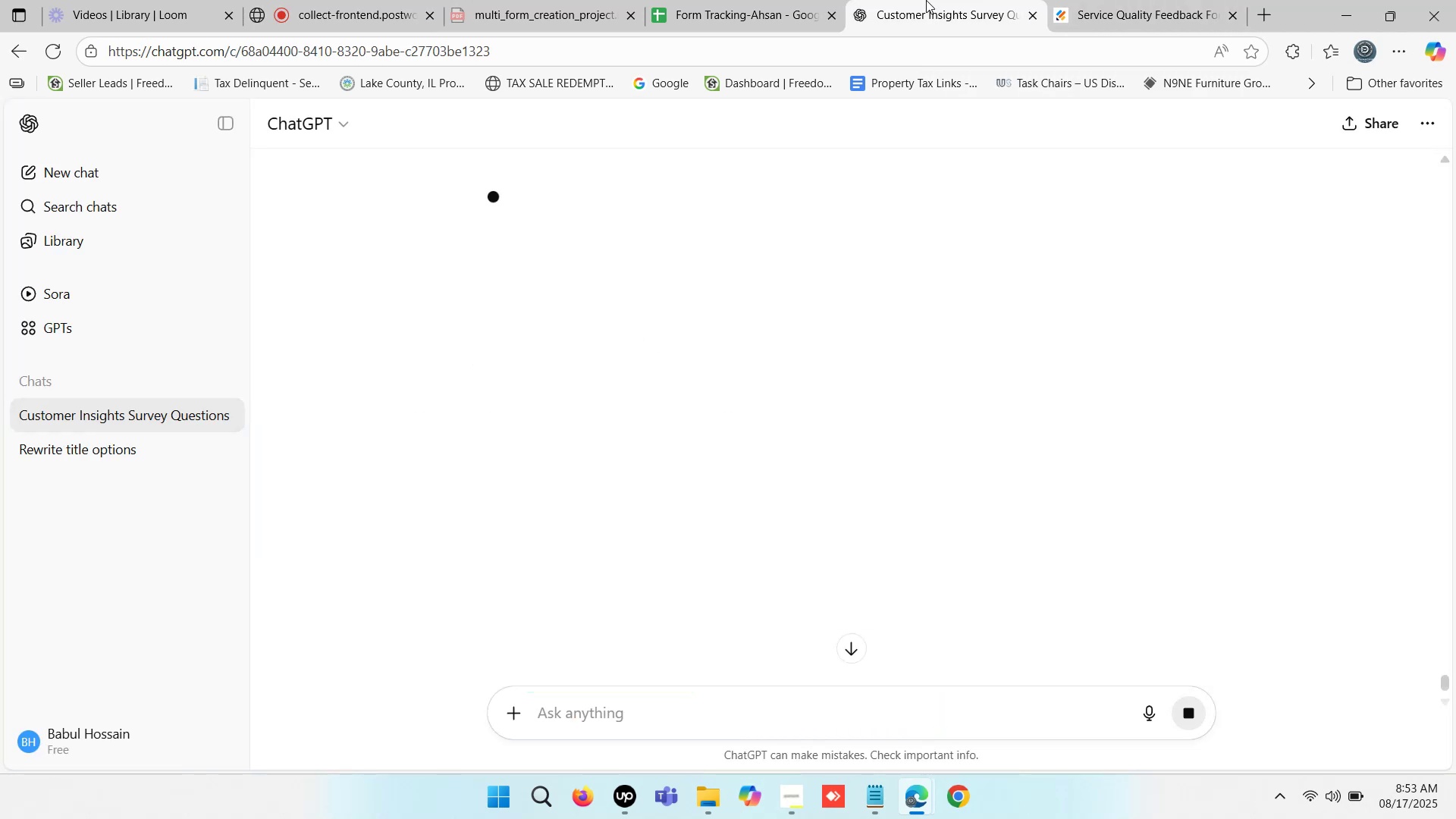 
triple_click([926, 0])
 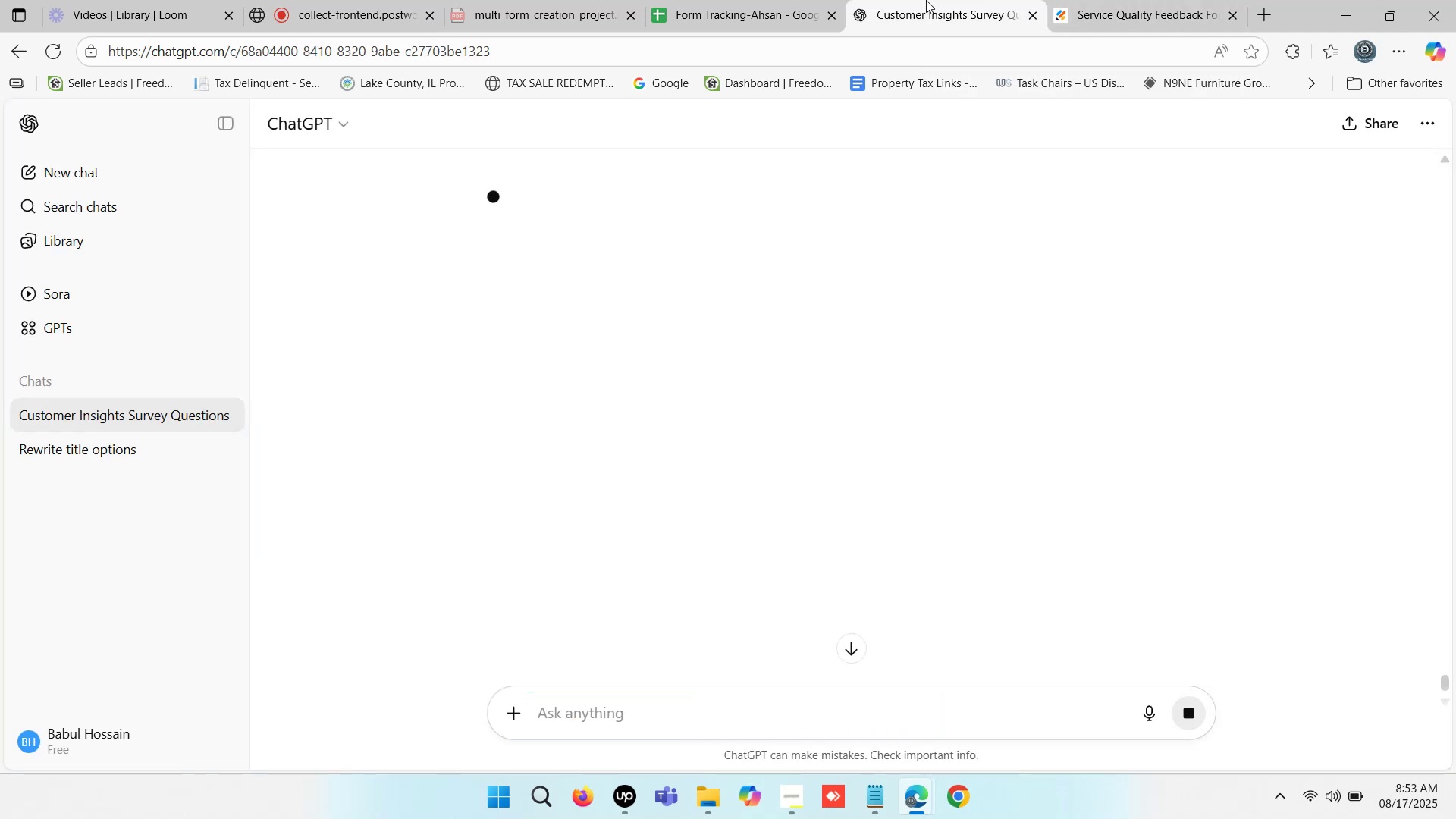 
triple_click([926, 0])
 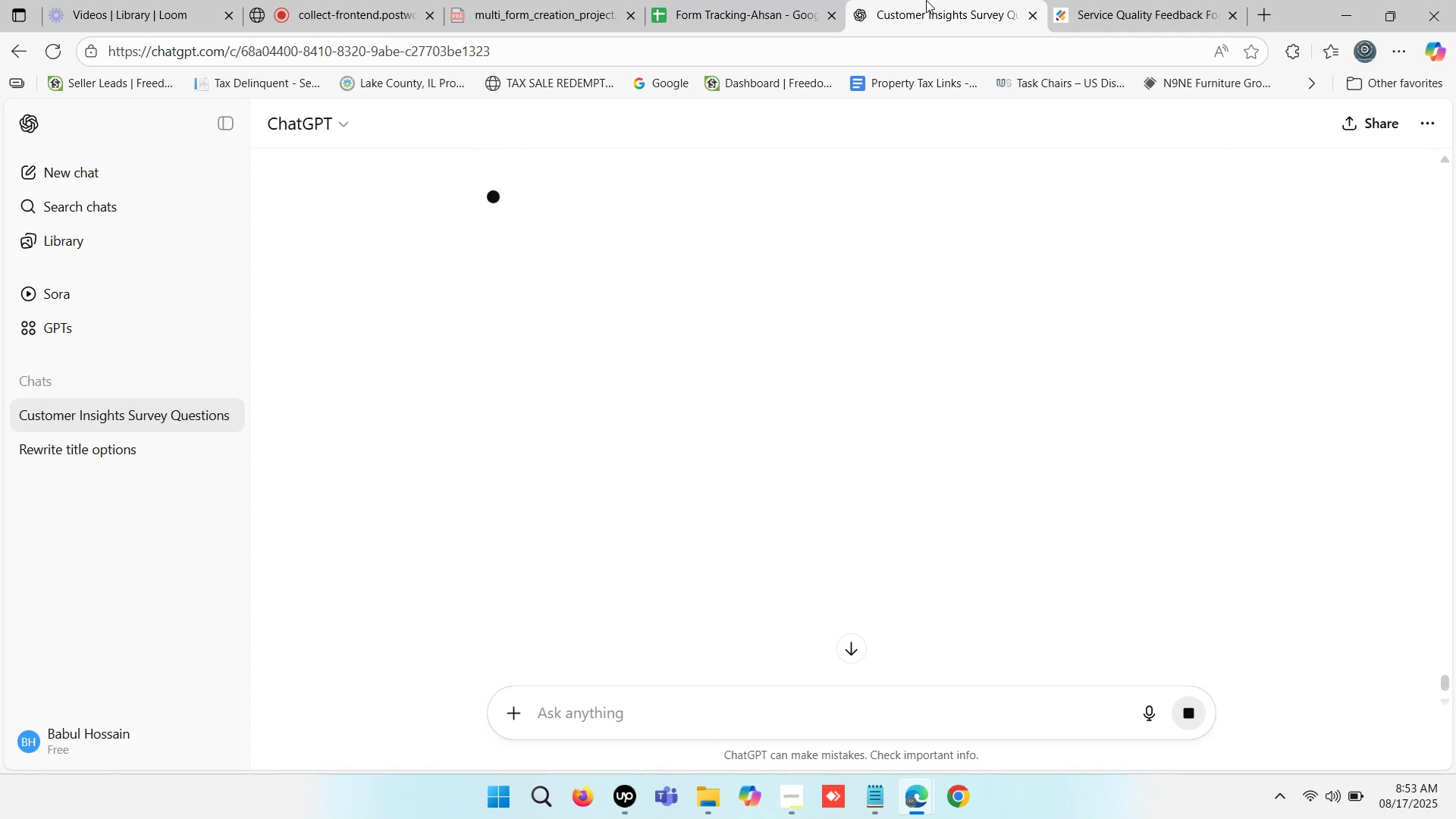 
wait(5.86)
 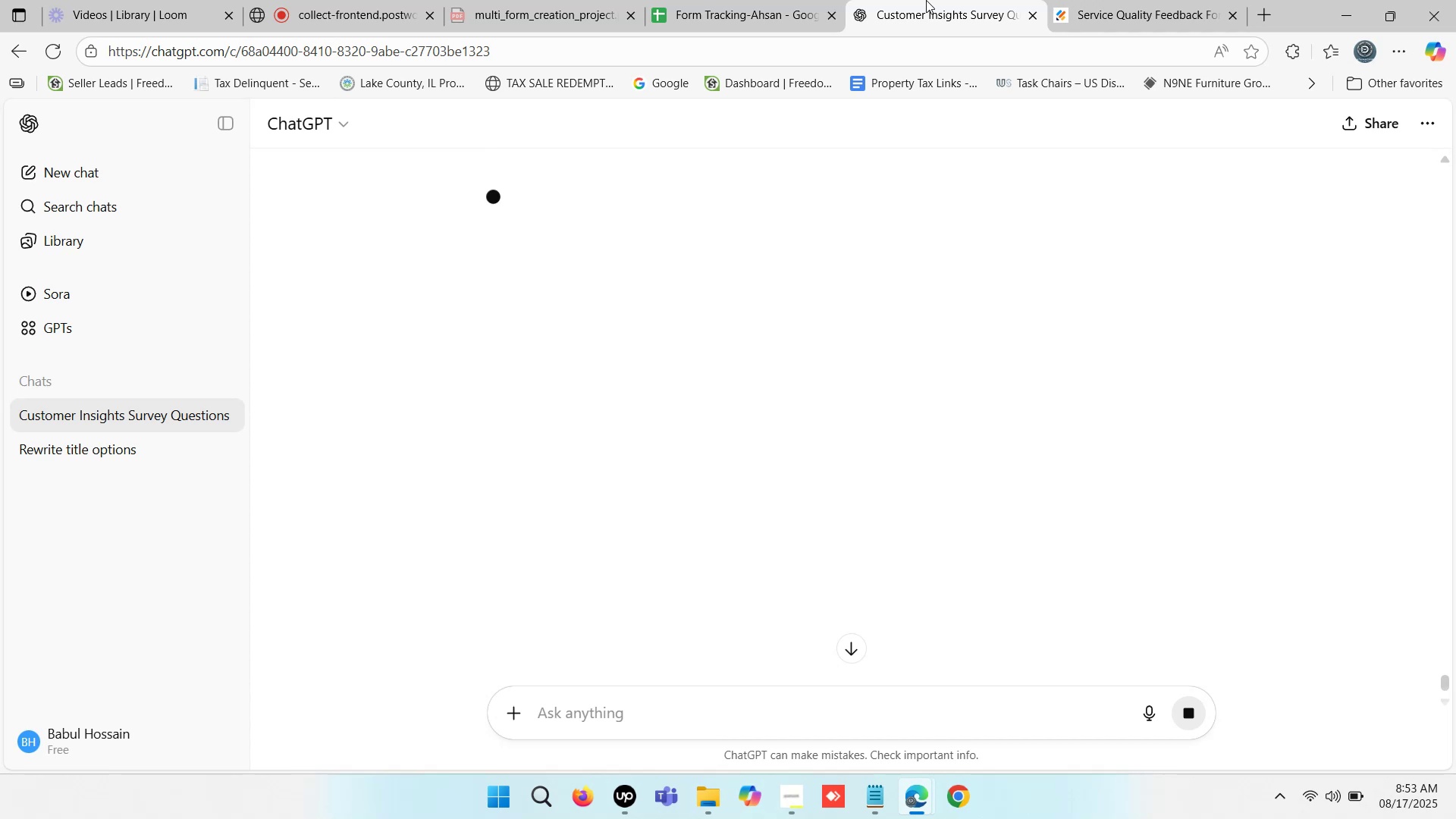 
left_click([513, 0])
 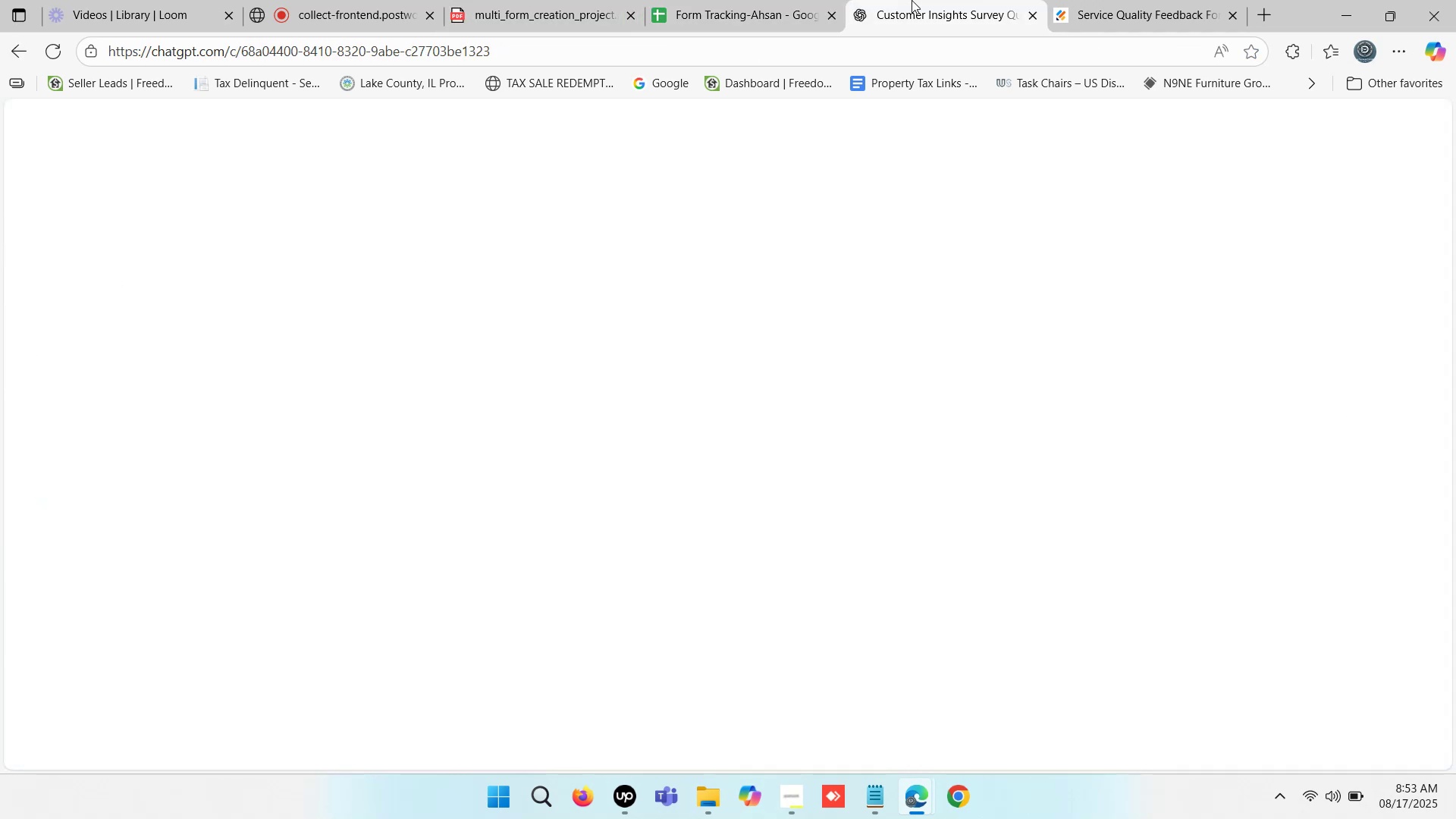 
left_click([1186, 0])
 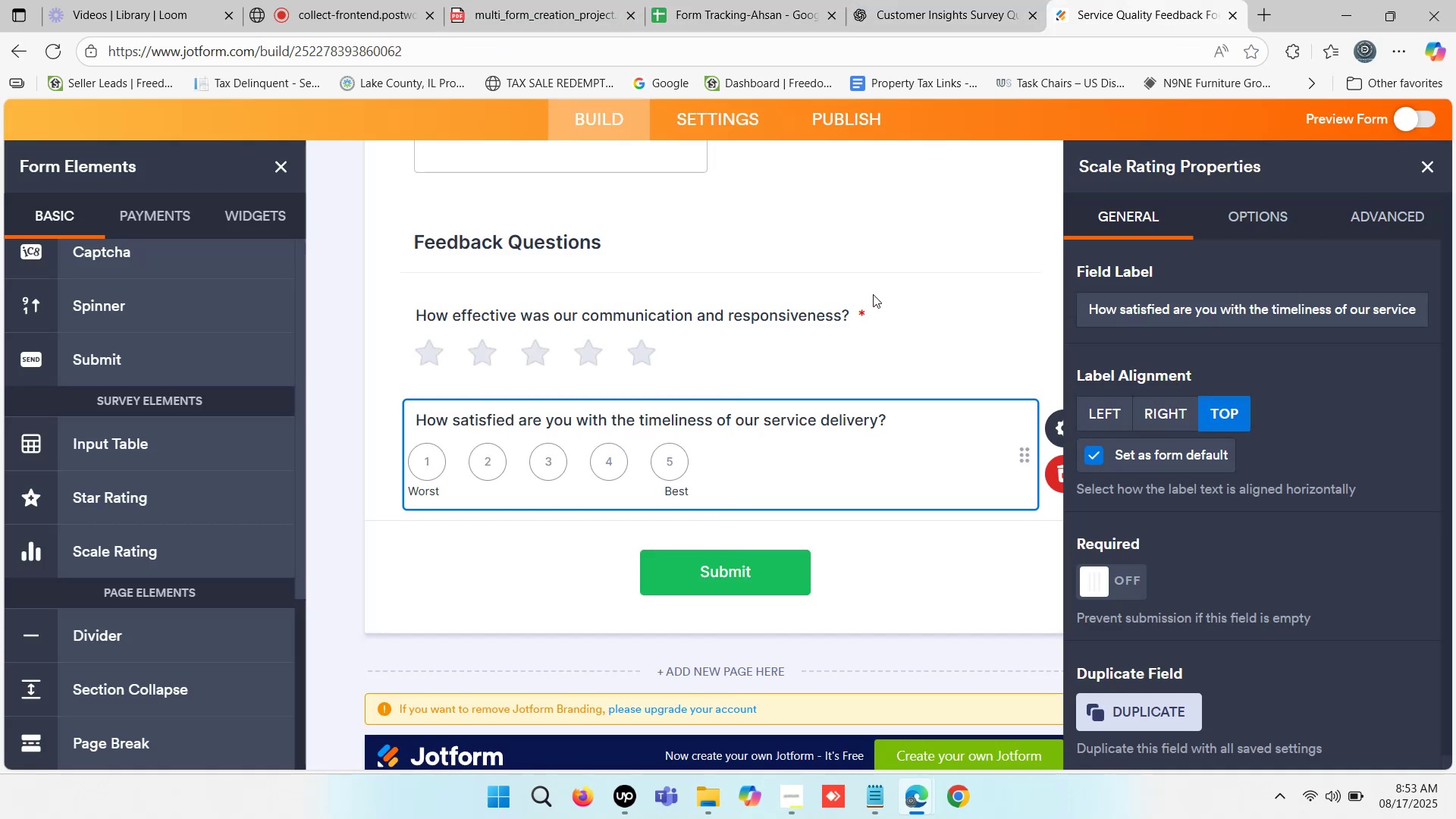 
scroll: coordinate [777, 362], scroll_direction: down, amount: 2.0
 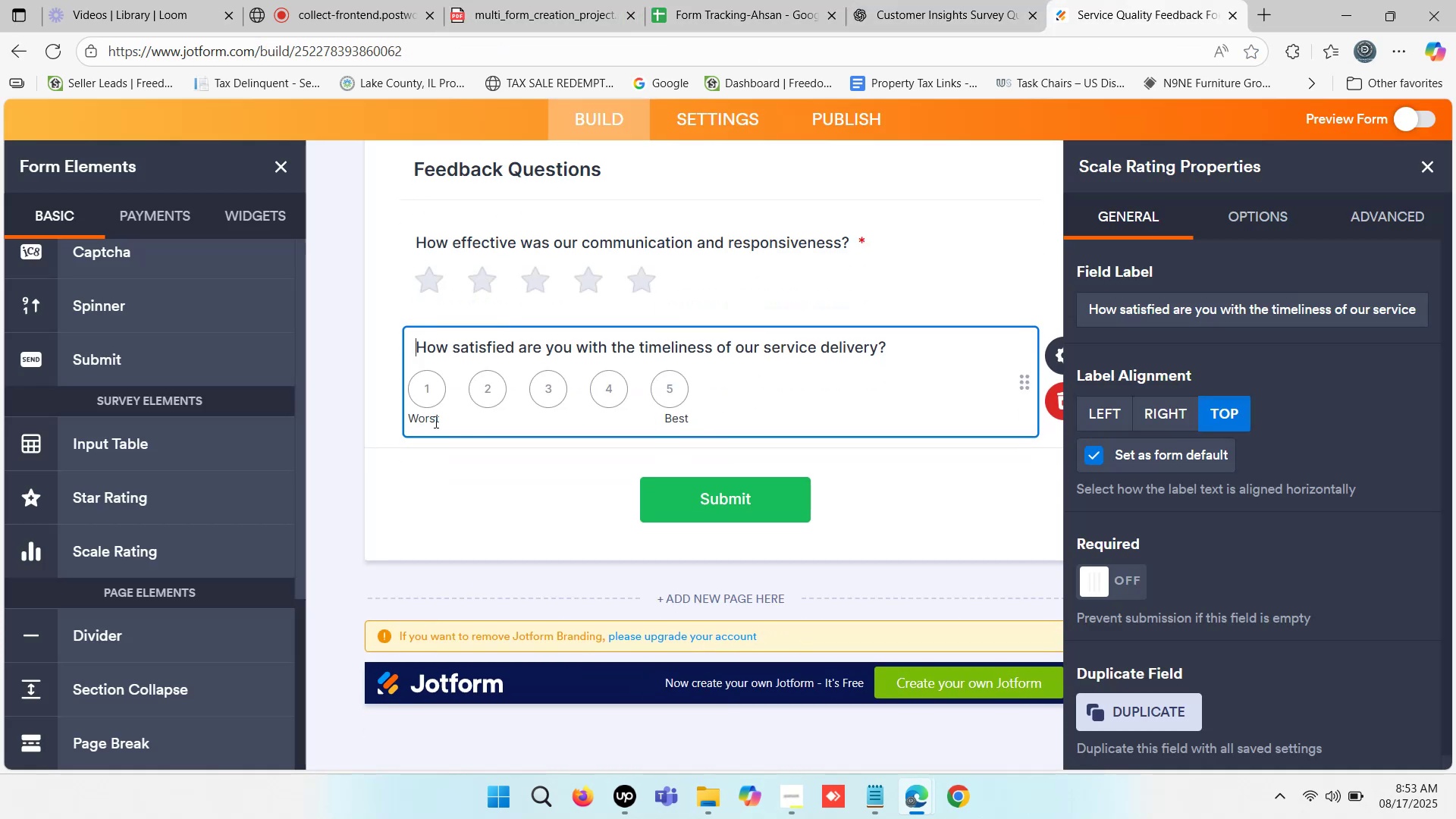 
left_click([429, 419])
 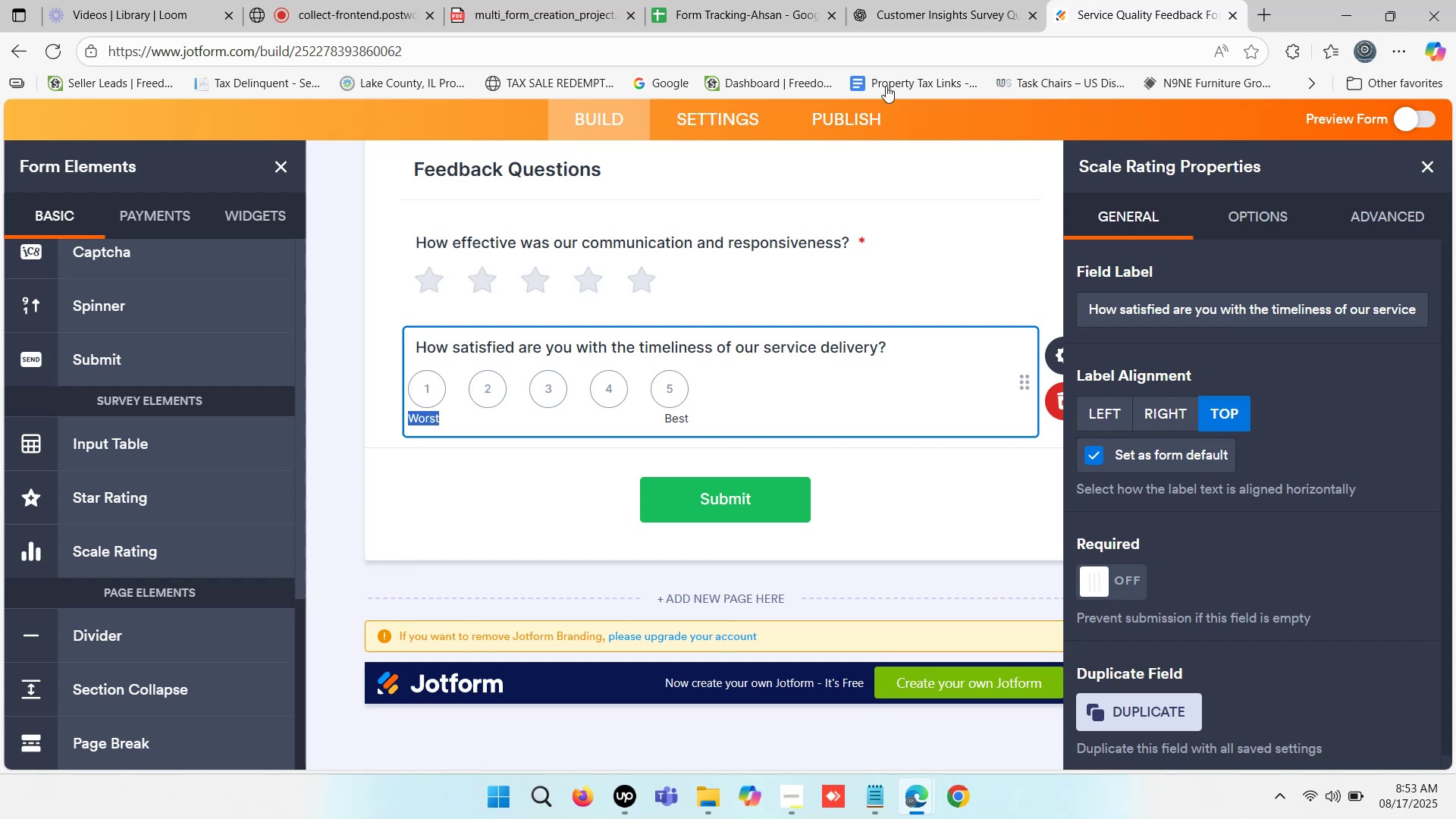 
left_click([921, 0])
 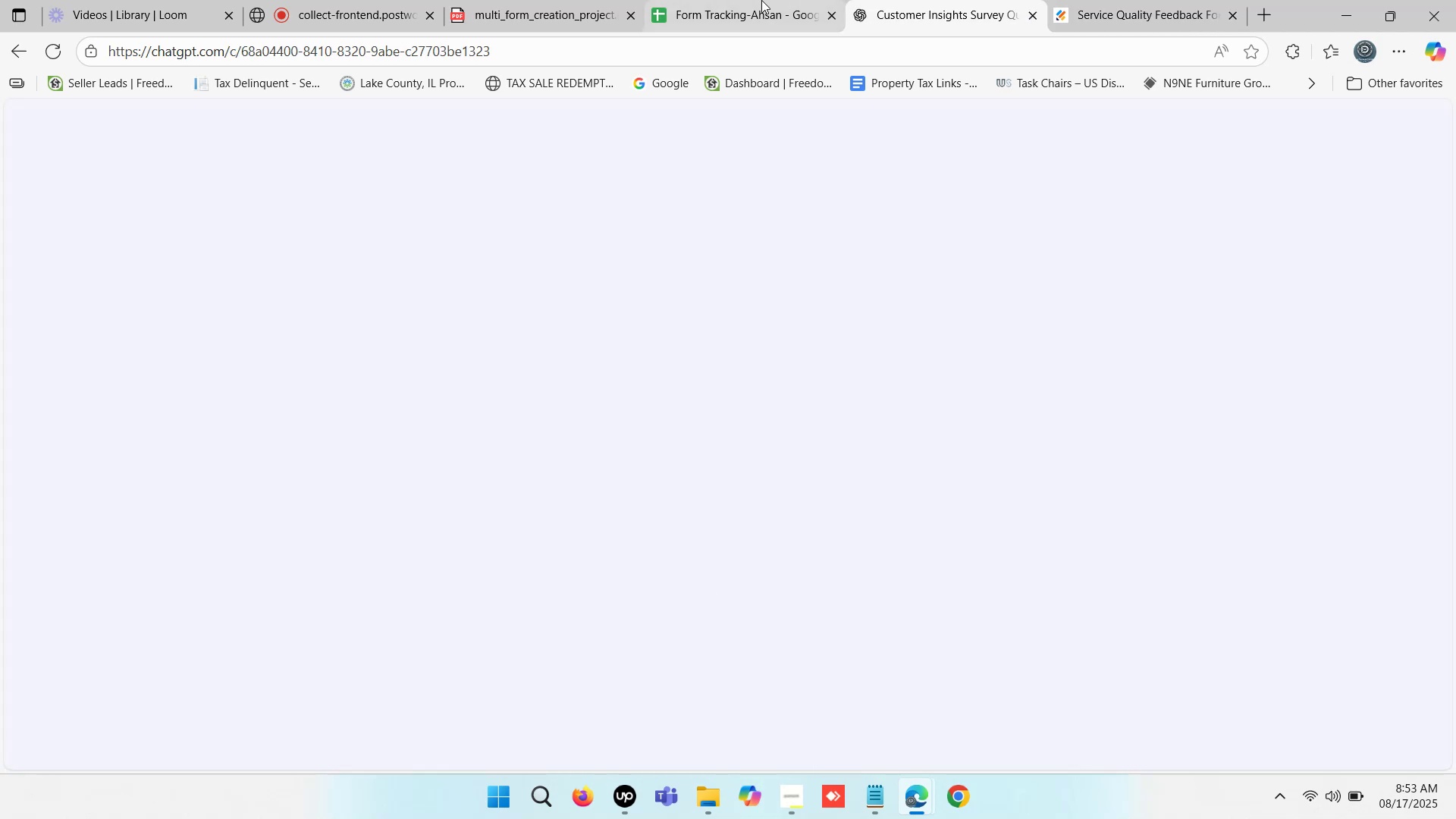 
left_click([761, 0])
 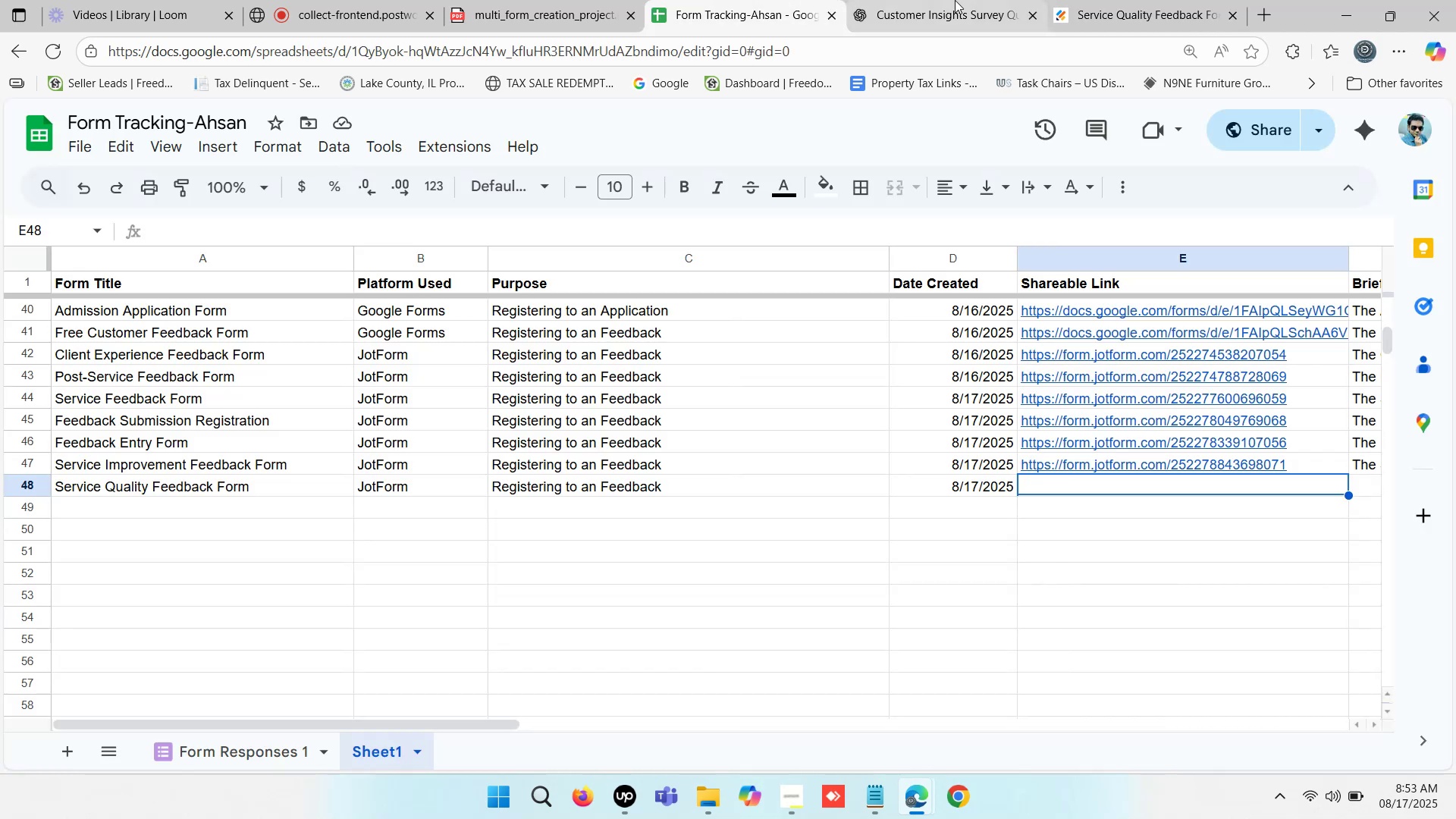 
left_click([963, 0])
 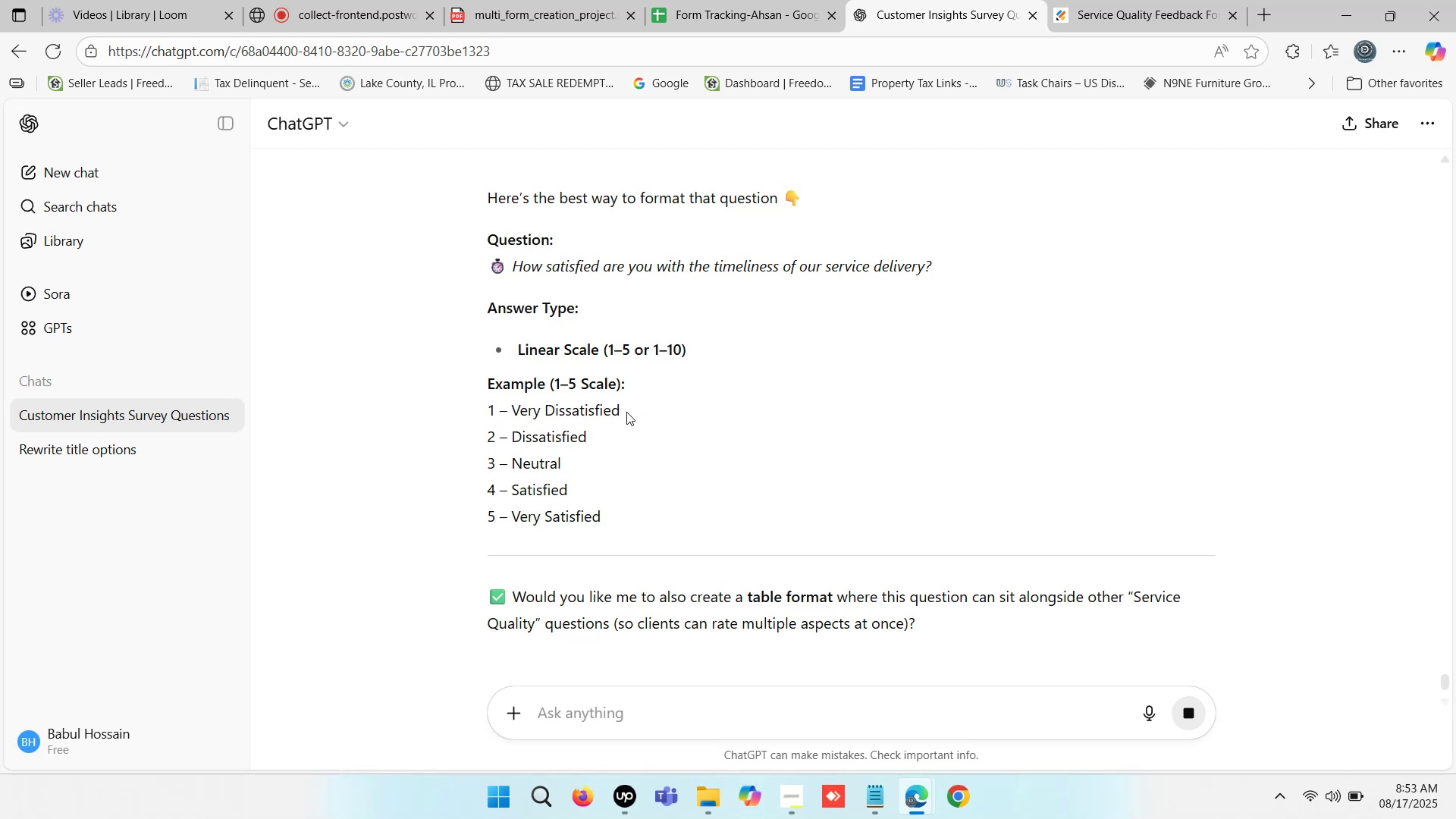 
wait(11.42)
 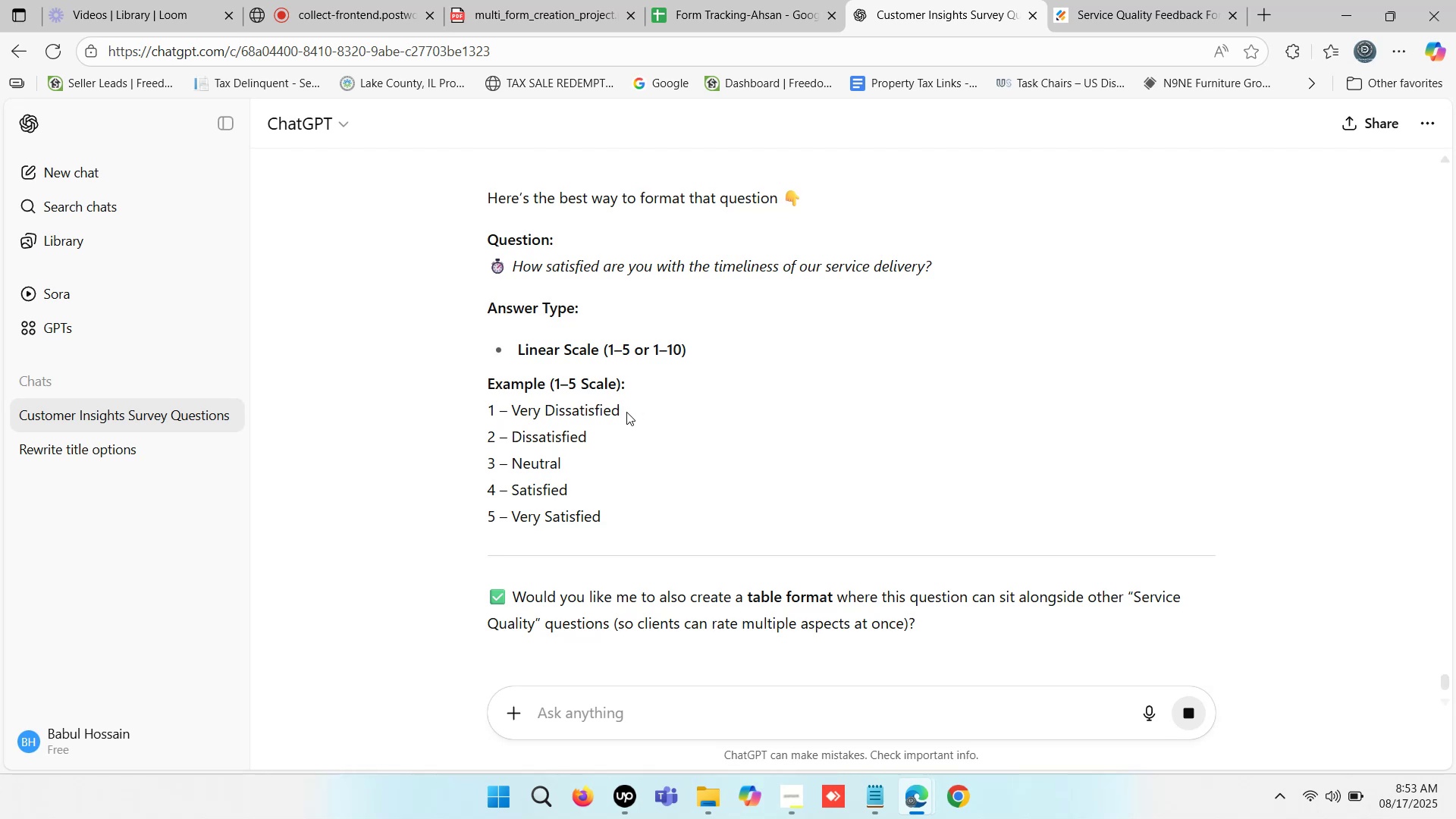 
hold_key(key=ControlLeft, duration=1.53)
 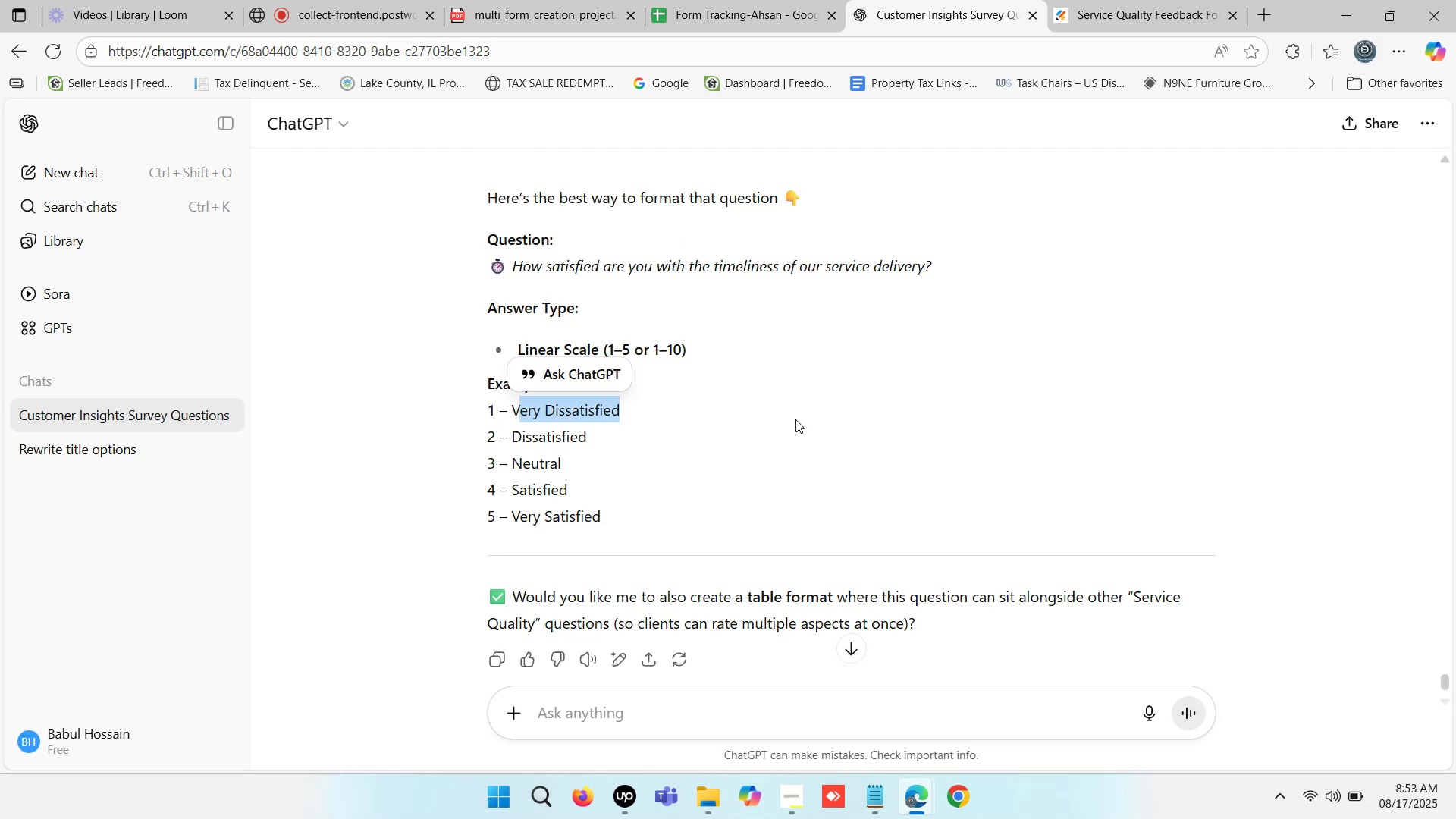 
key(Control+C)
 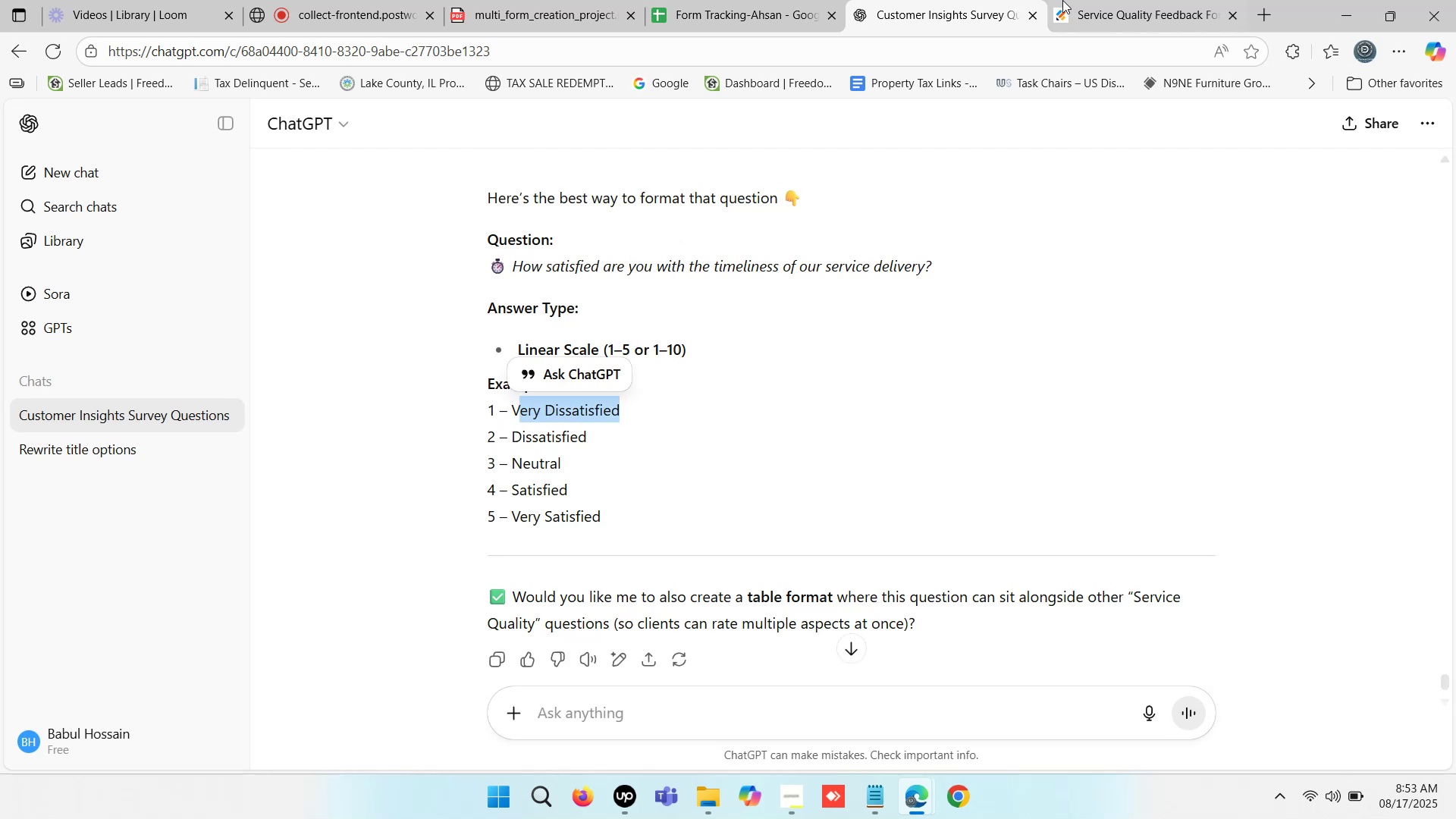 
left_click([1087, 0])
 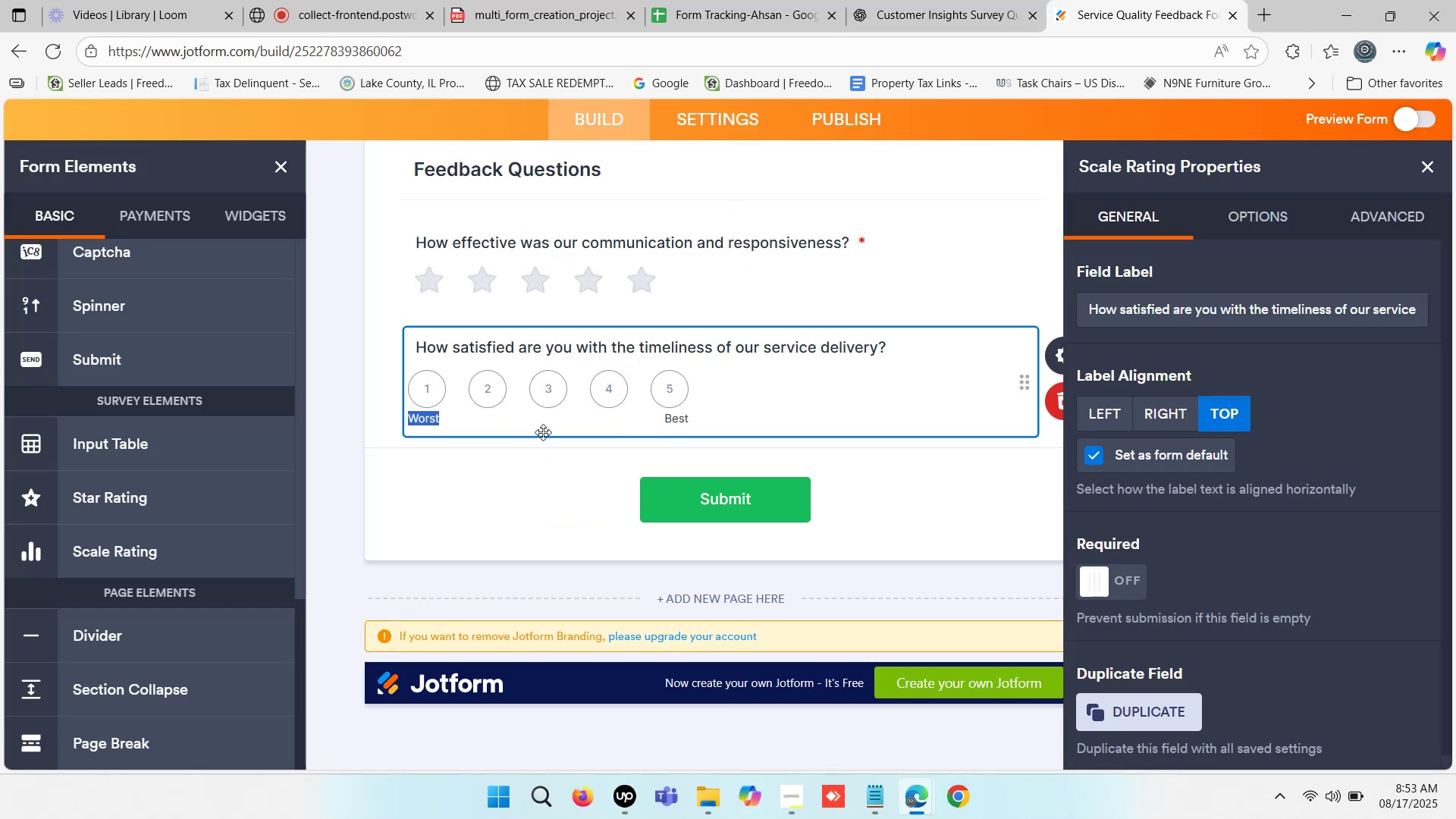 
key(Control+V)
 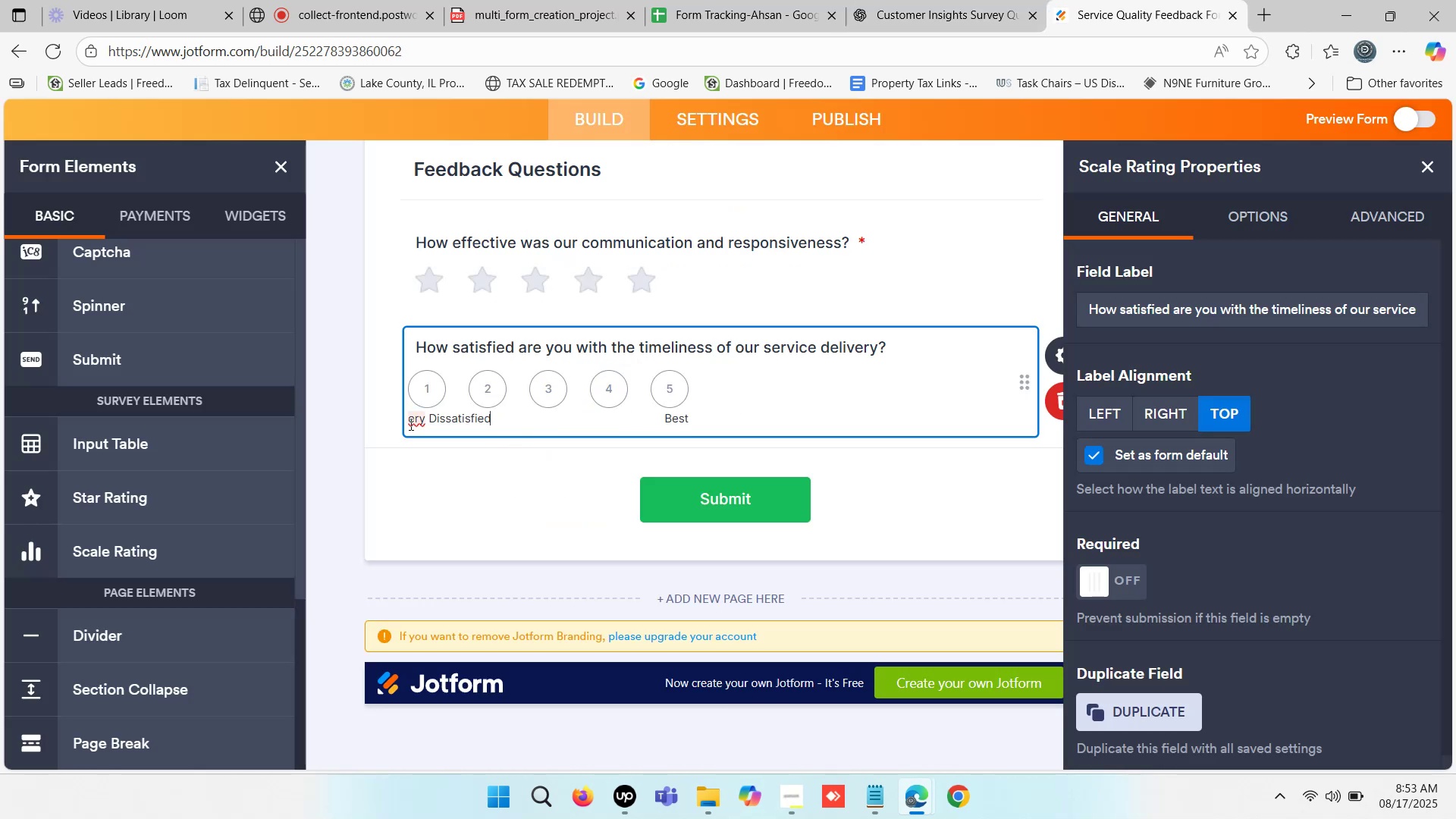 
left_click([406, 417])
 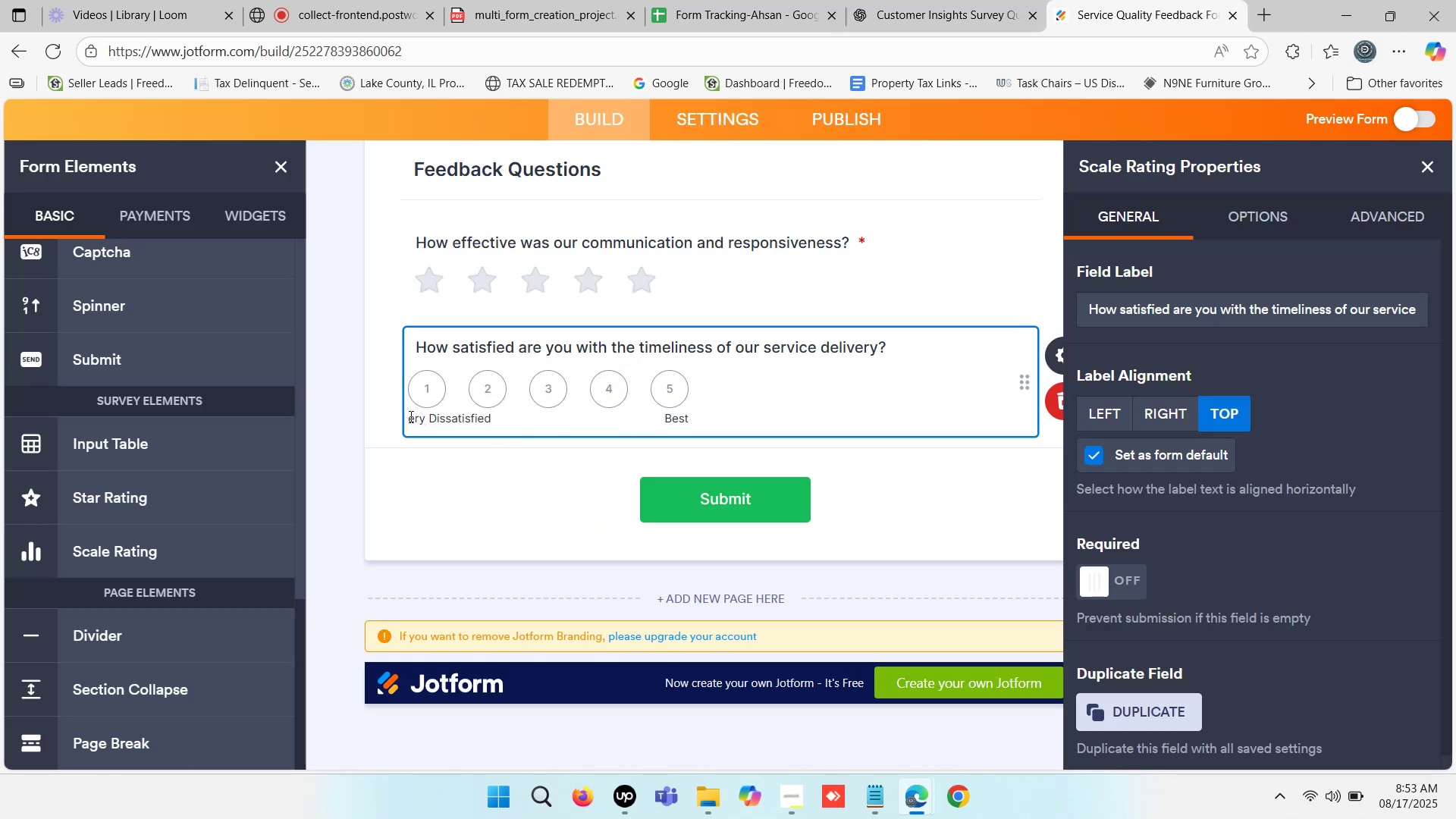 
left_click([410, 416])
 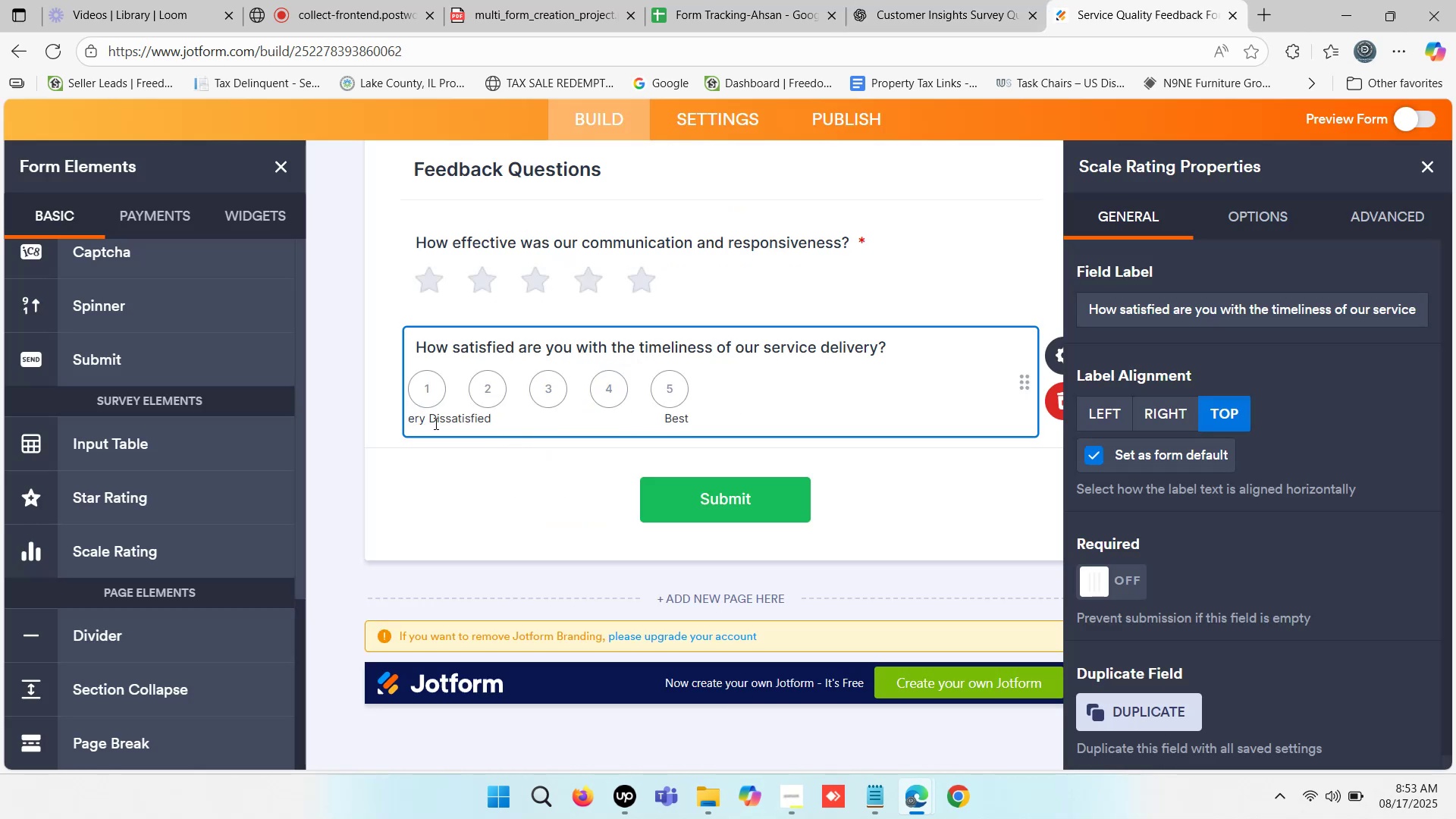 
key(Shift+V)
 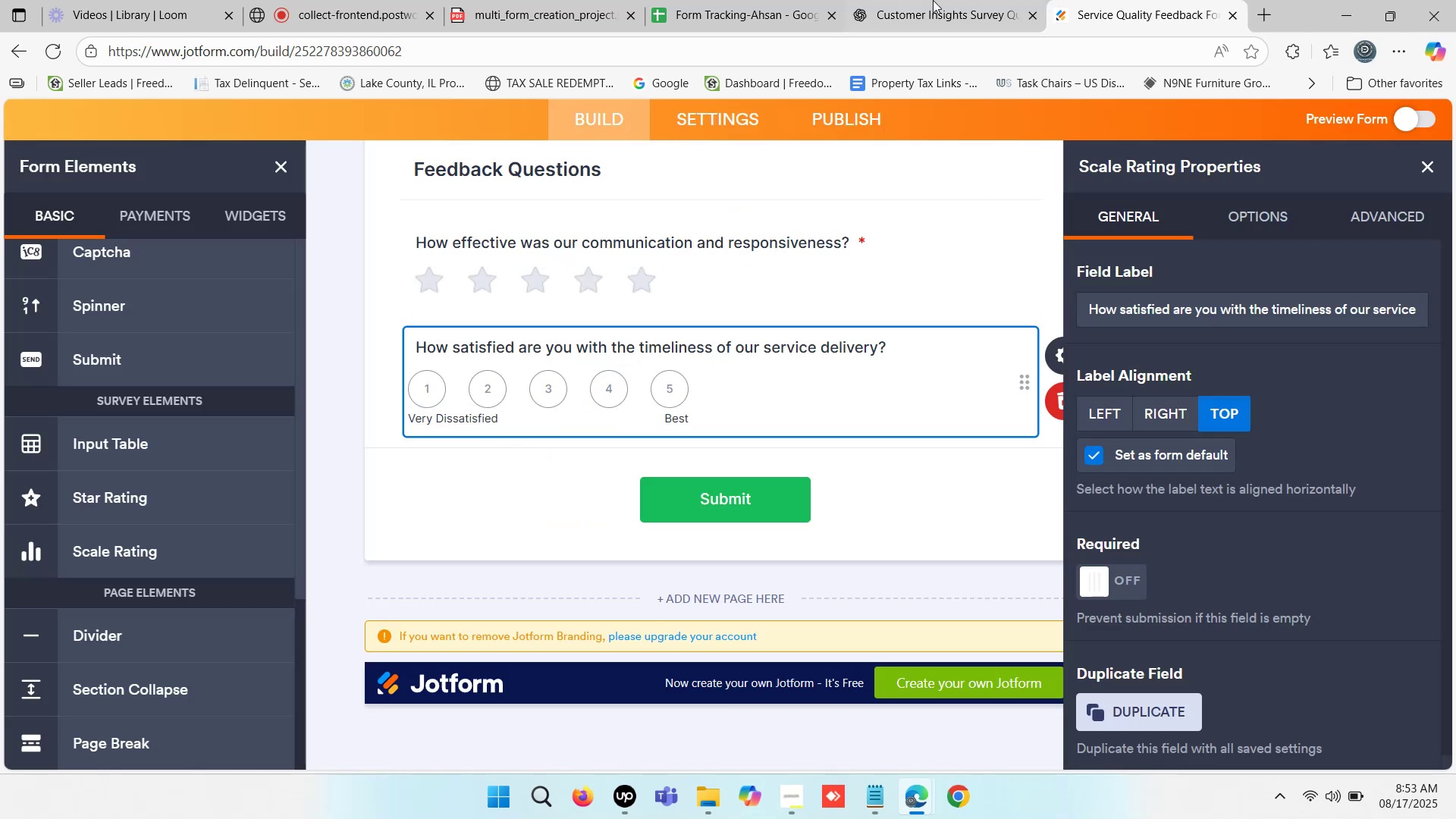 
left_click([930, 0])
 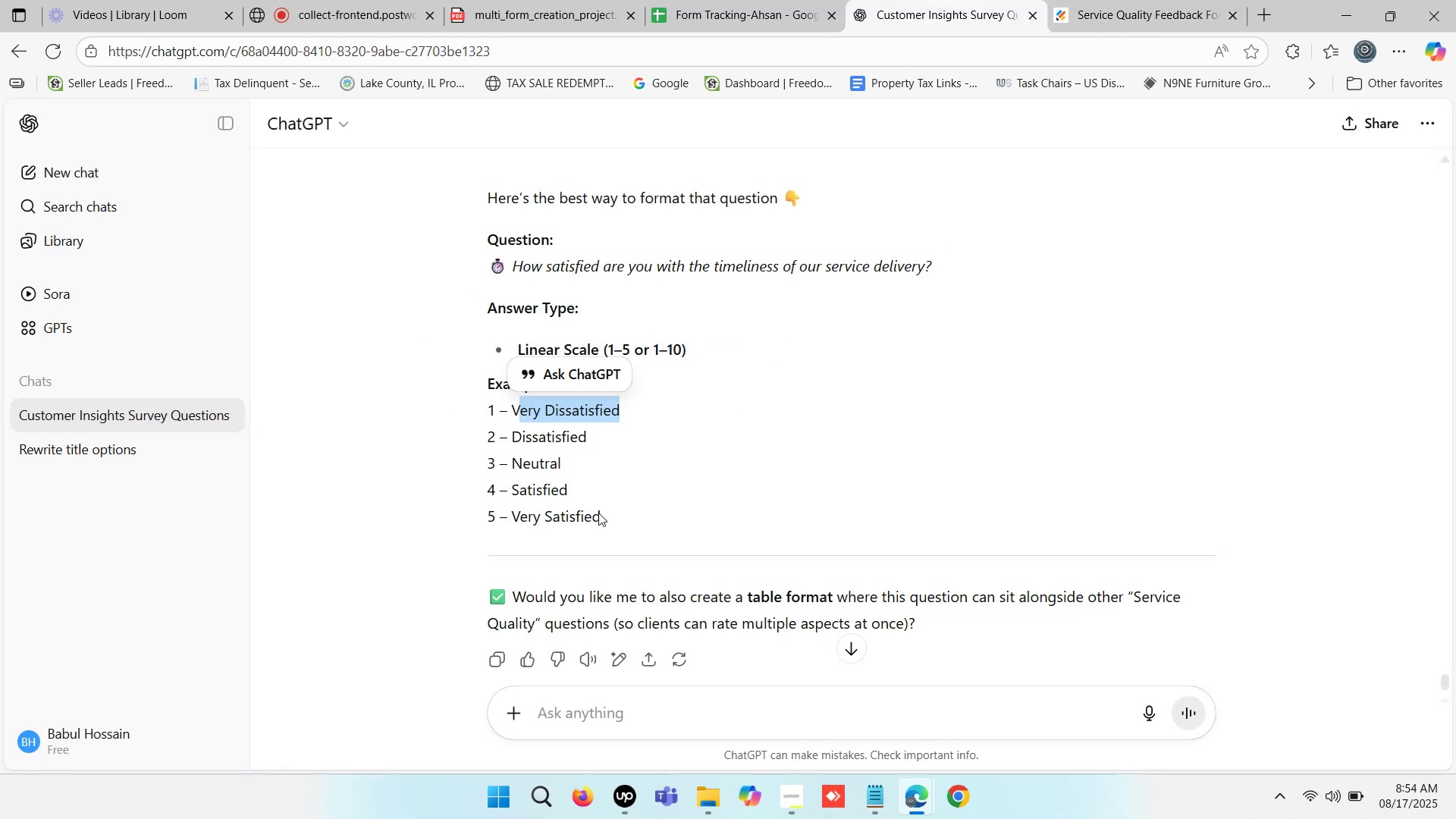 
key(Control+C)
 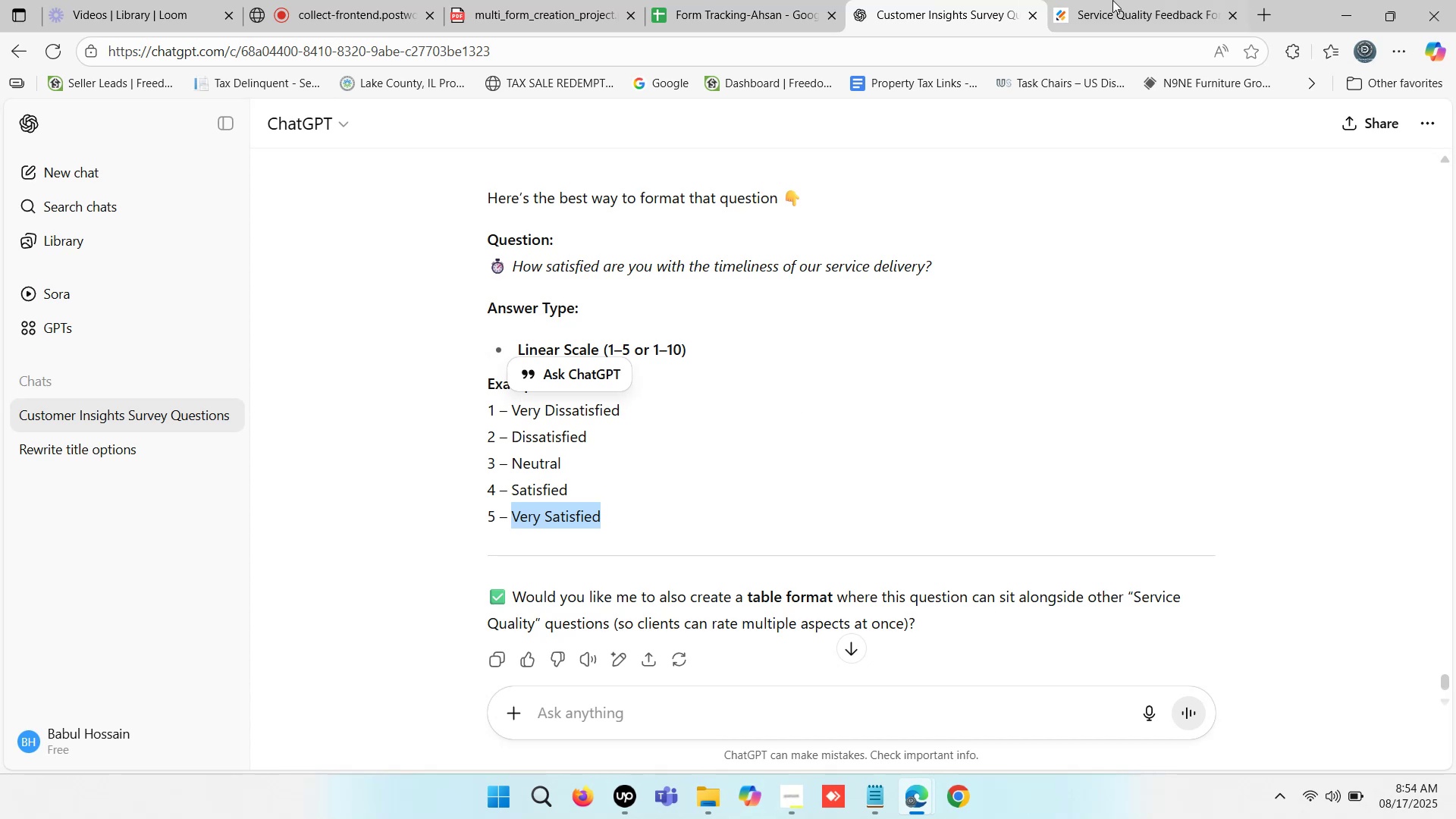 
left_click([1120, 0])
 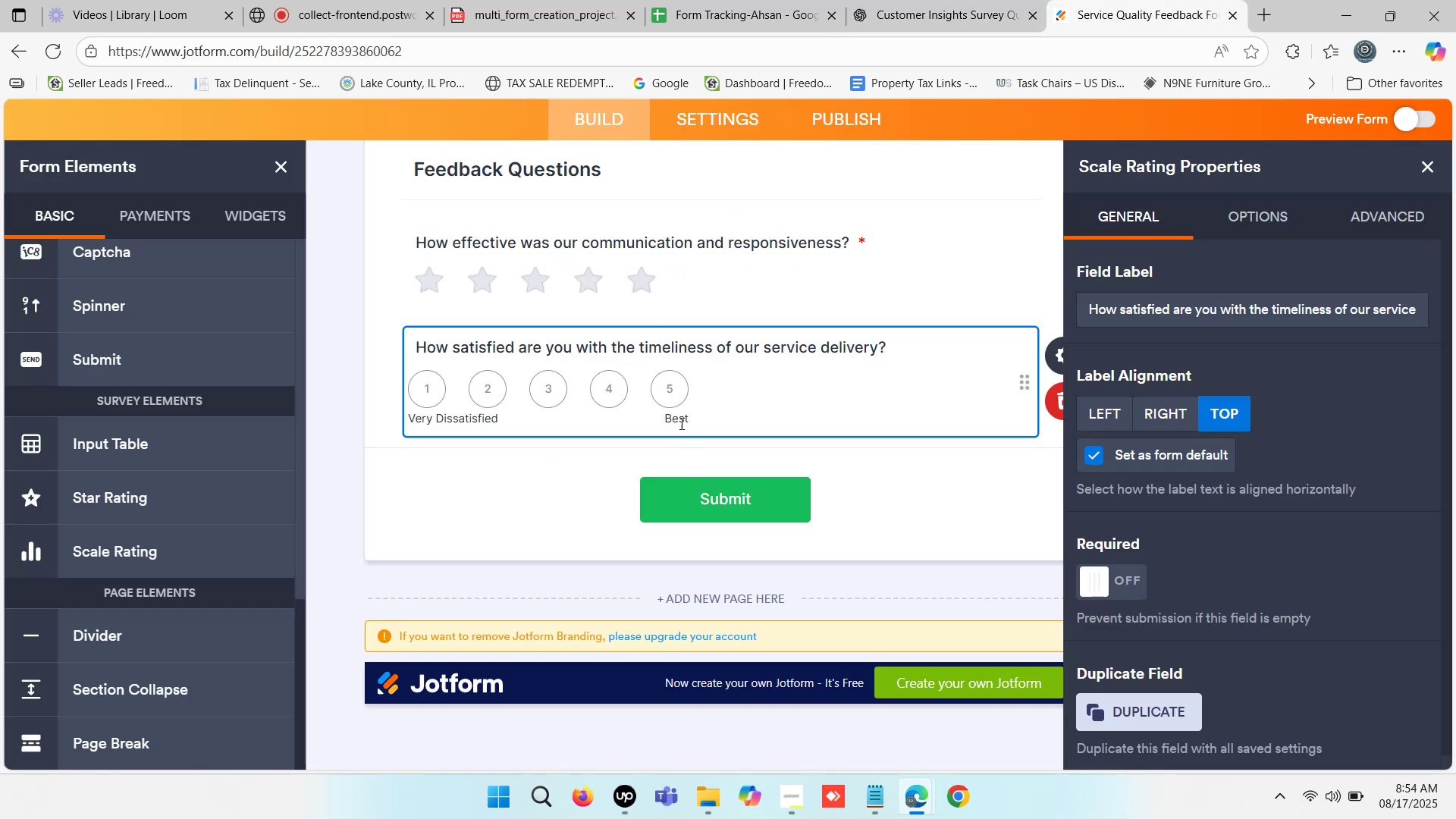 
left_click([679, 420])
 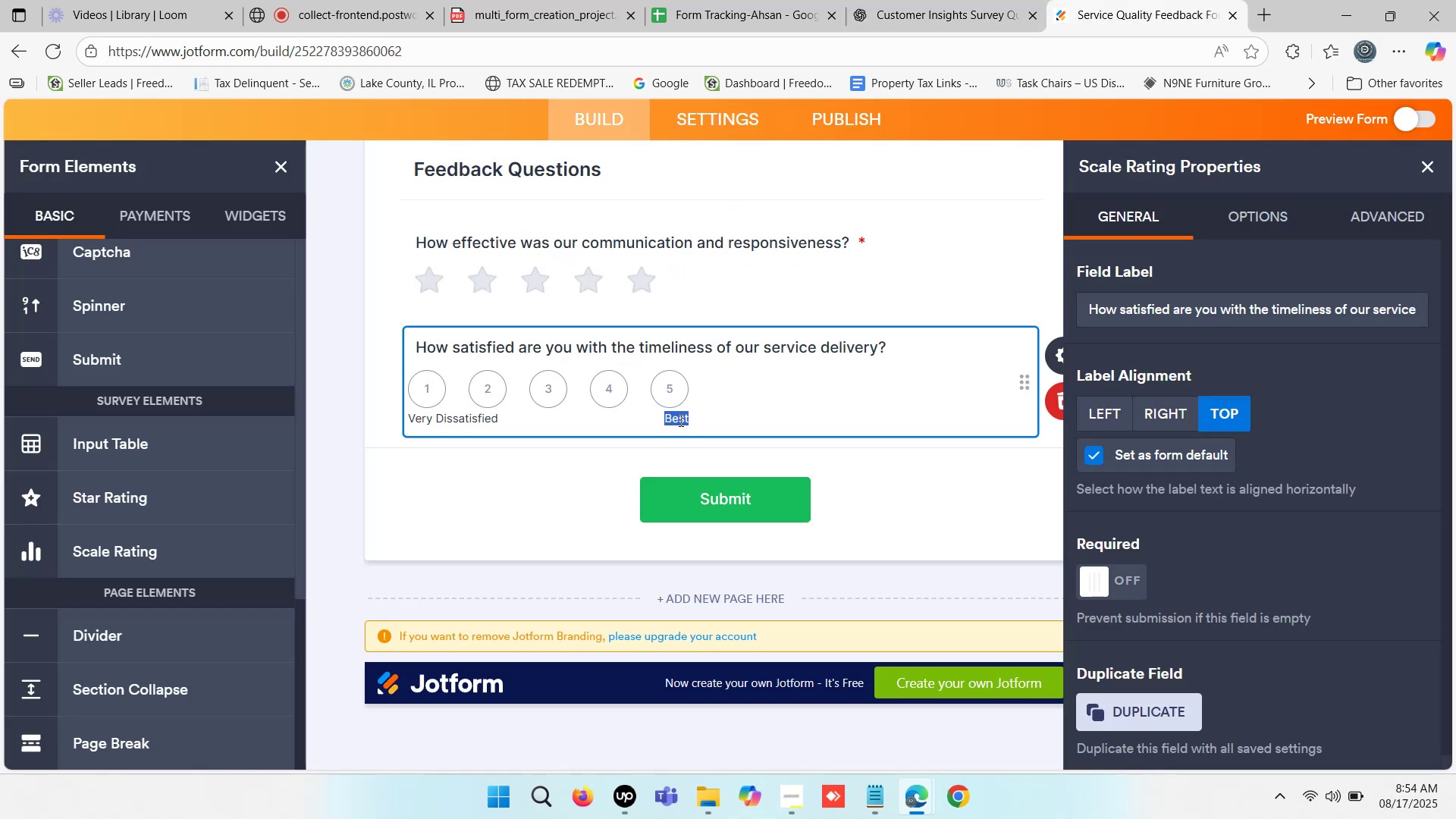 
key(Control+V)
 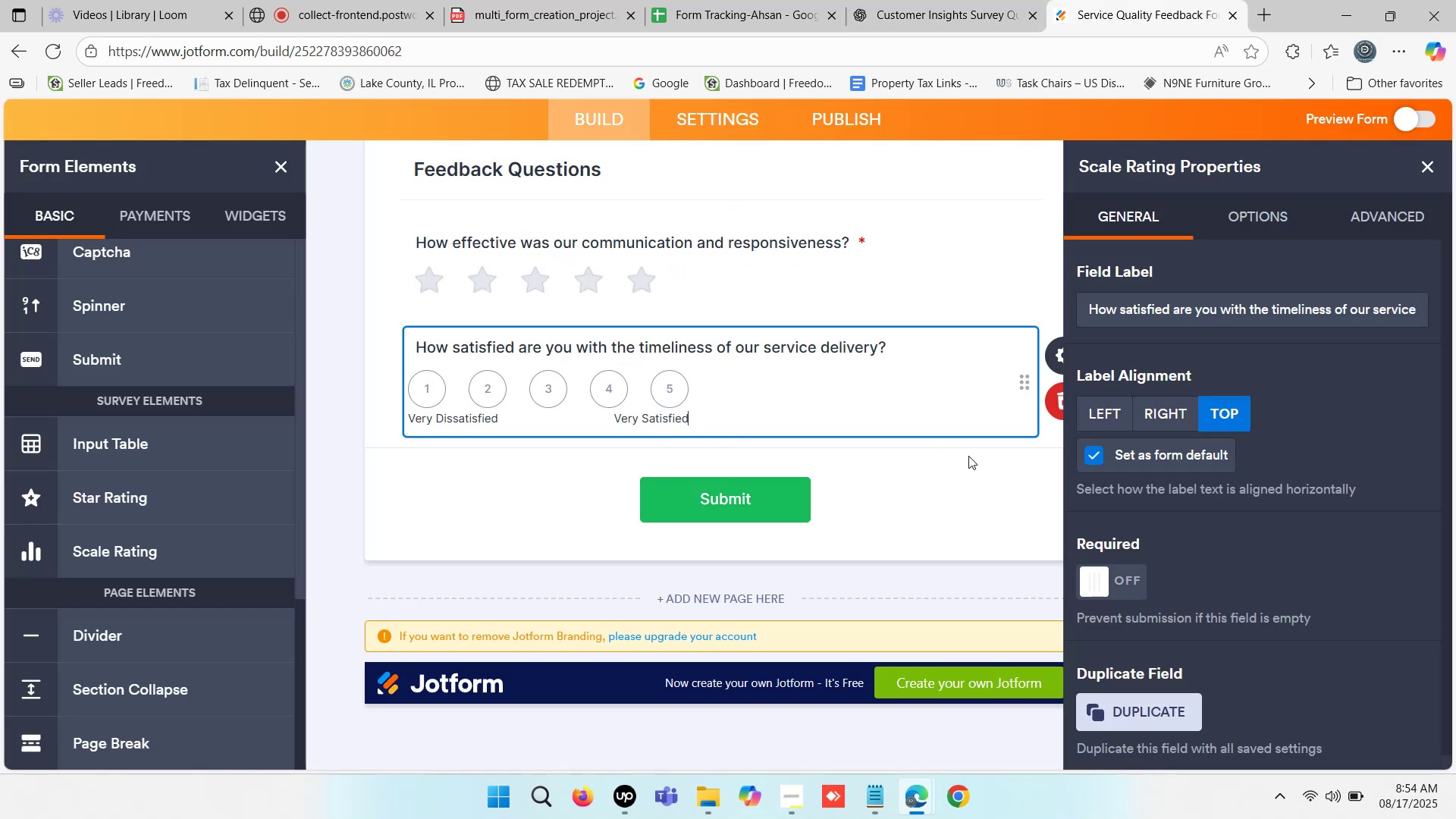 
scroll: coordinate [758, 430], scroll_direction: up, amount: 11.0
 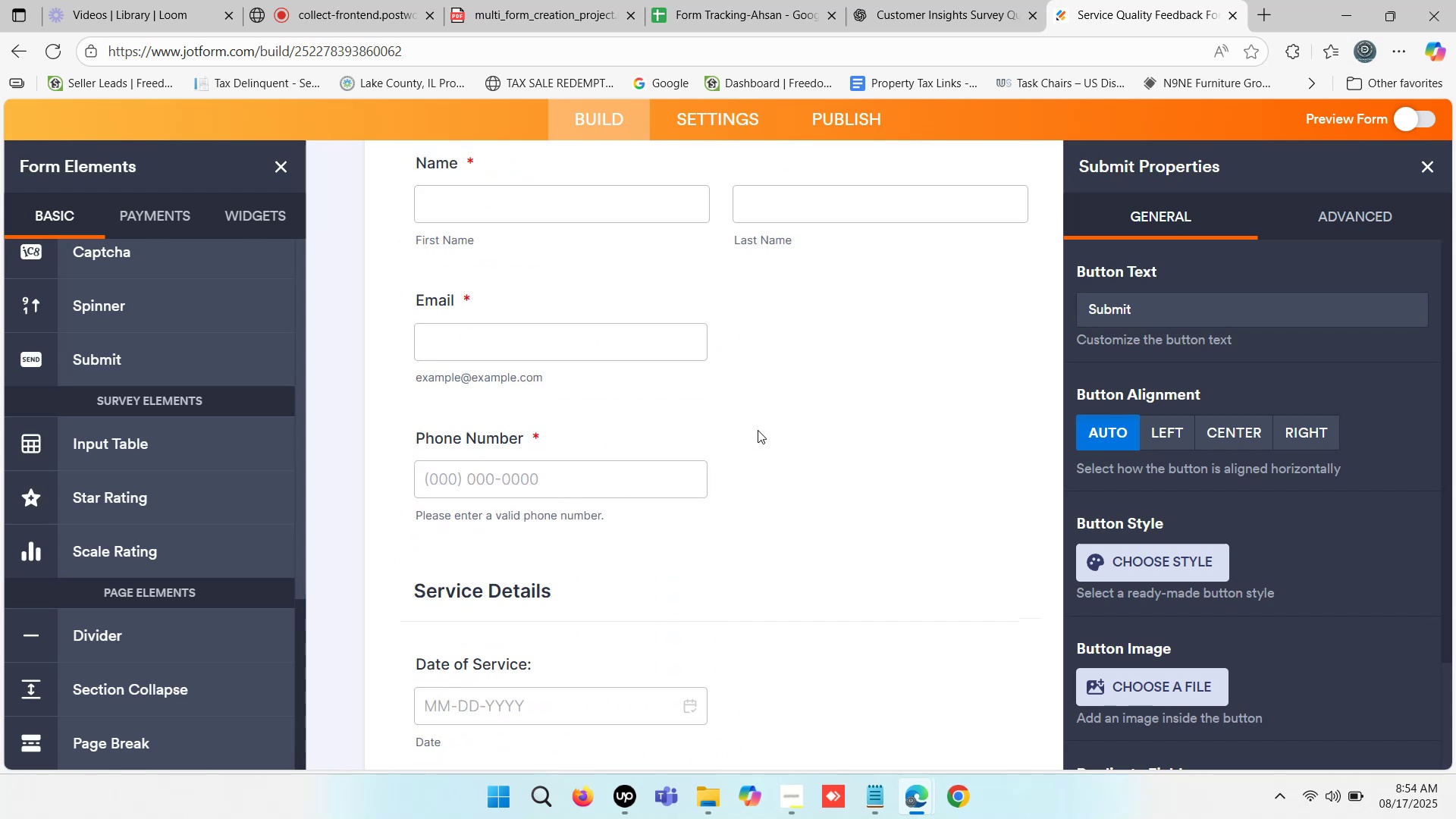 
scroll: coordinate [792, 429], scroll_direction: down, amount: 7.0
 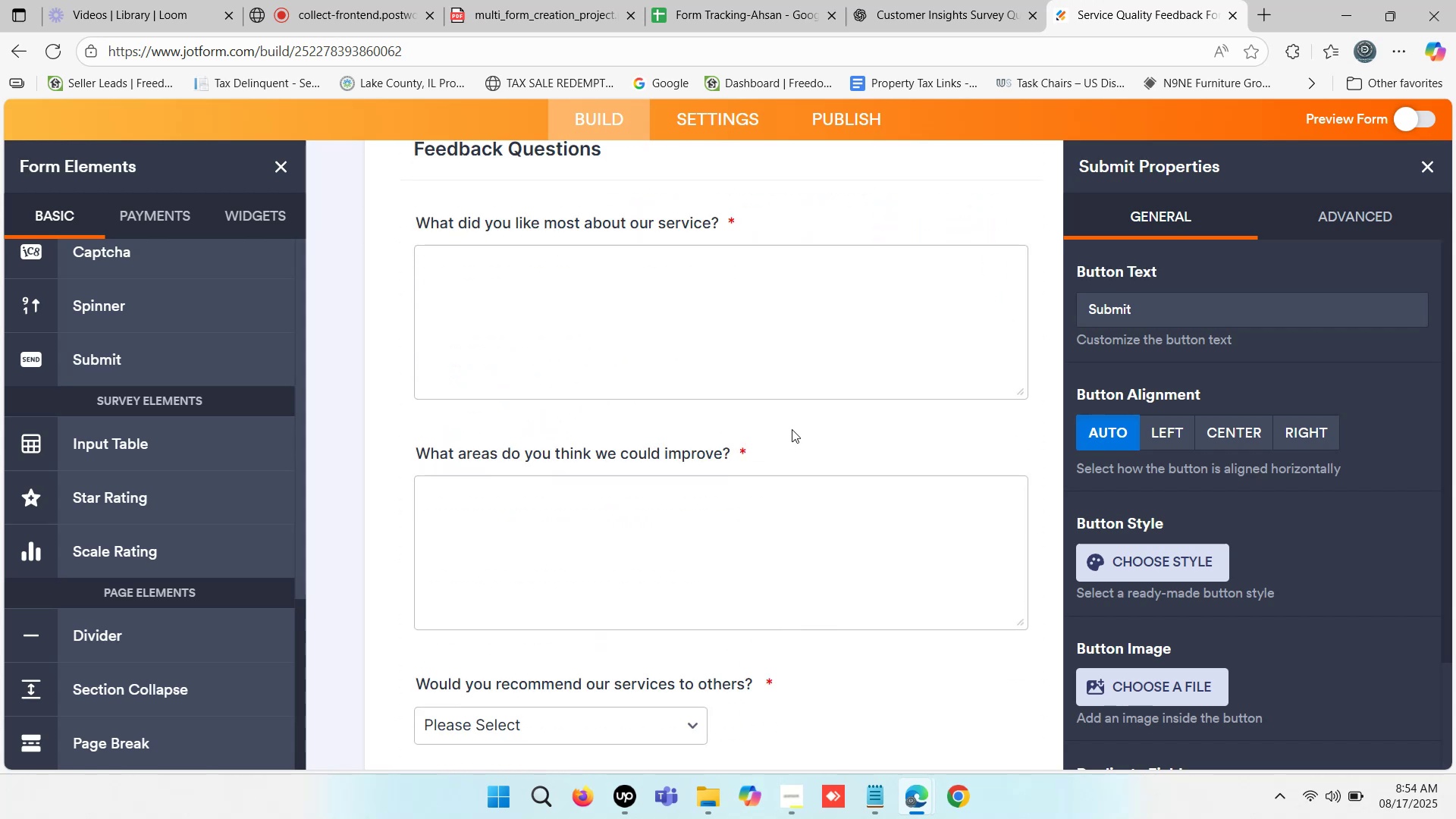 
scroll: coordinate [792, 429], scroll_direction: up, amount: 2.0
 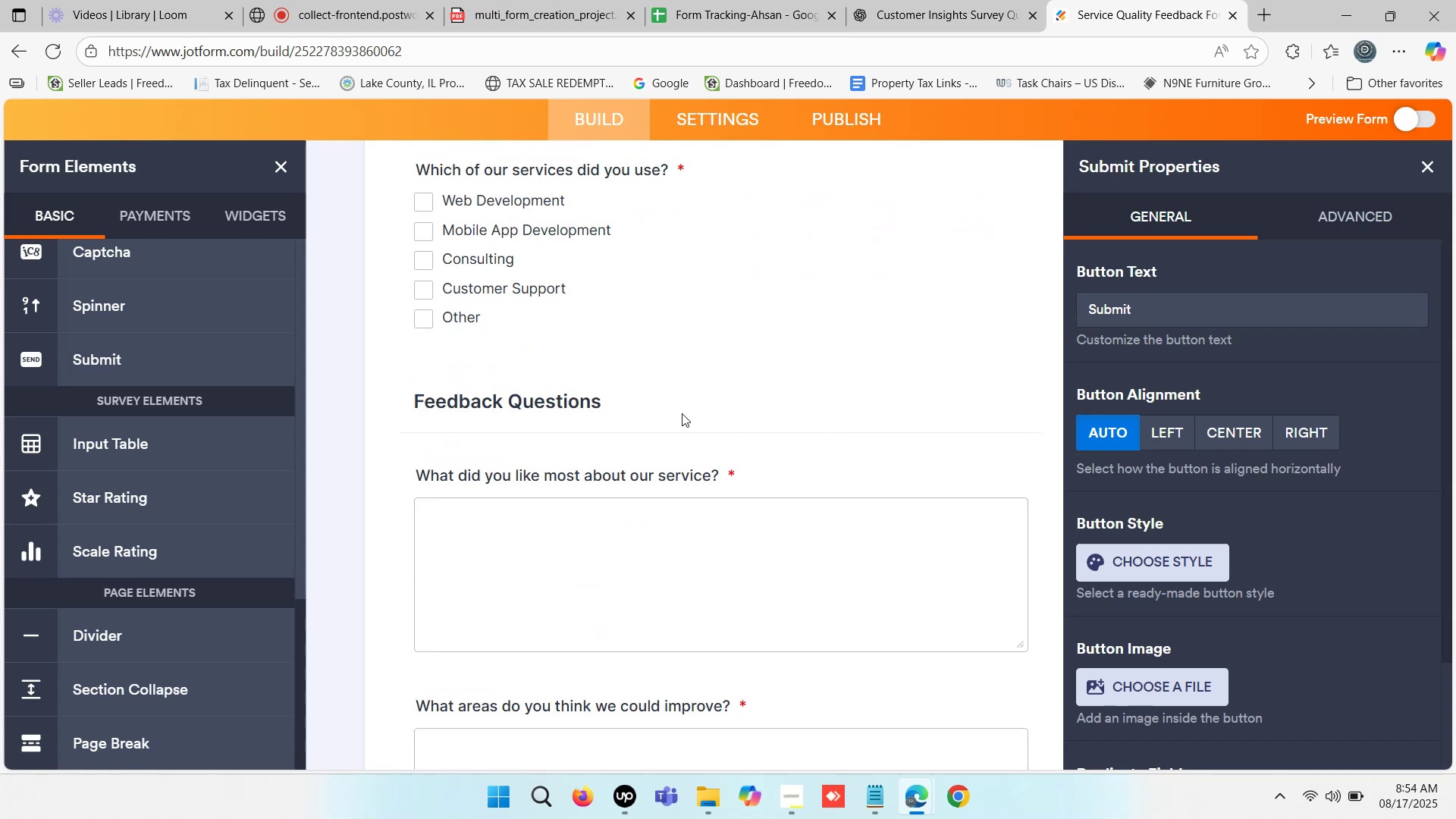 
scroll: coordinate [682, 413], scroll_direction: down, amount: 6.0
 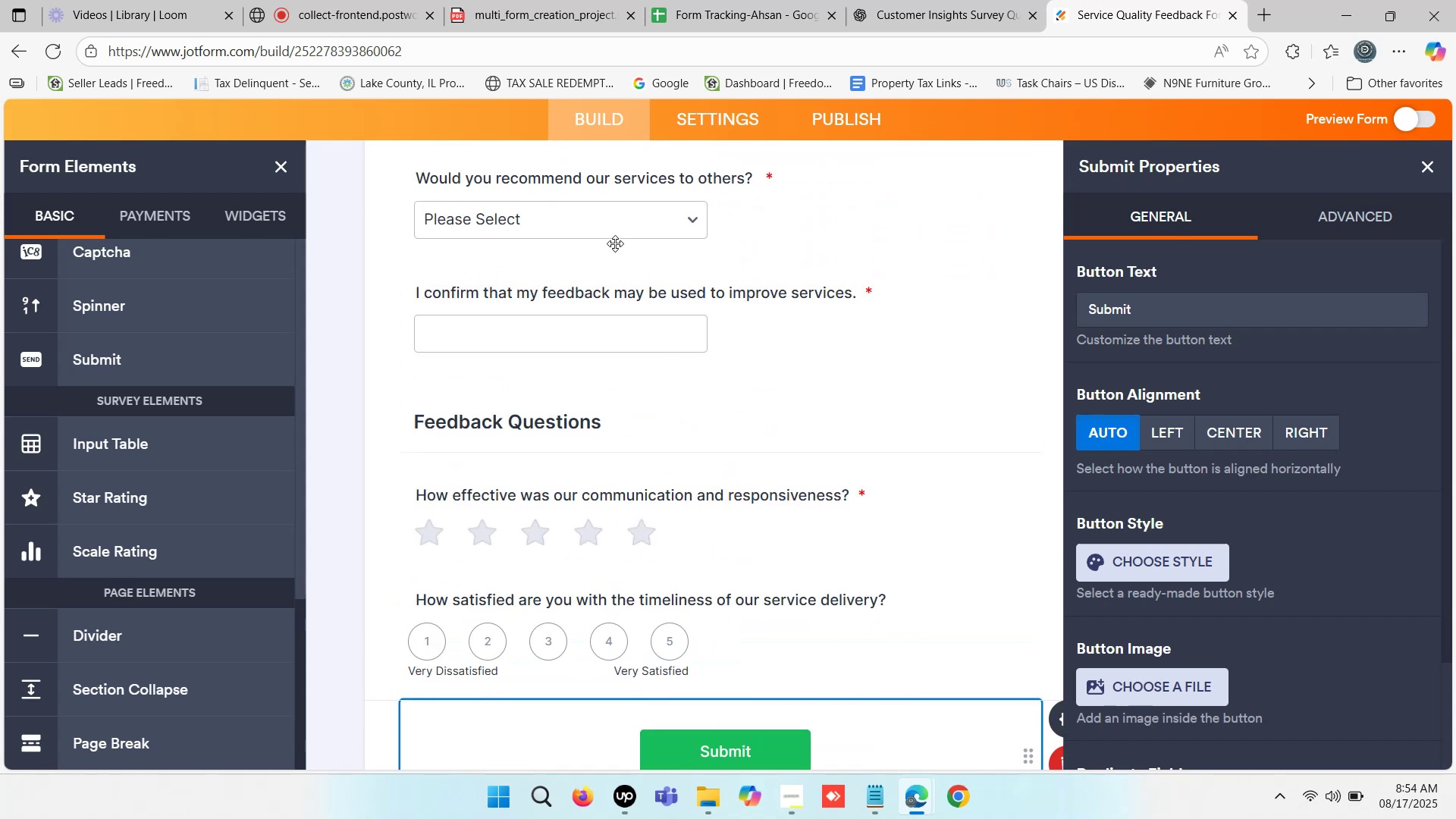 
left_click([608, 224])
 